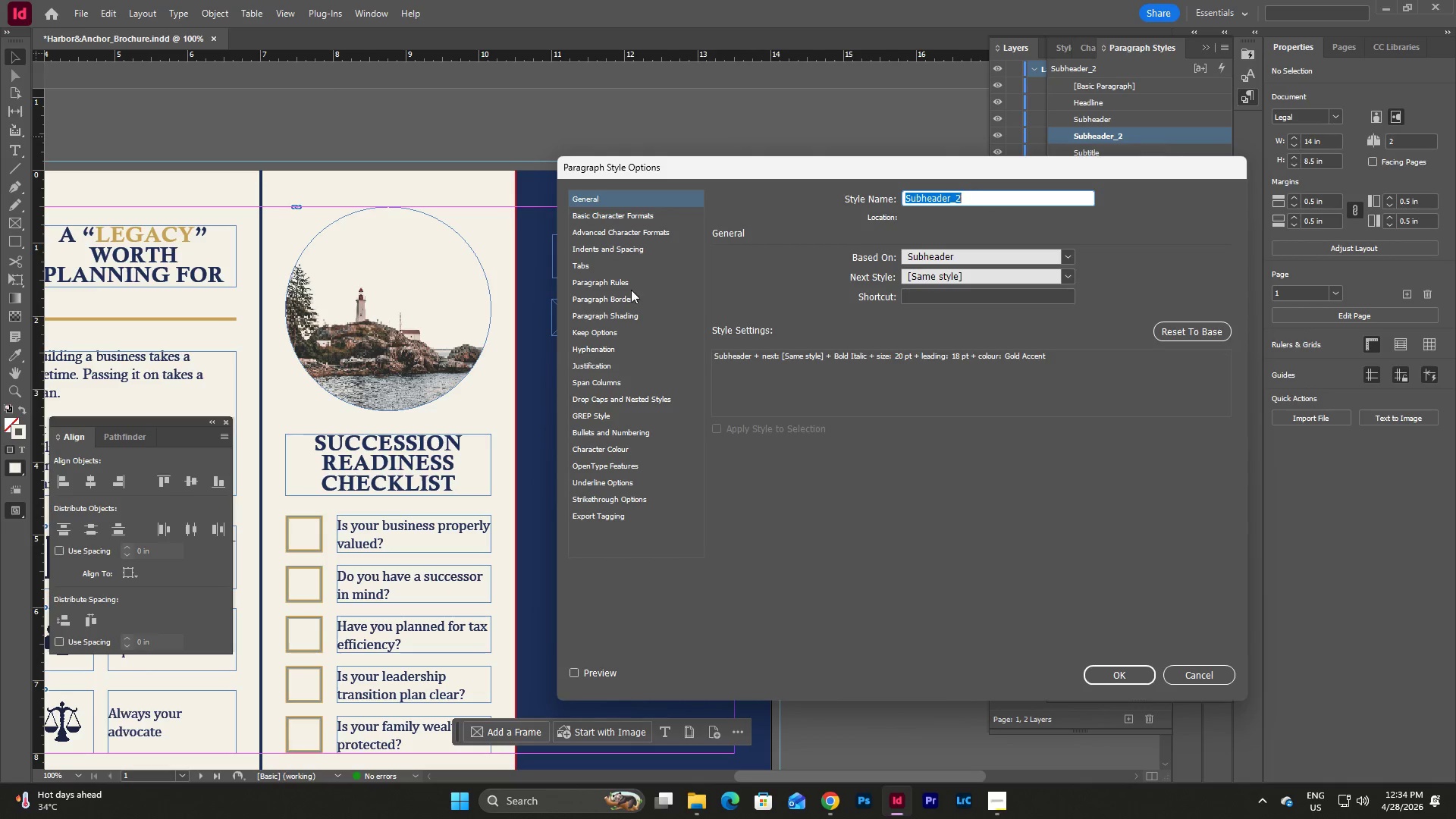 
left_click([632, 215])
 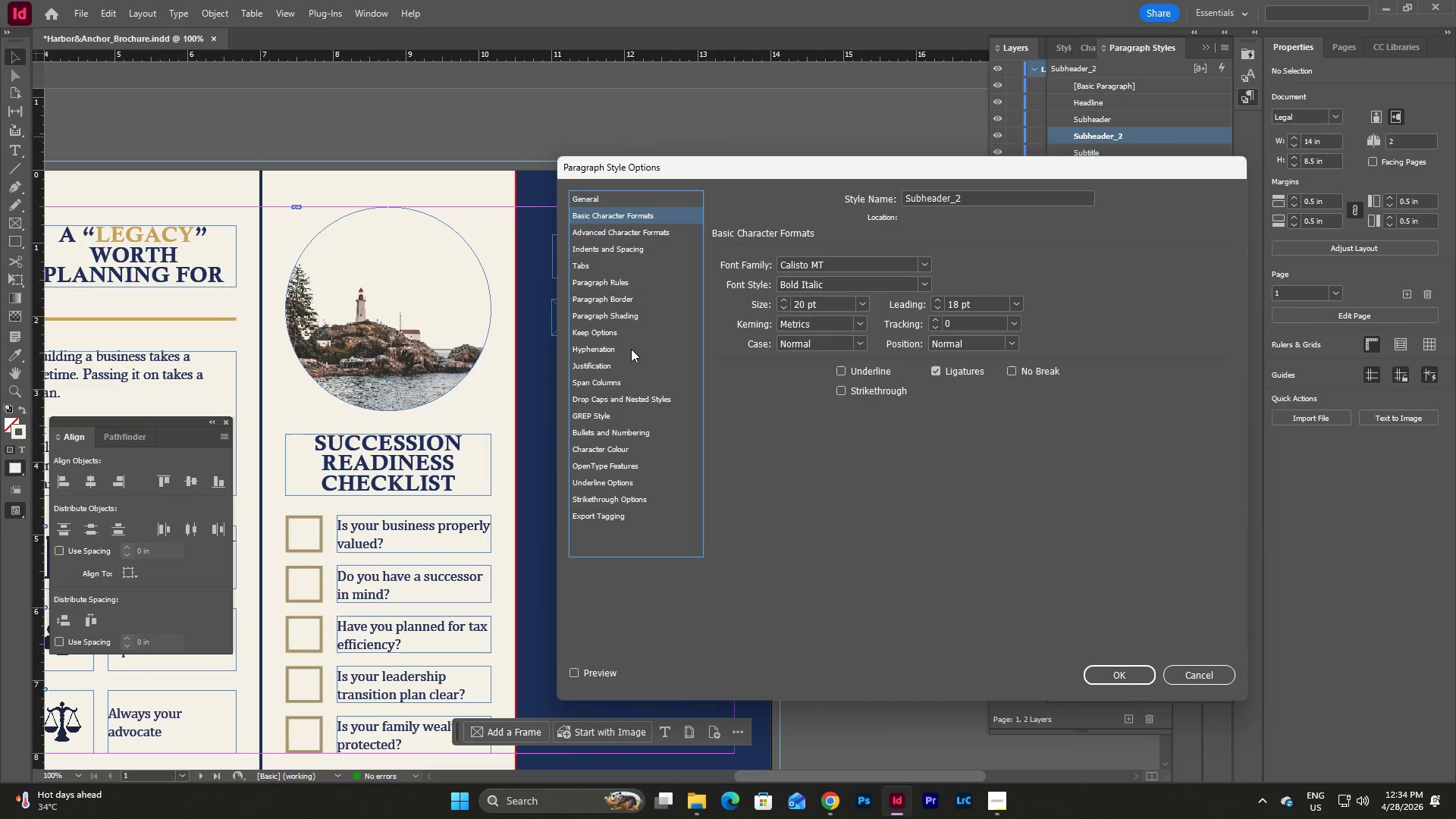 
wait(9.39)
 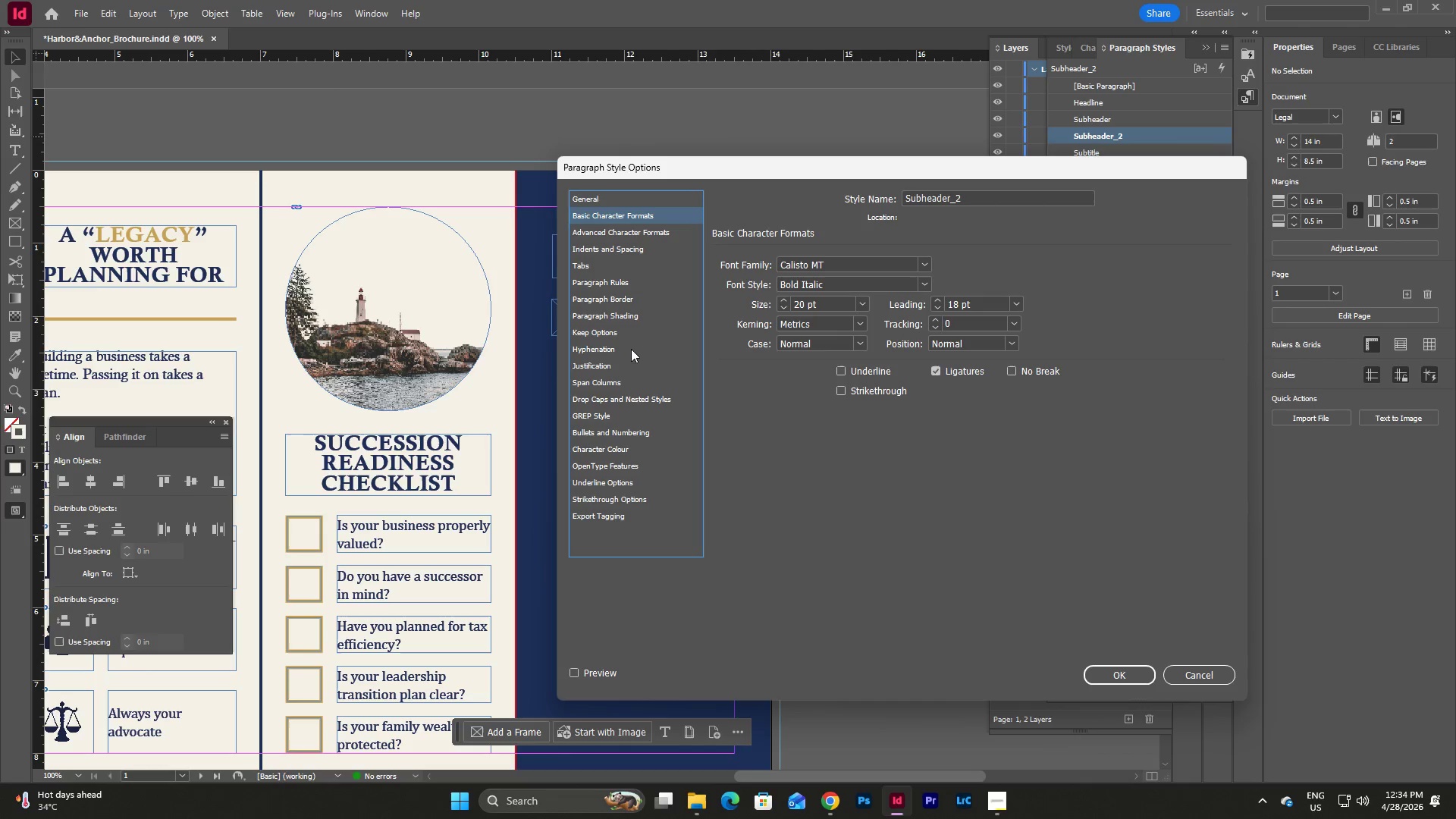 
left_click([623, 450])
 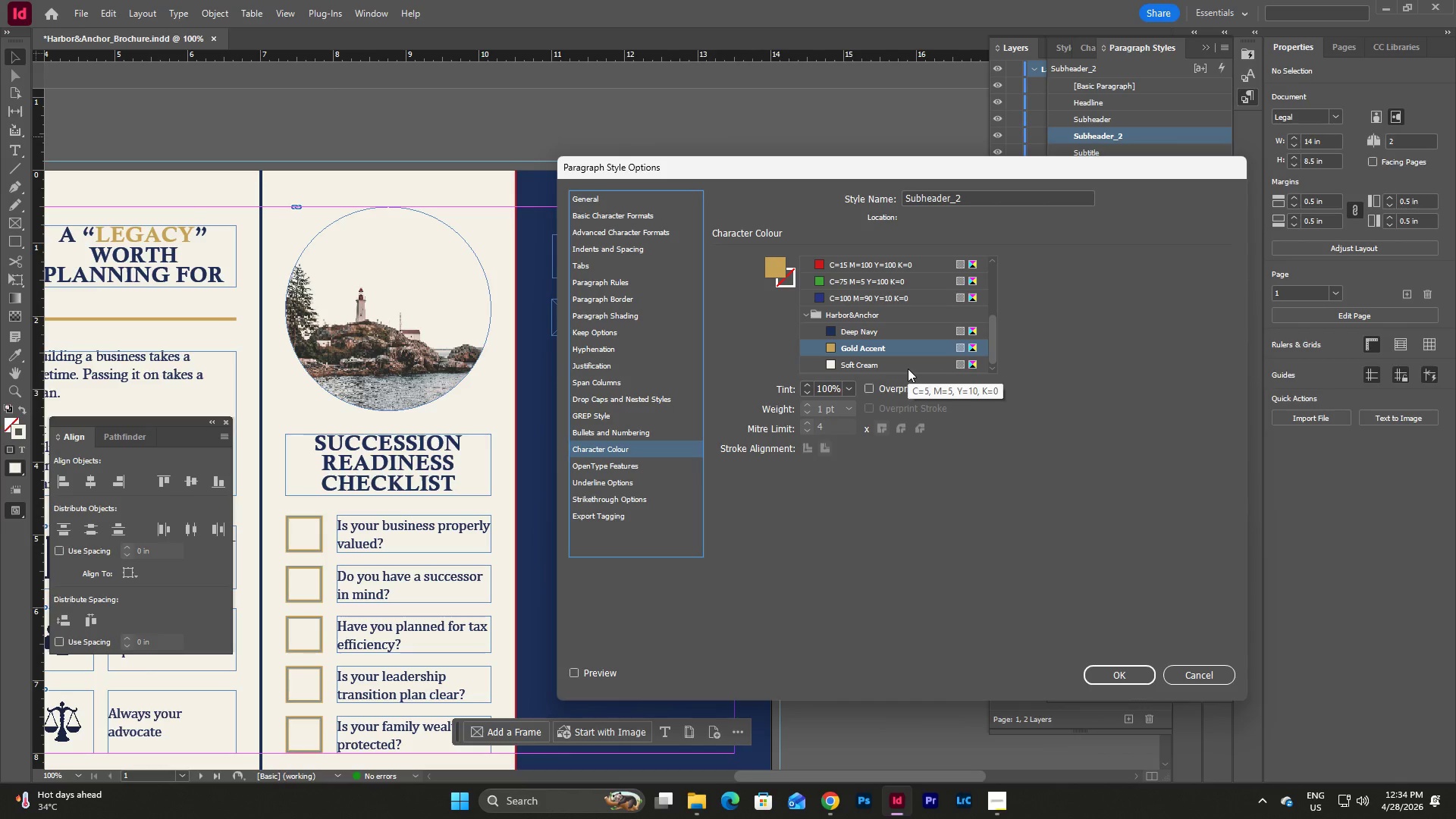 
left_click([845, 359])
 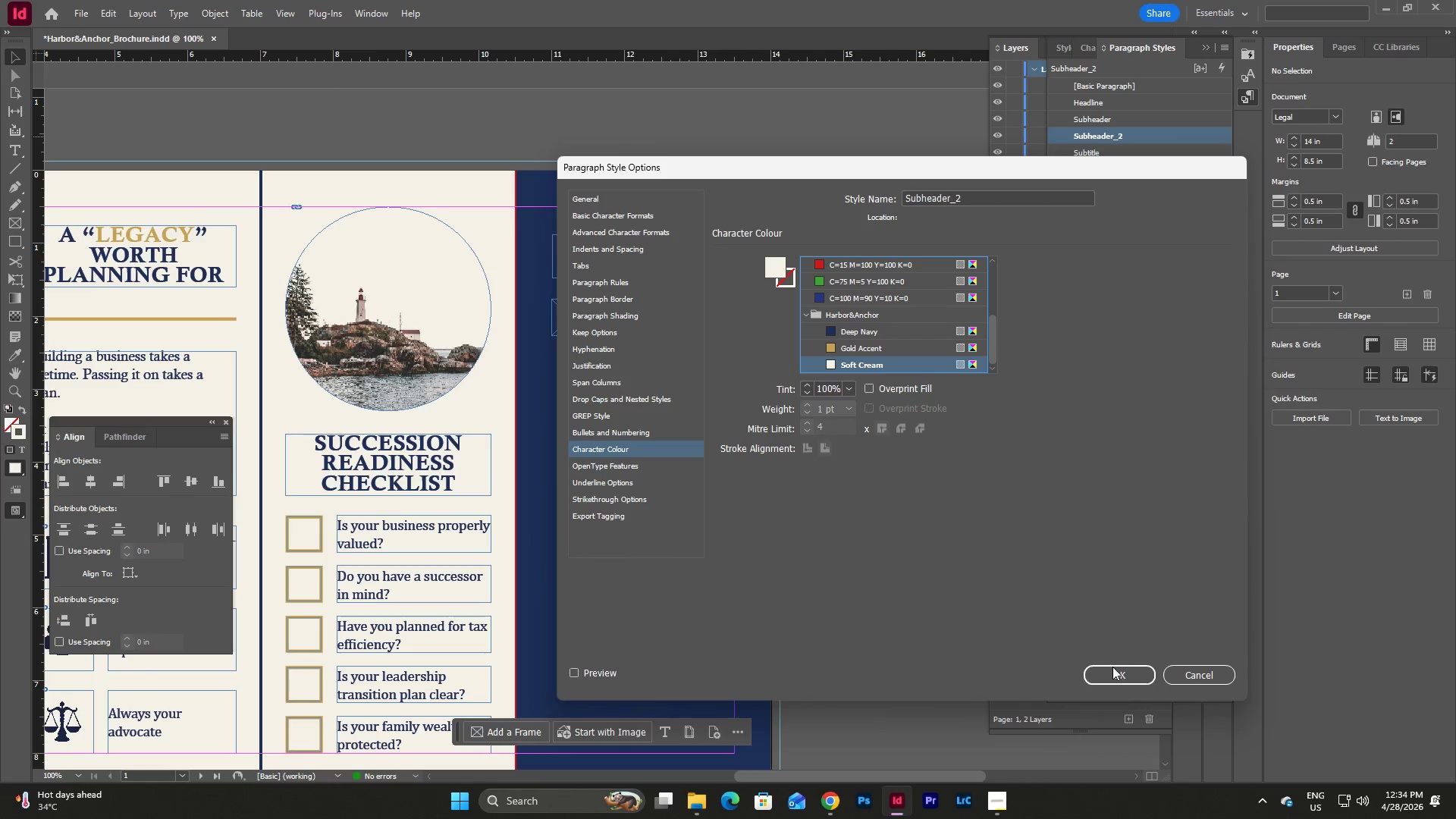 
left_click([1112, 675])
 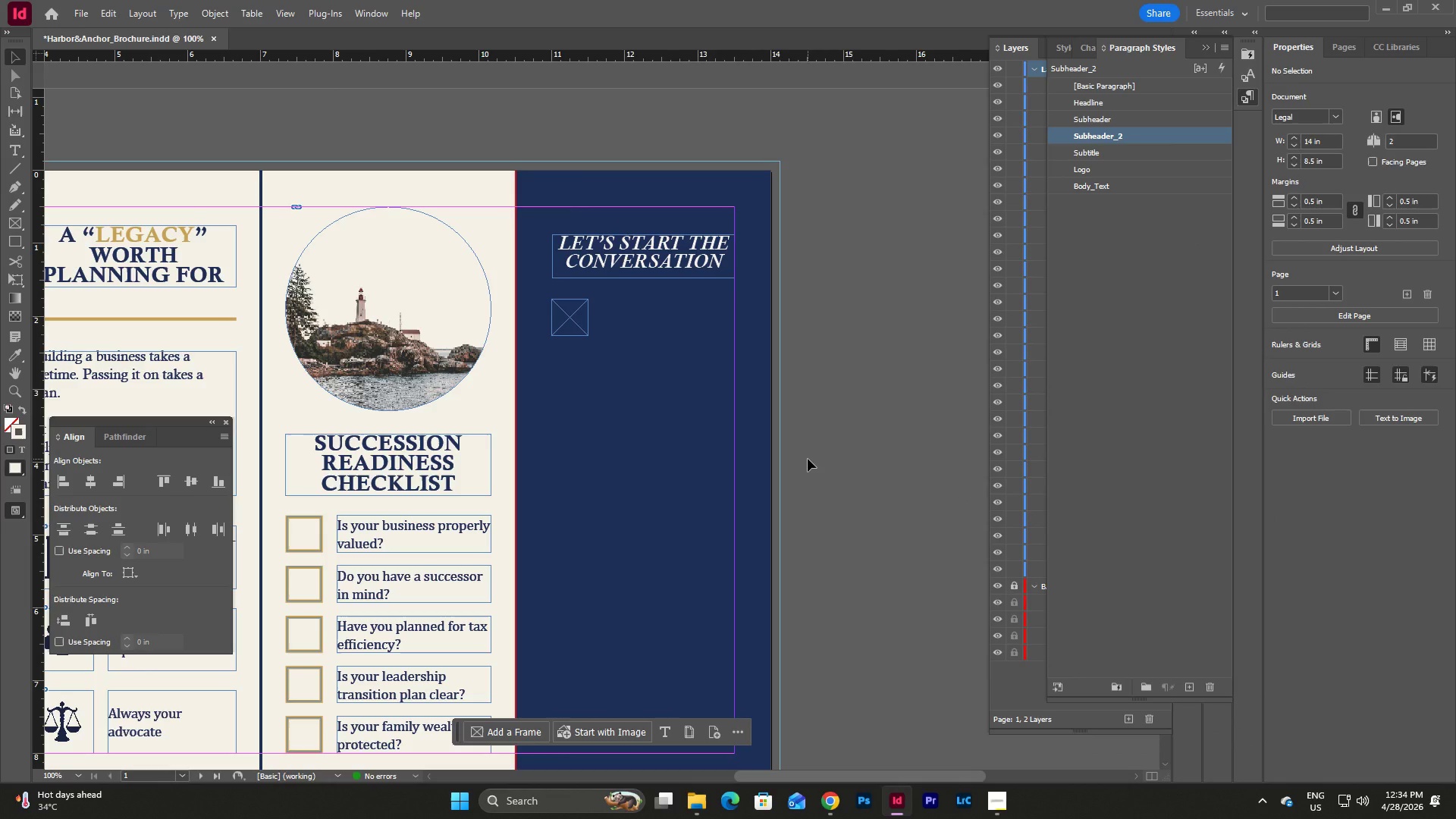 
wait(11.06)
 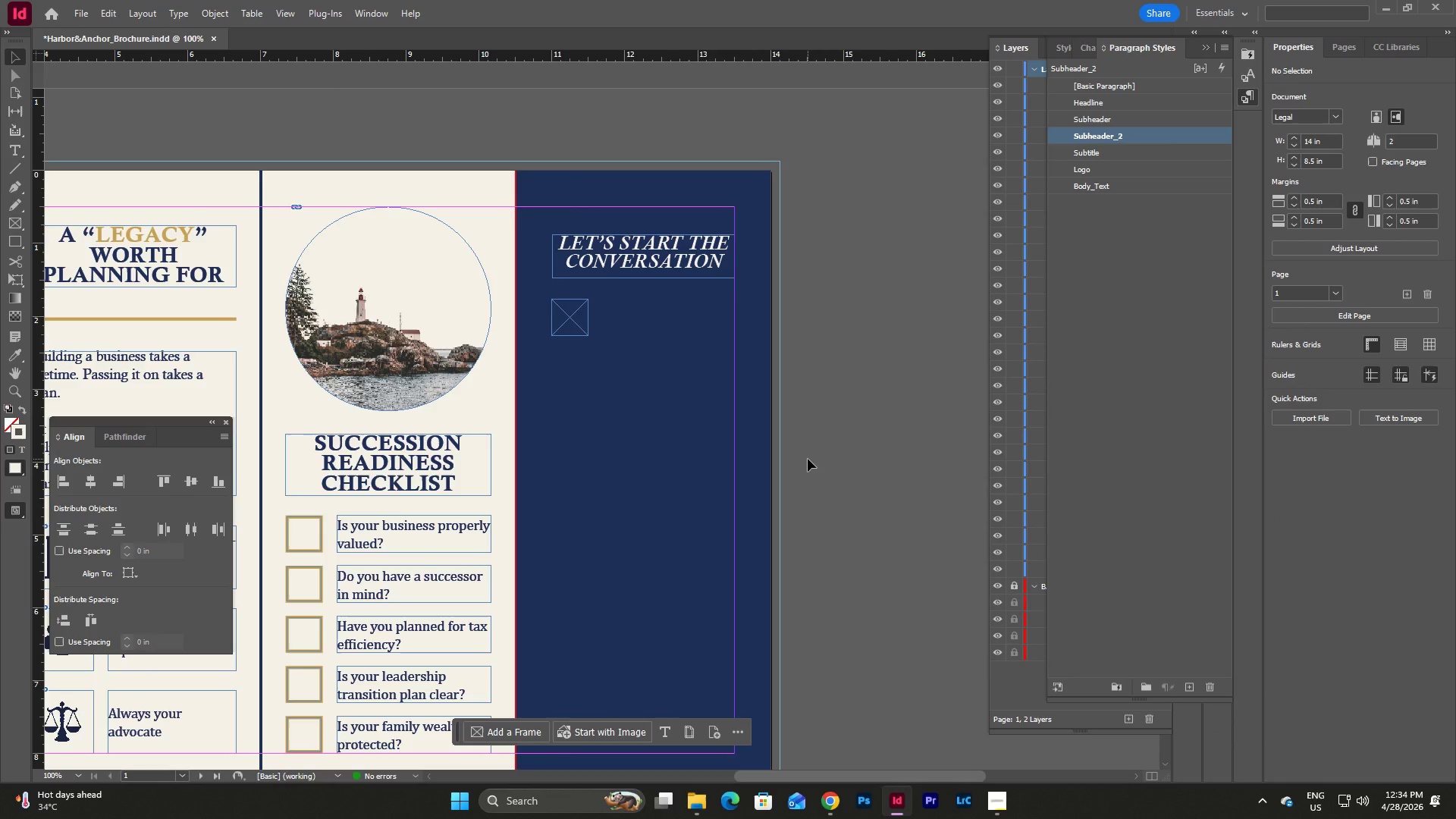 
left_click([626, 367])
 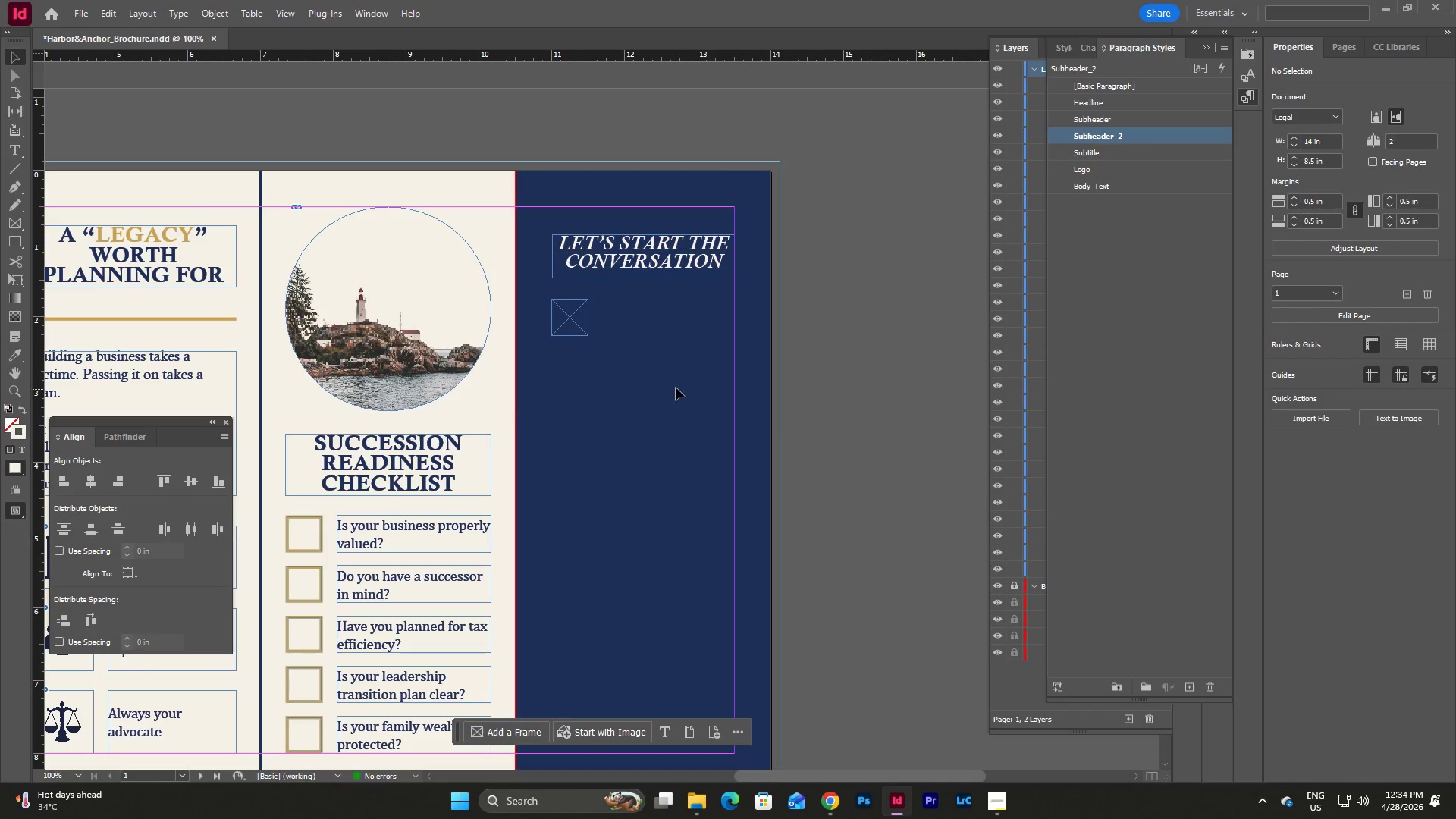 
scroll: coordinate [676, 388], scroll_direction: up, amount: 1.0
 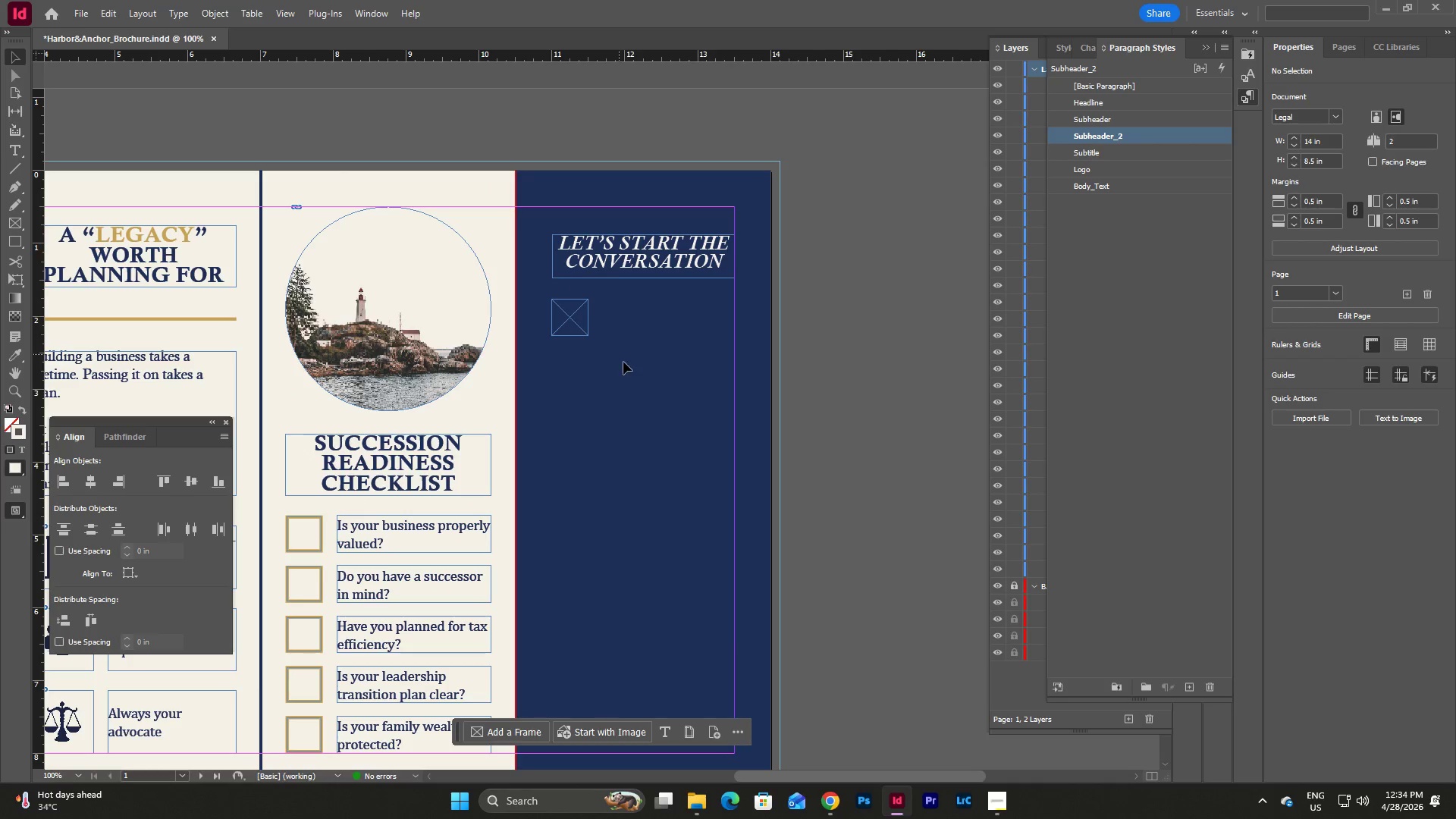 
left_click_drag(start_coordinate=[637, 381], to_coordinate=[544, 291])
 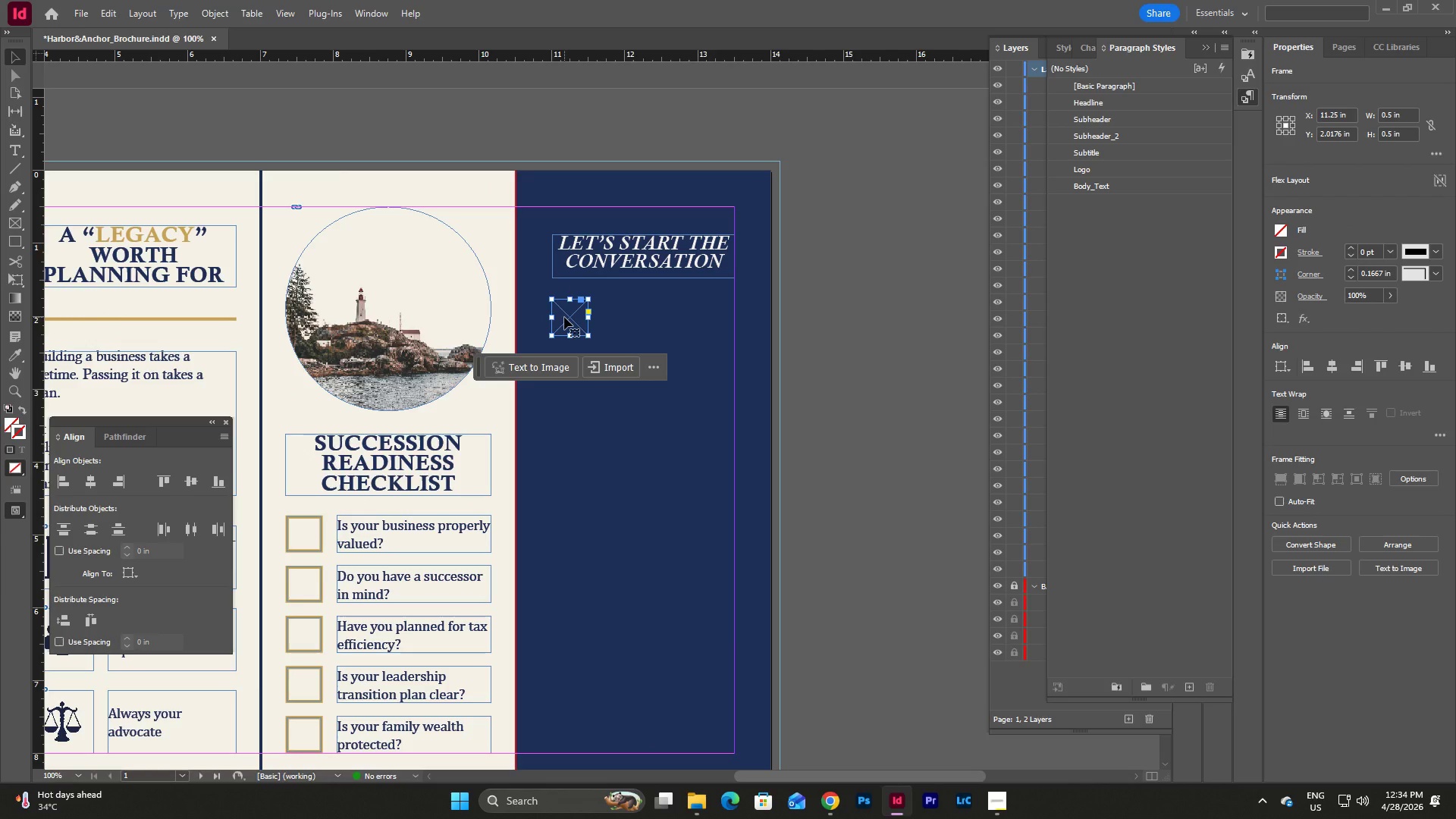 
key(Control+C)
 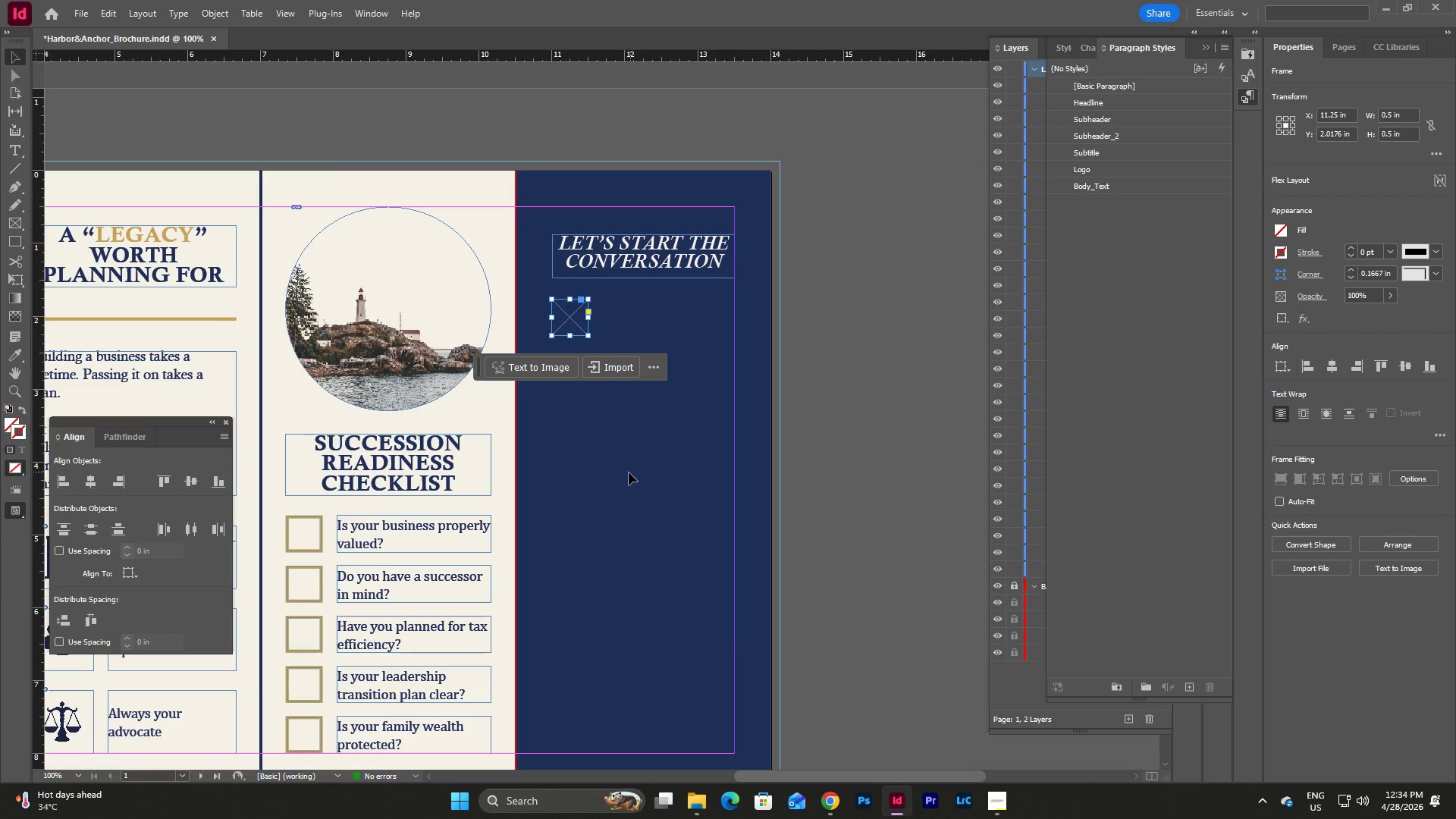 
left_click([629, 472])
 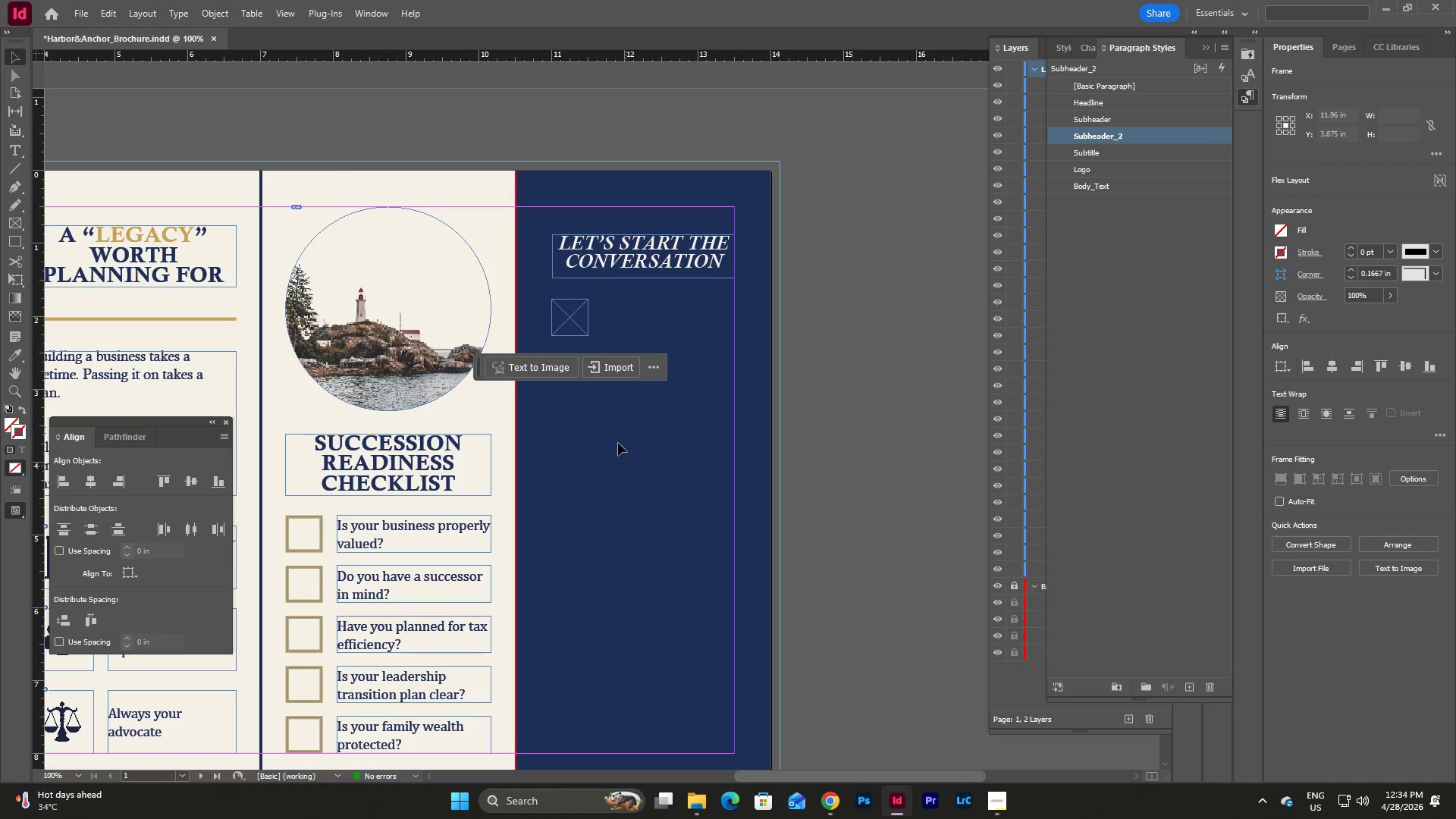 
key(Control+V)
 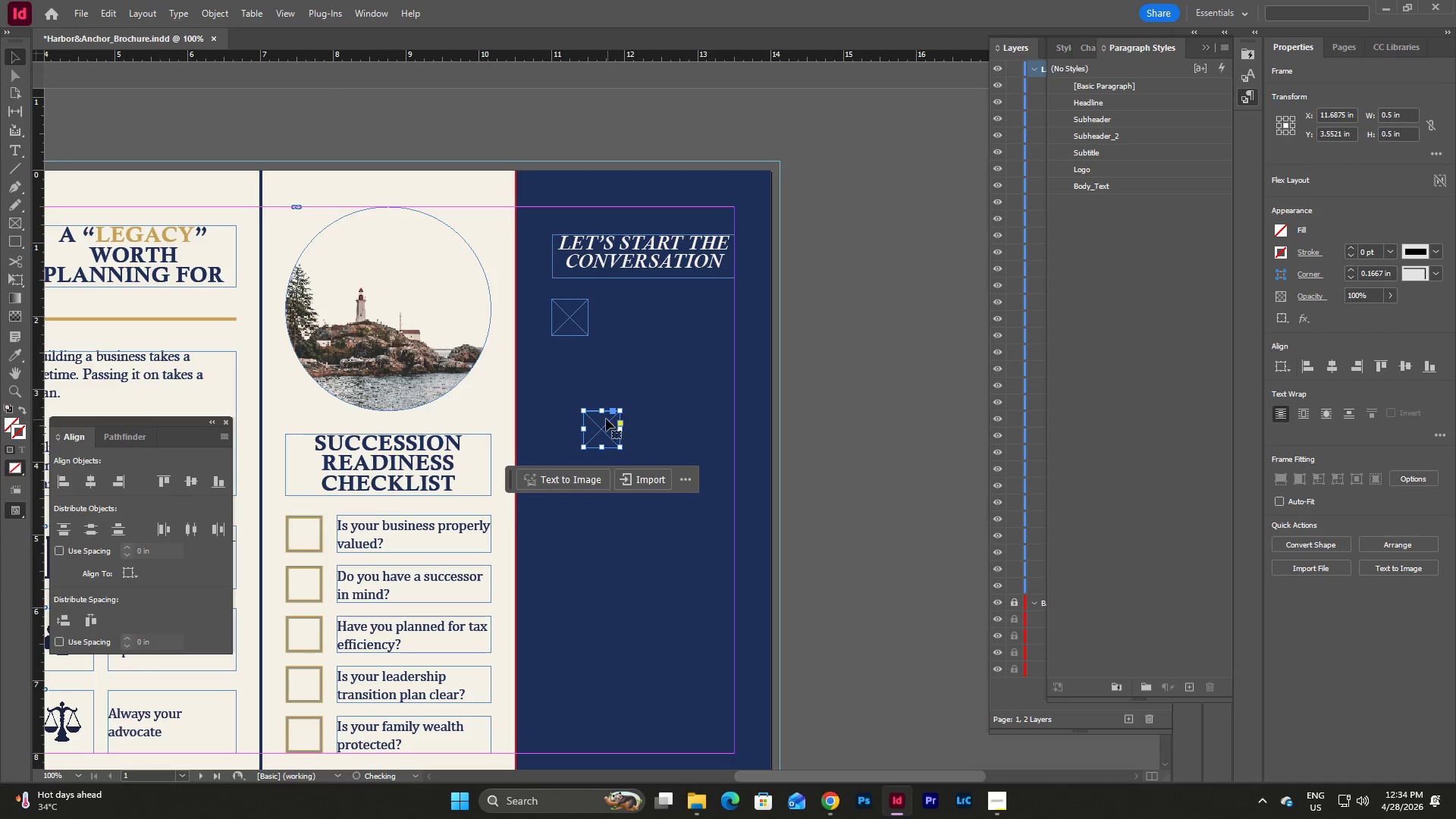 
left_click_drag(start_coordinate=[598, 422], to_coordinate=[567, 366])
 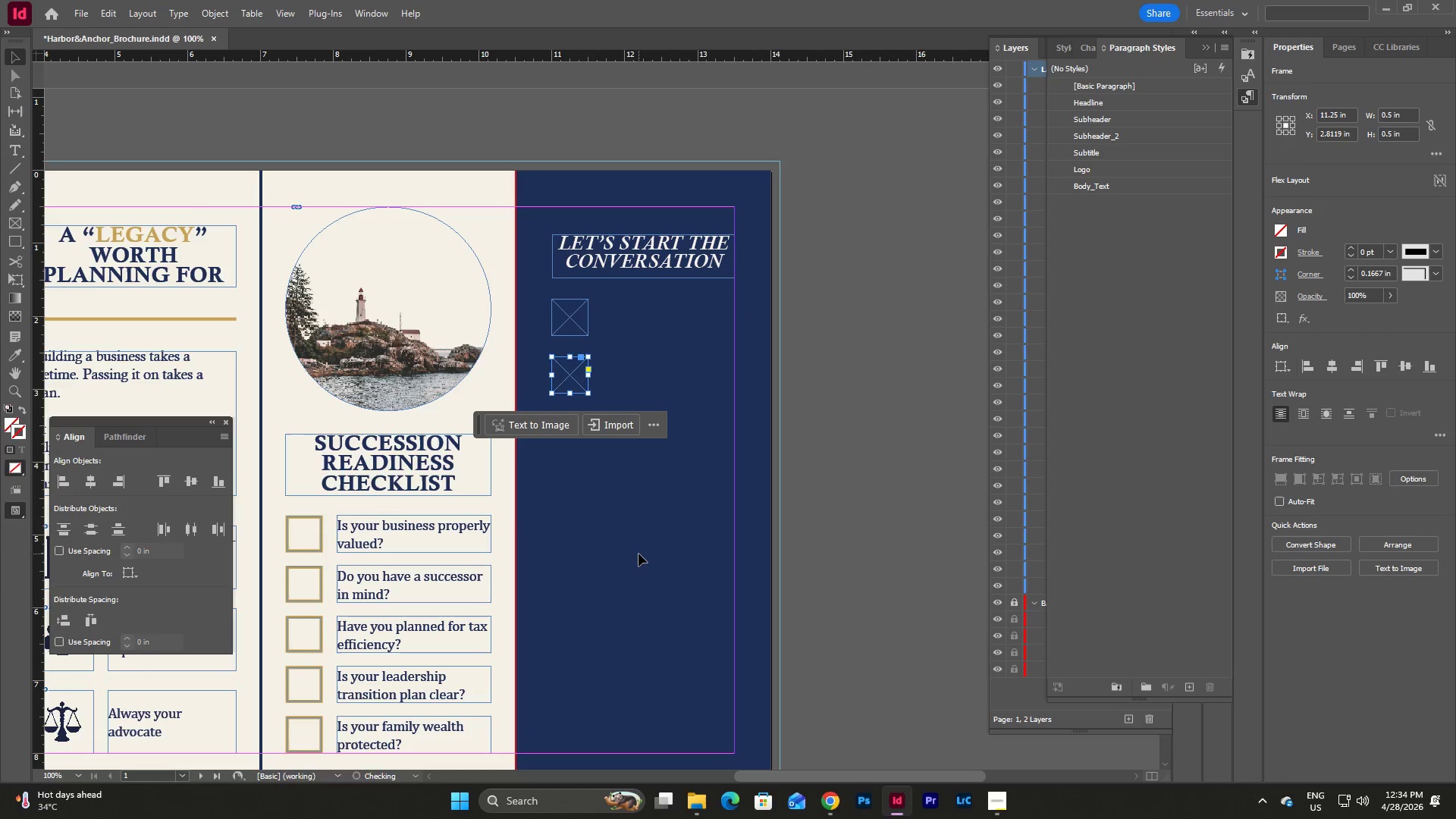 
left_click([639, 554])
 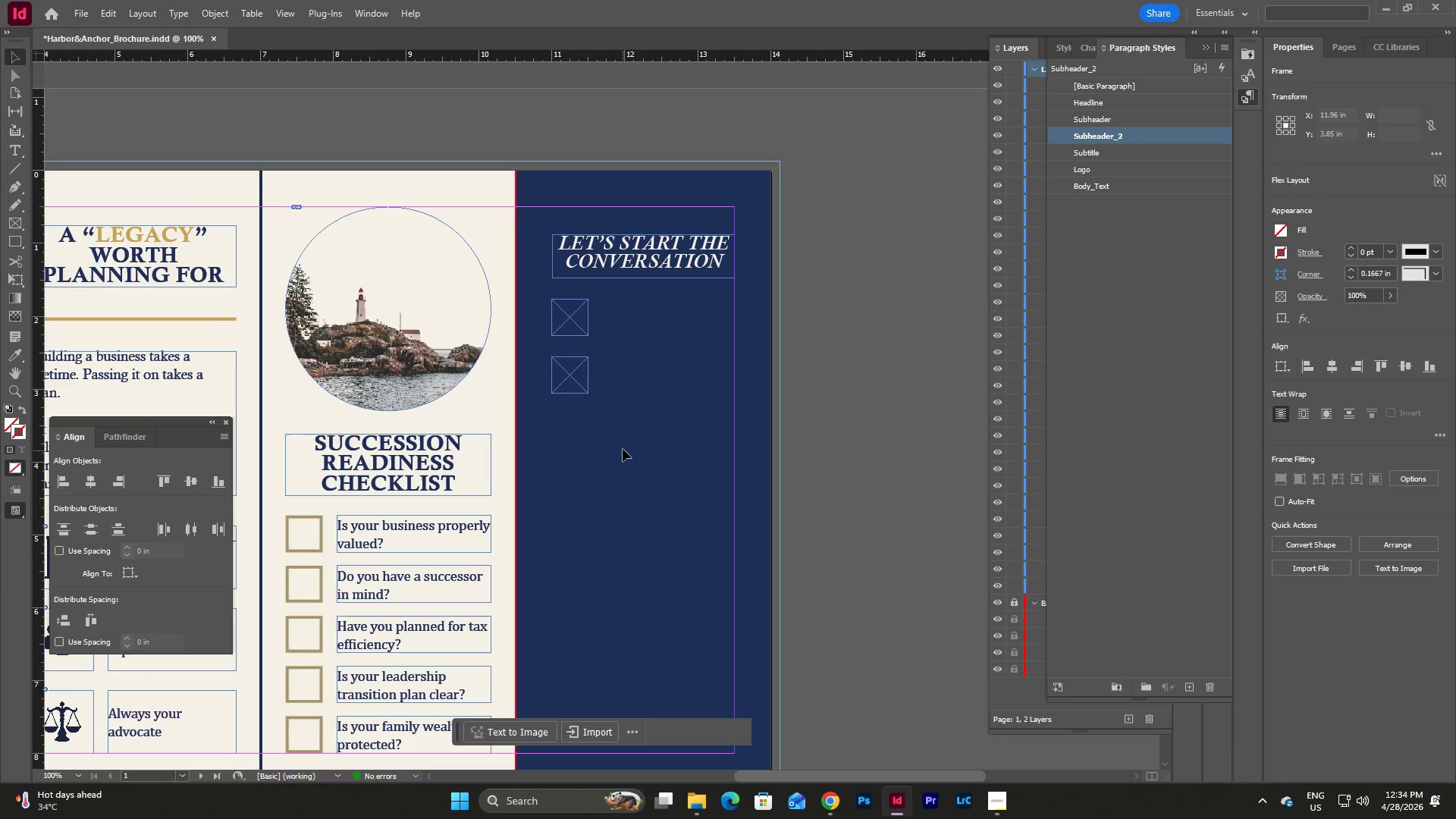 
left_click_drag(start_coordinate=[623, 449], to_coordinate=[554, 361])
 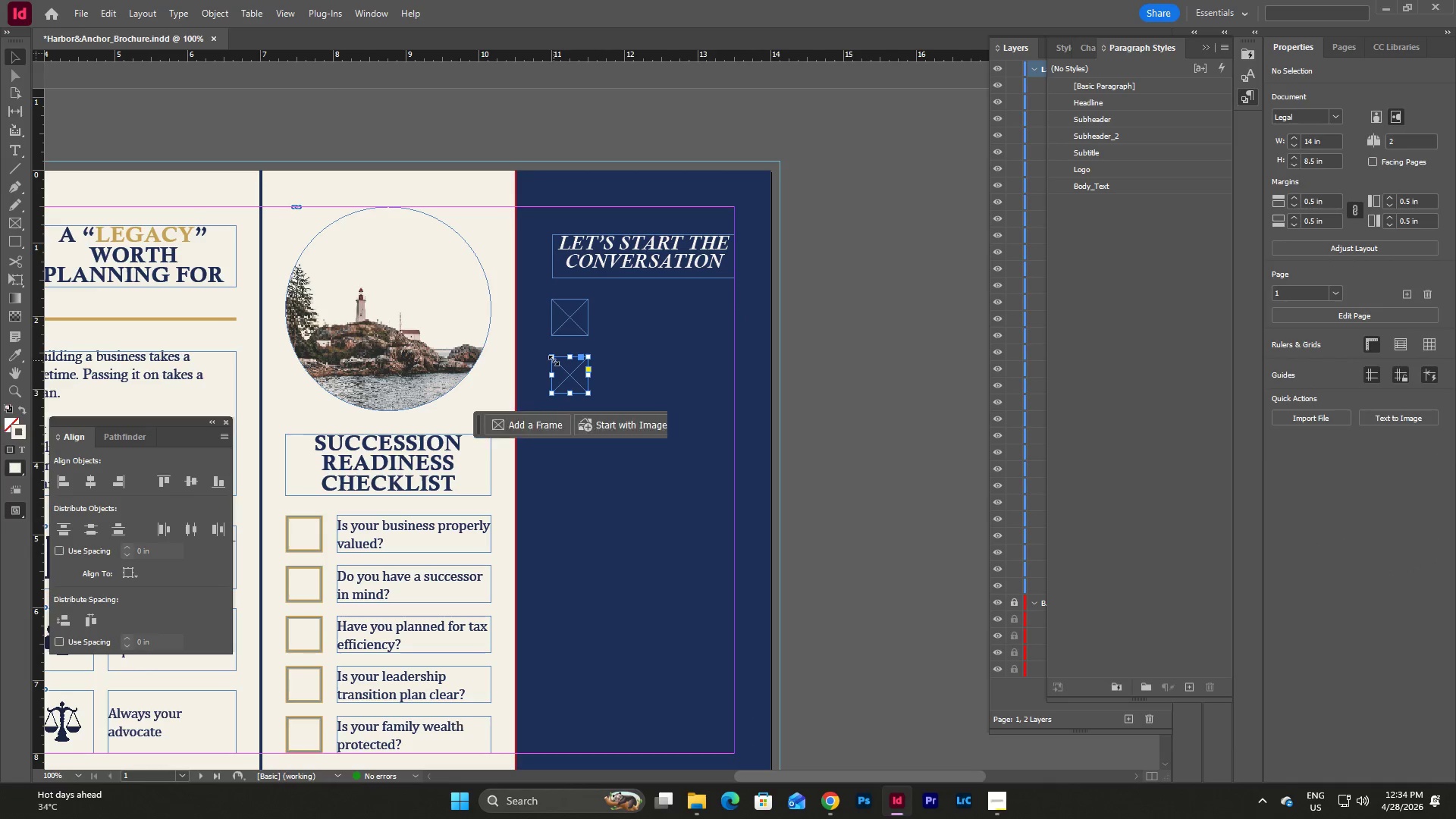 
key(Control+V)
 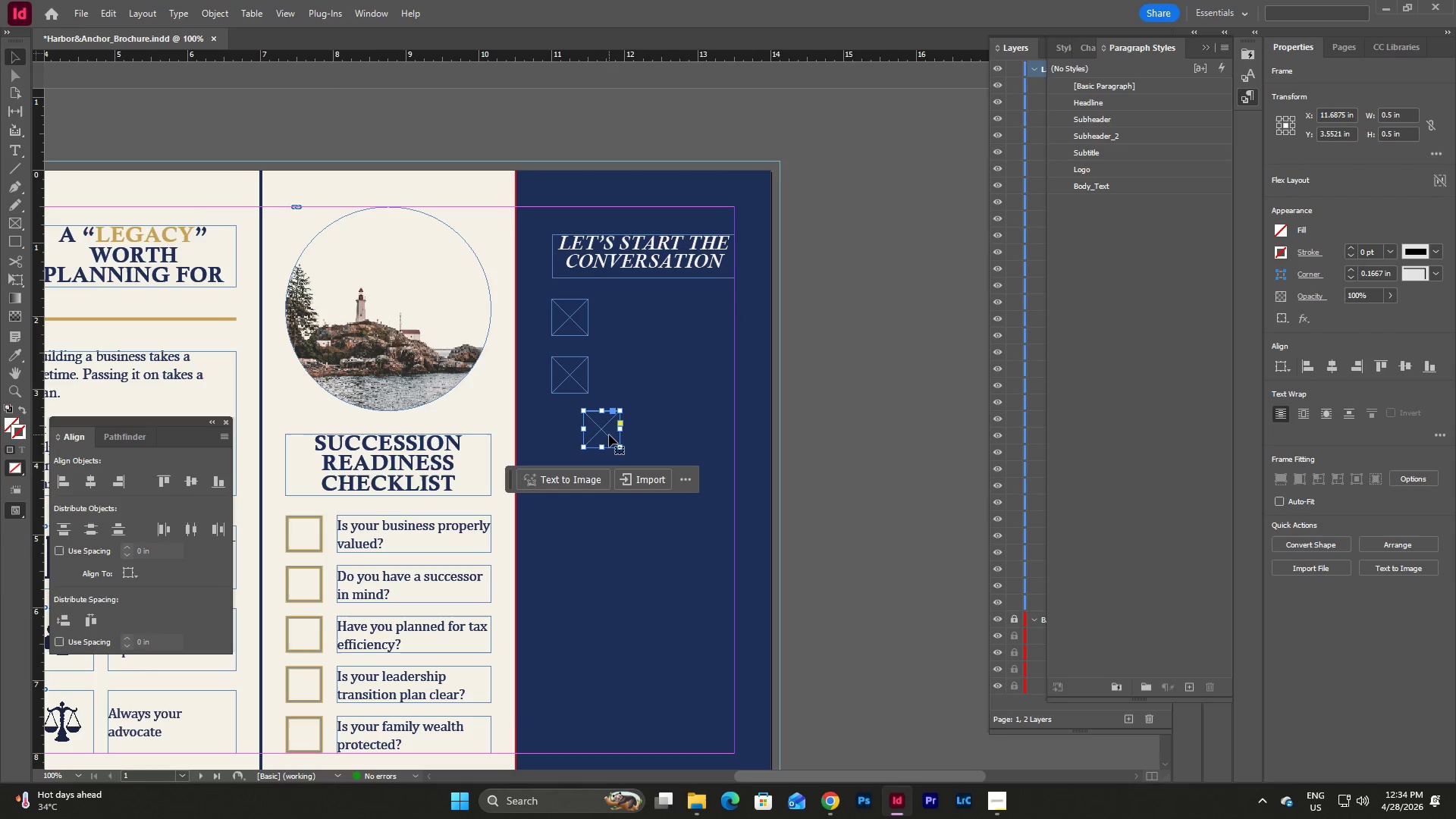 
left_click_drag(start_coordinate=[607, 432], to_coordinate=[669, 416])
 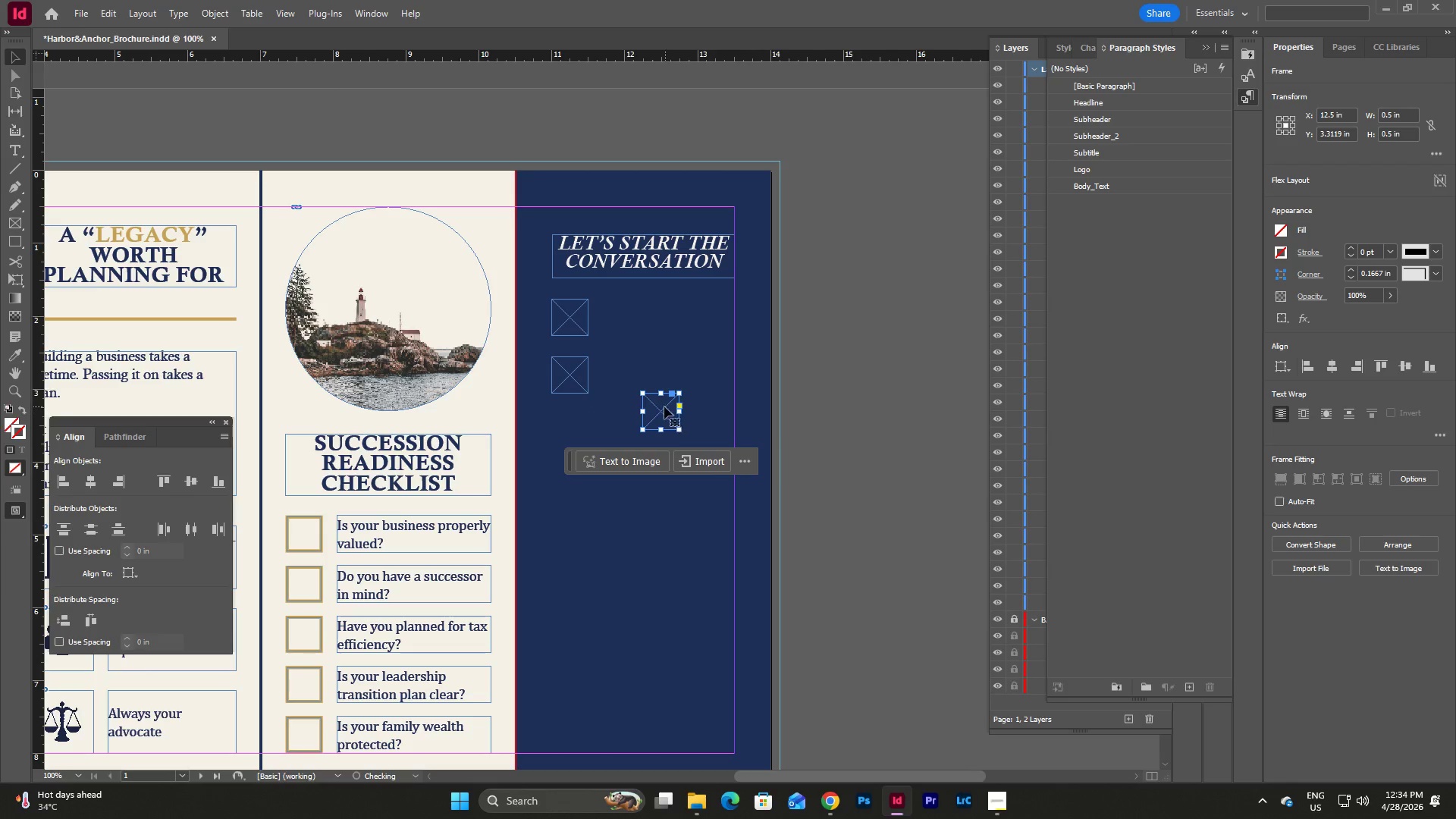 
left_click_drag(start_coordinate=[665, 406], to_coordinate=[682, 375])
 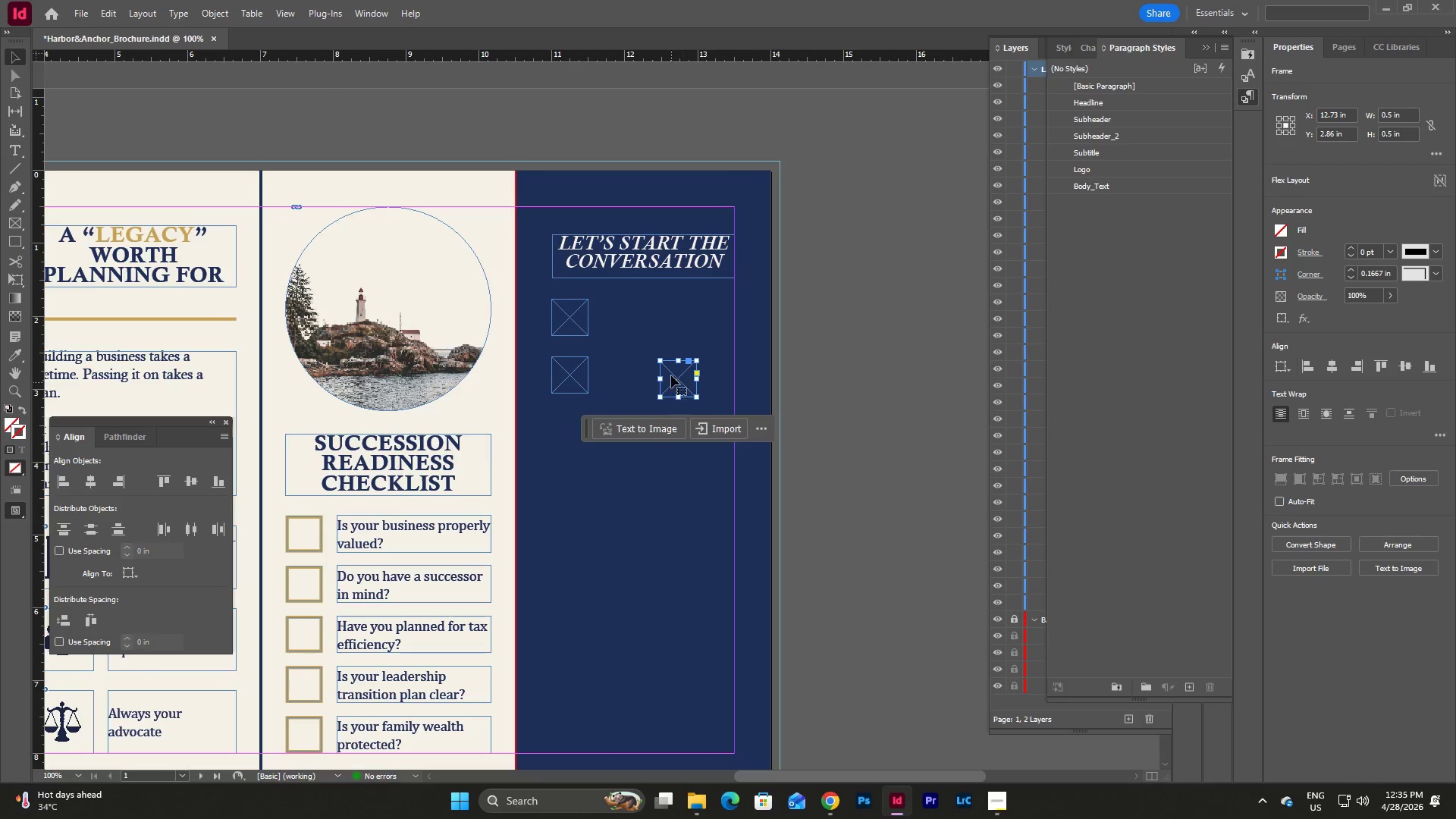 
left_click_drag(start_coordinate=[671, 375], to_coordinate=[566, 432])
 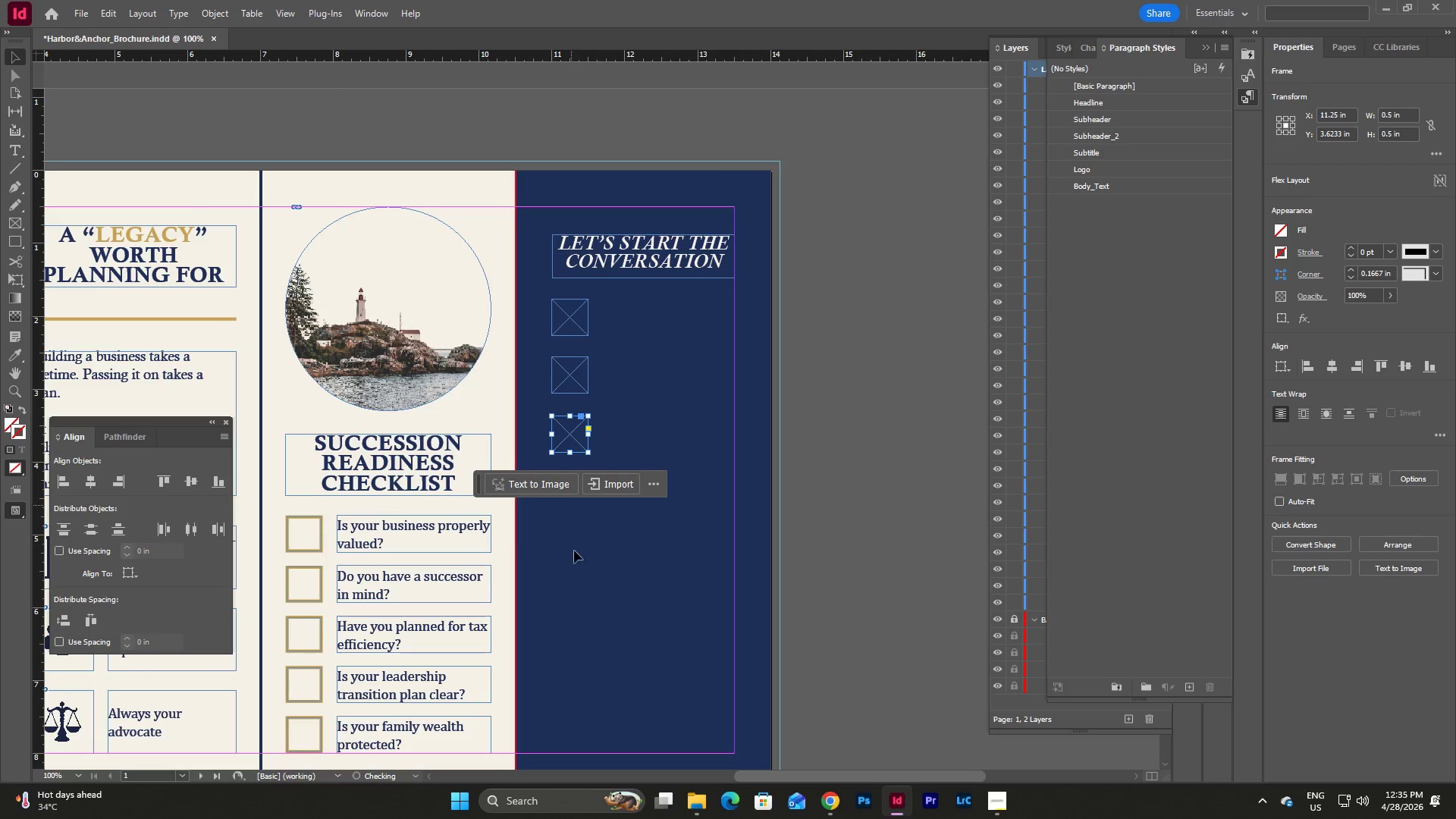 
left_click([574, 556])
 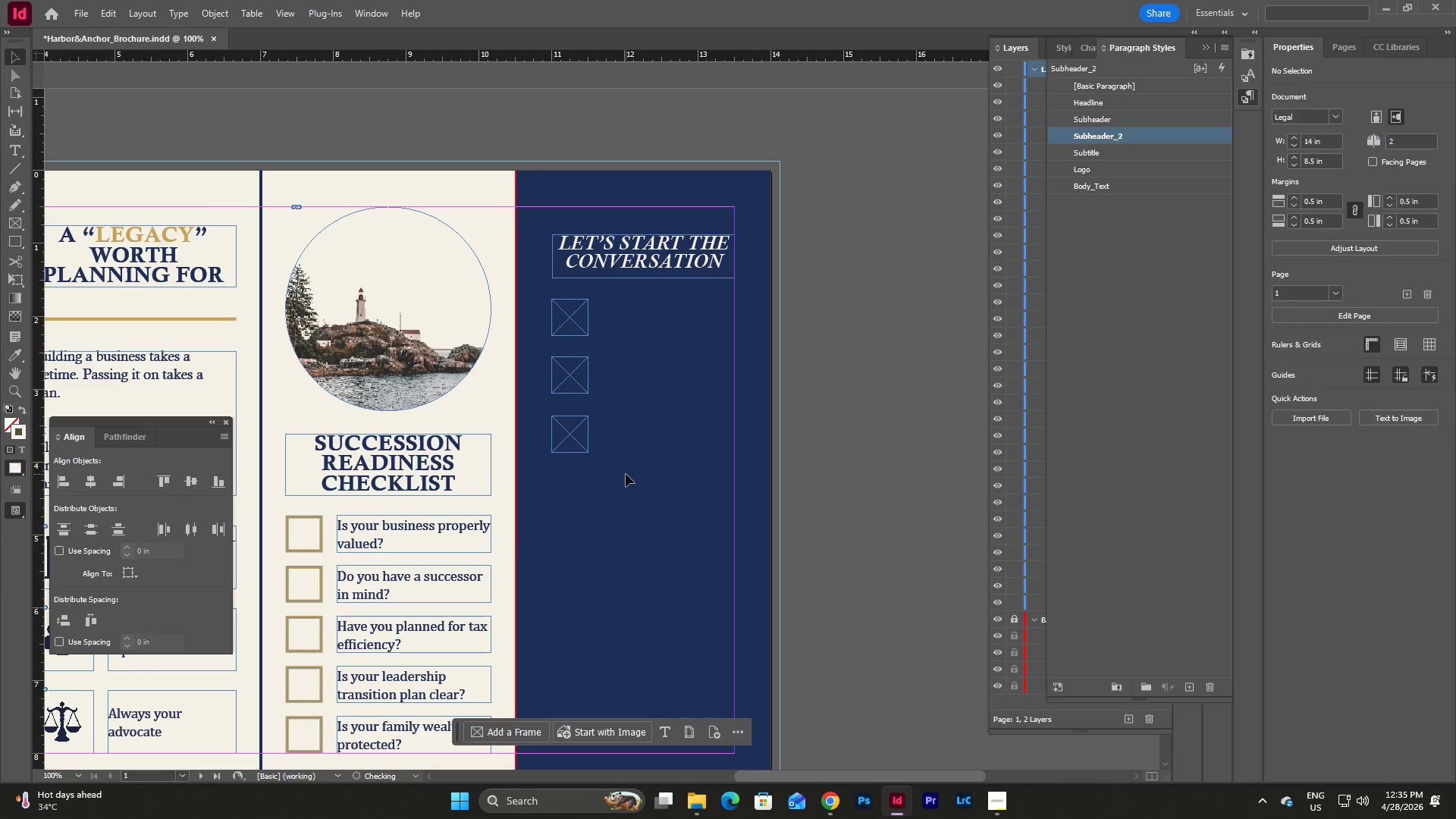 
key(Control+V)
 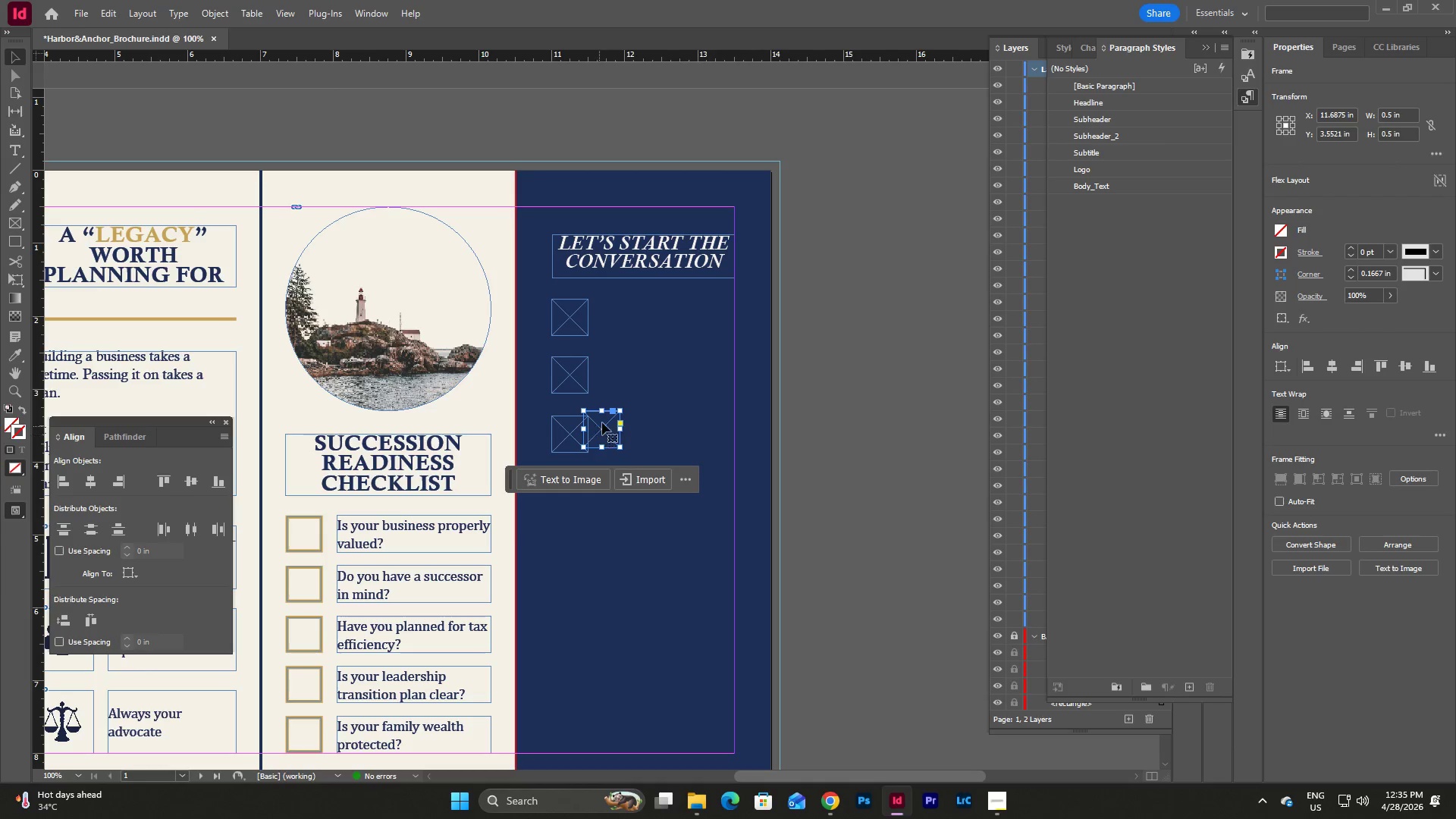 
left_click_drag(start_coordinate=[605, 419], to_coordinate=[644, 539])
 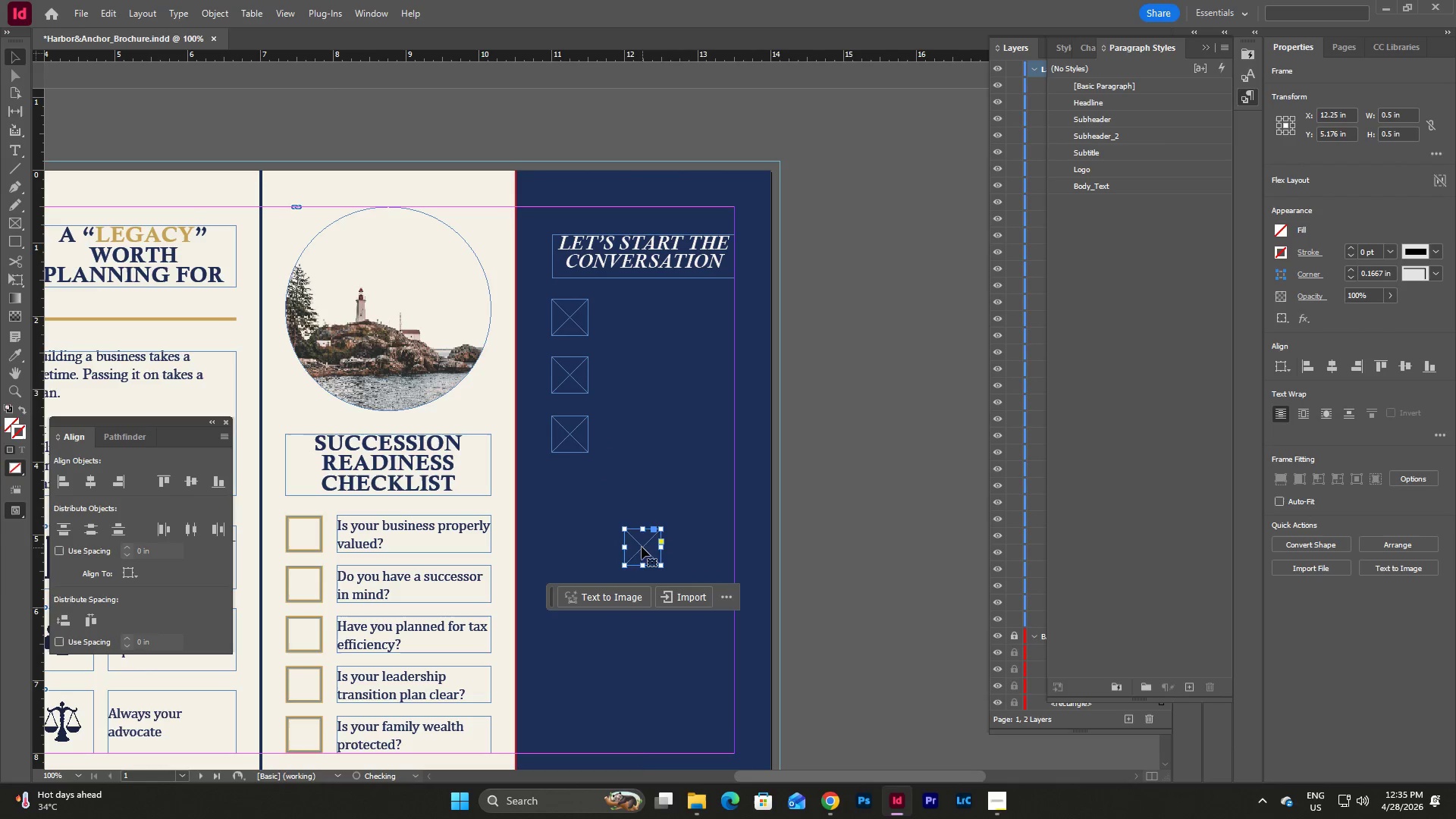 
left_click_drag(start_coordinate=[642, 547], to_coordinate=[566, 496])
 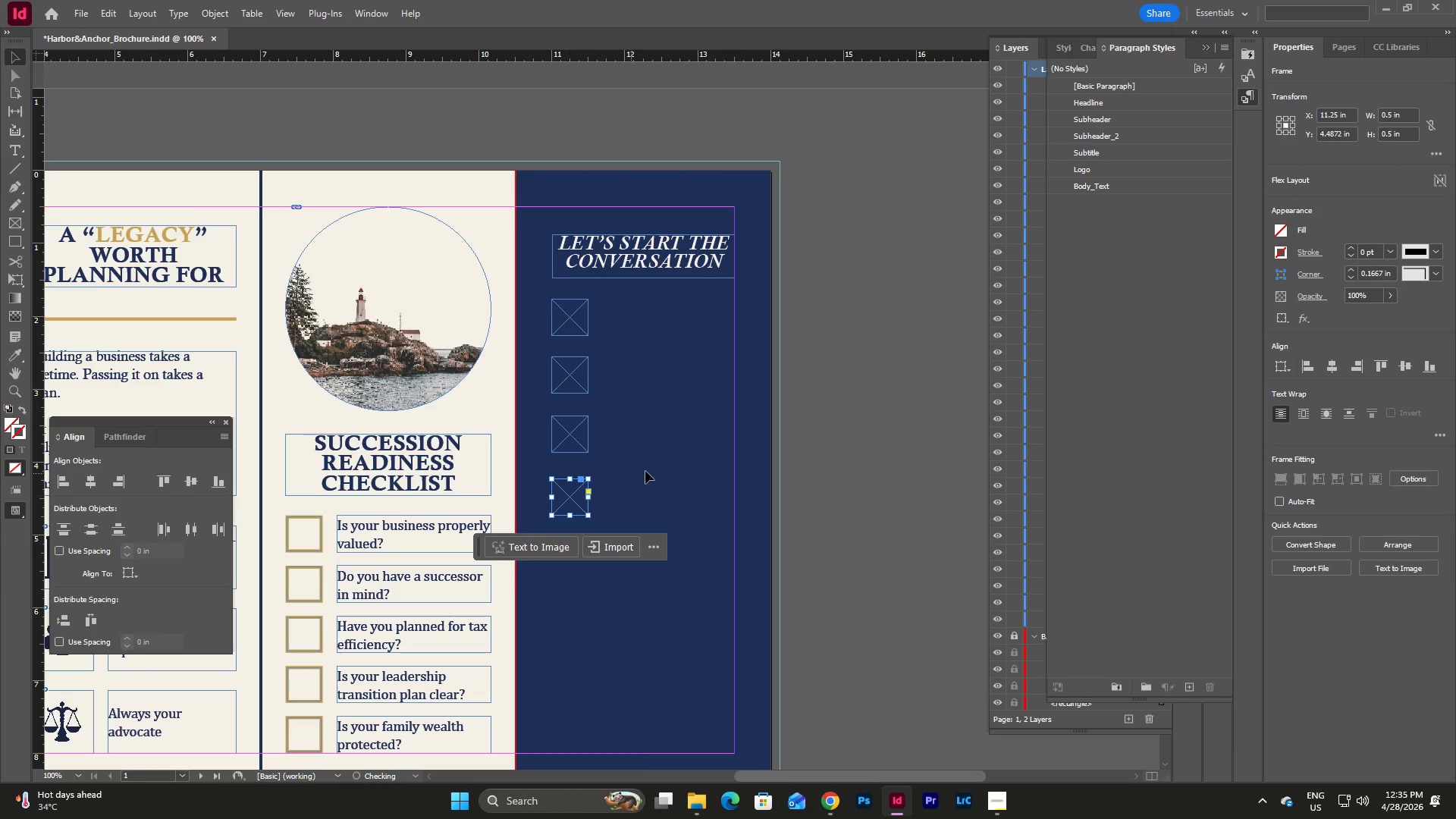 
left_click([645, 471])
 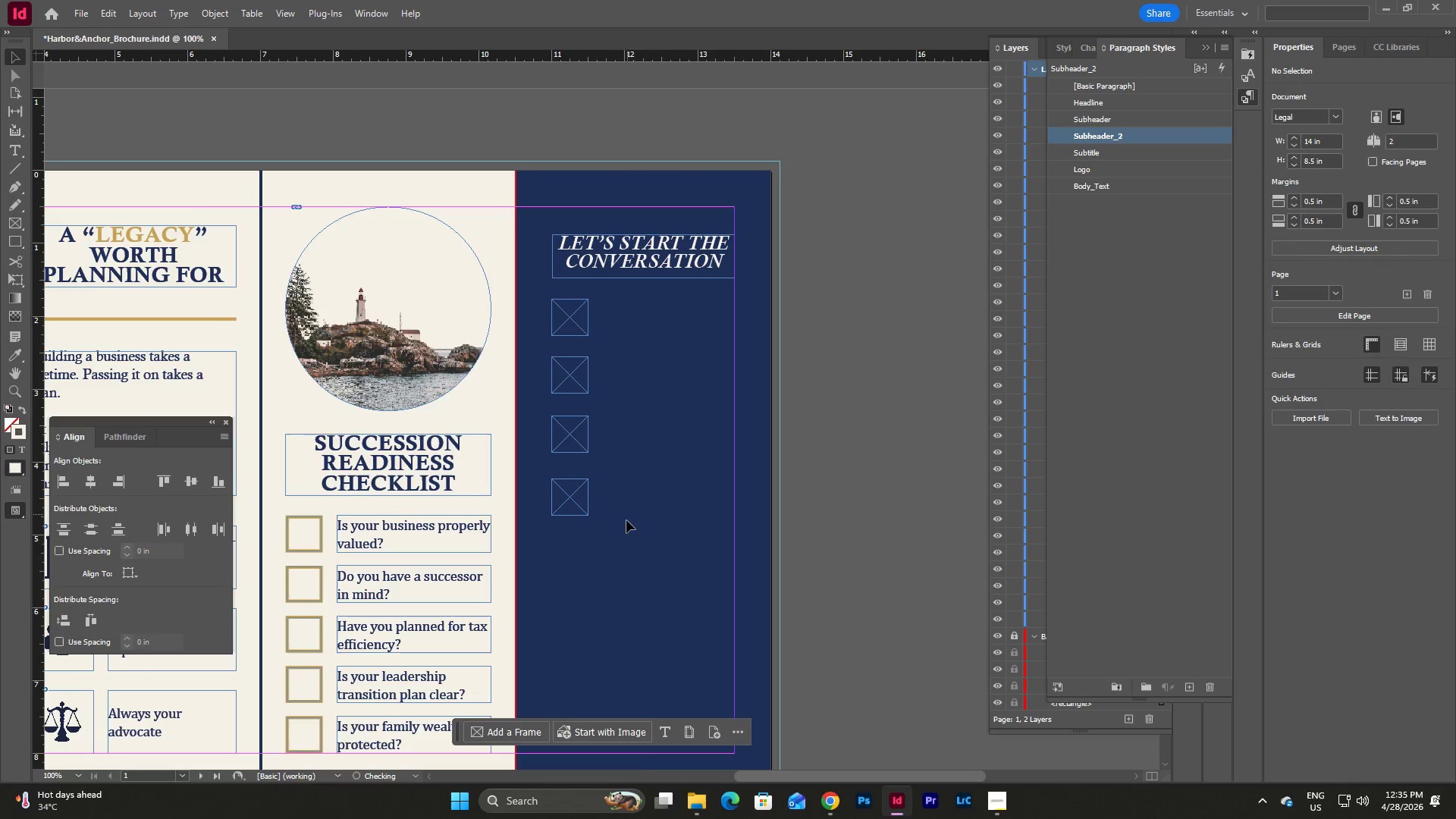 
left_click_drag(start_coordinate=[626, 520], to_coordinate=[553, 311])
 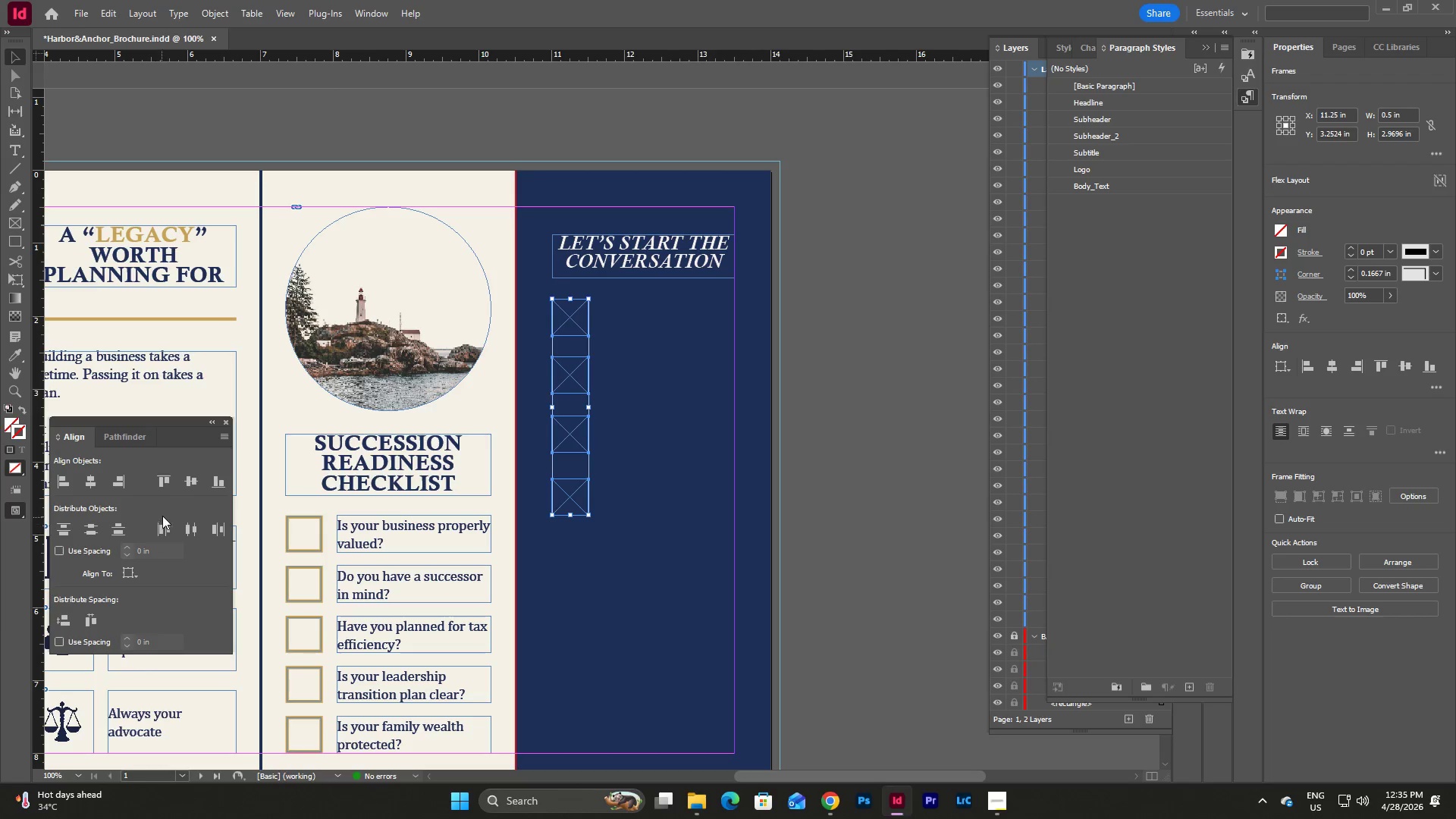 
left_click([114, 532])
 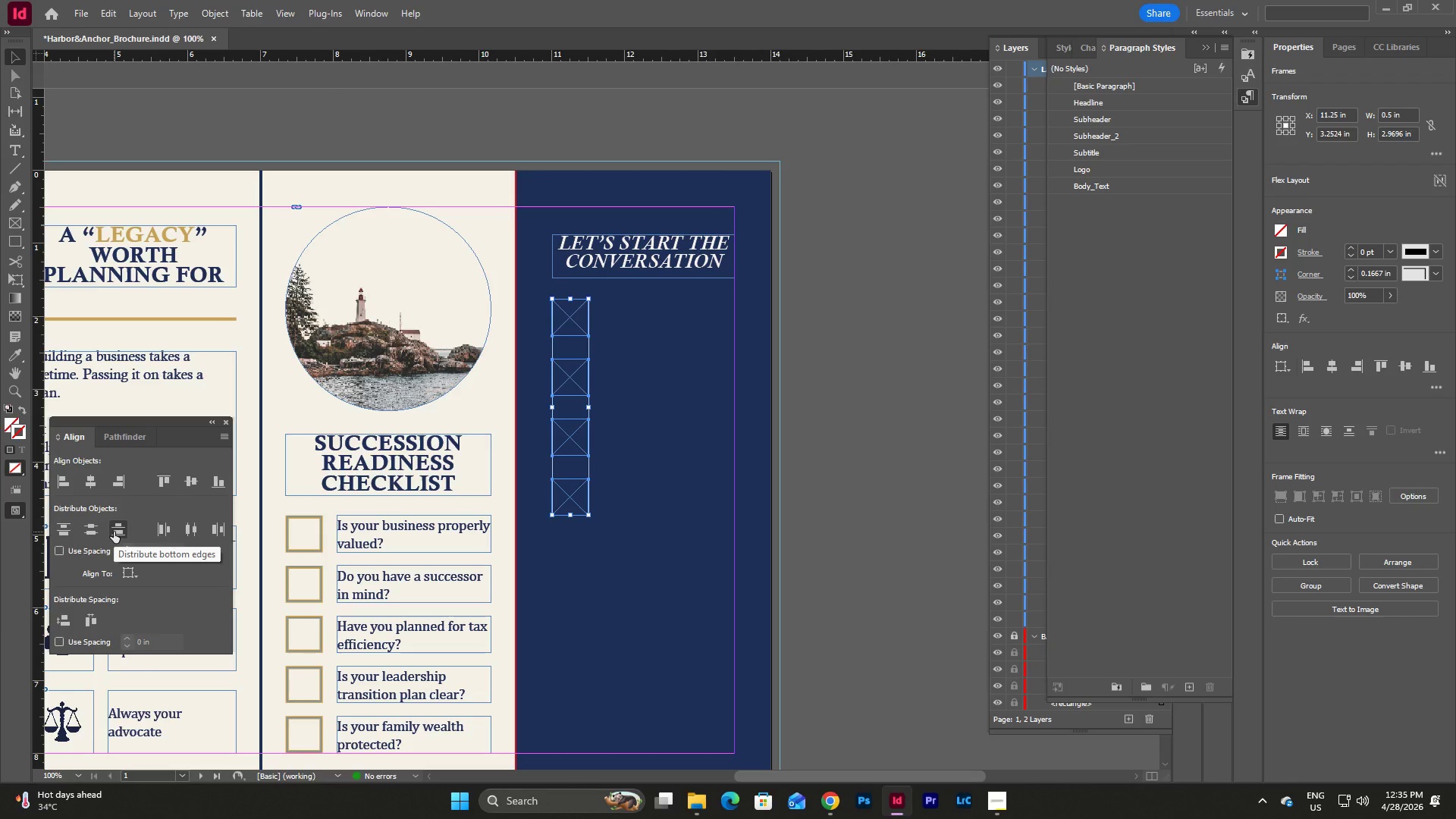 
left_click([96, 533])
 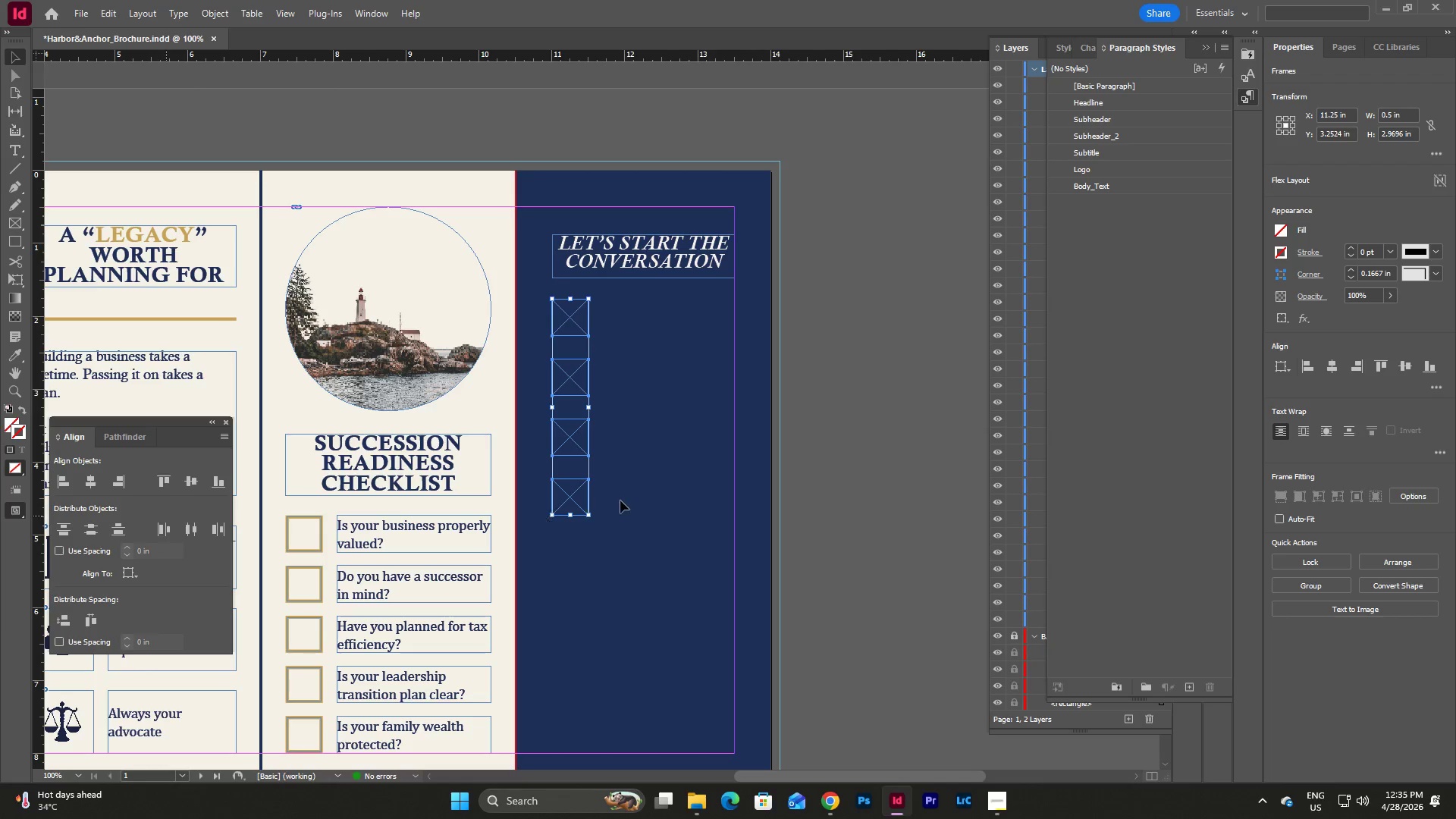 
left_click([618, 480])
 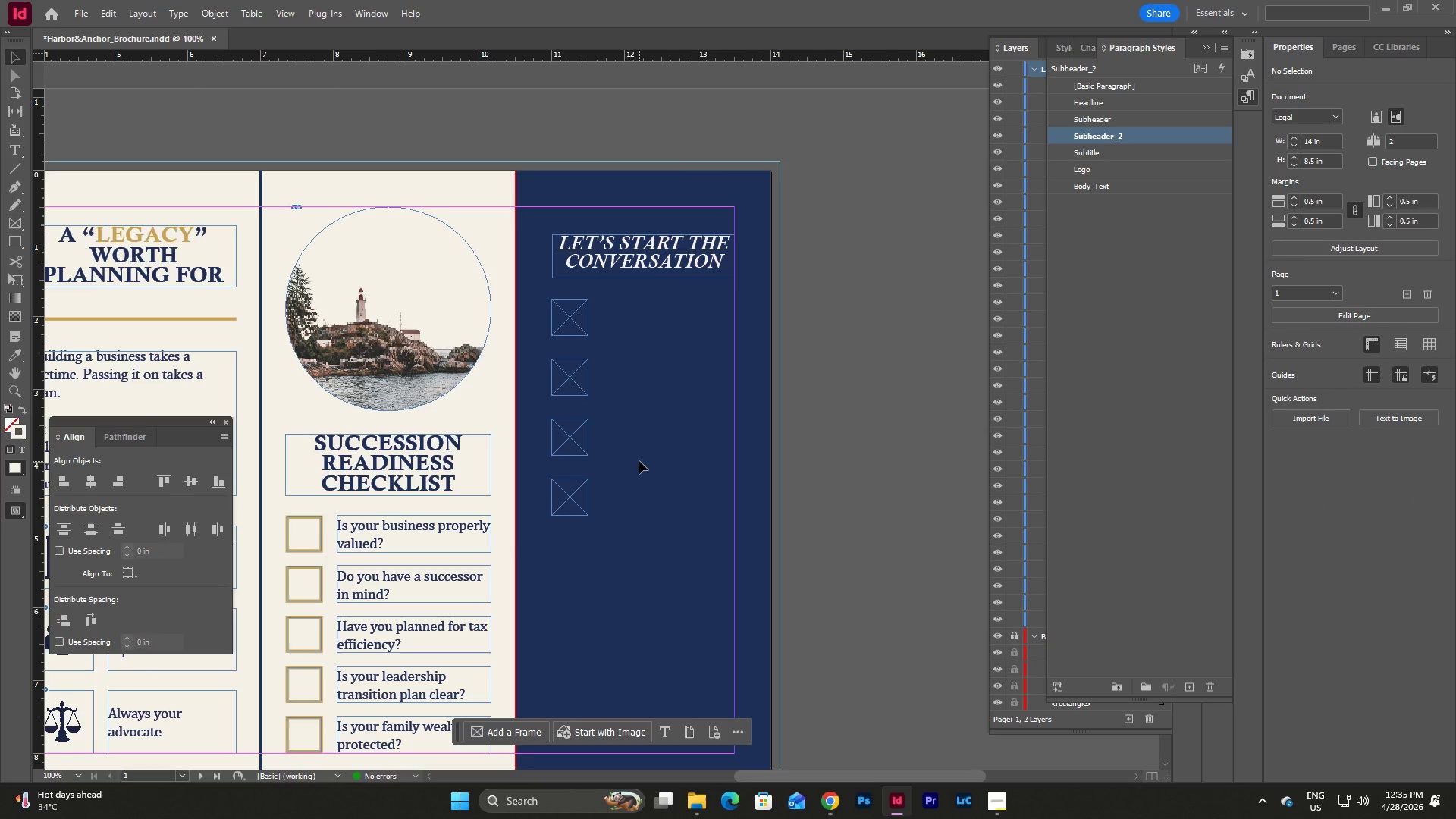 
key(W)
 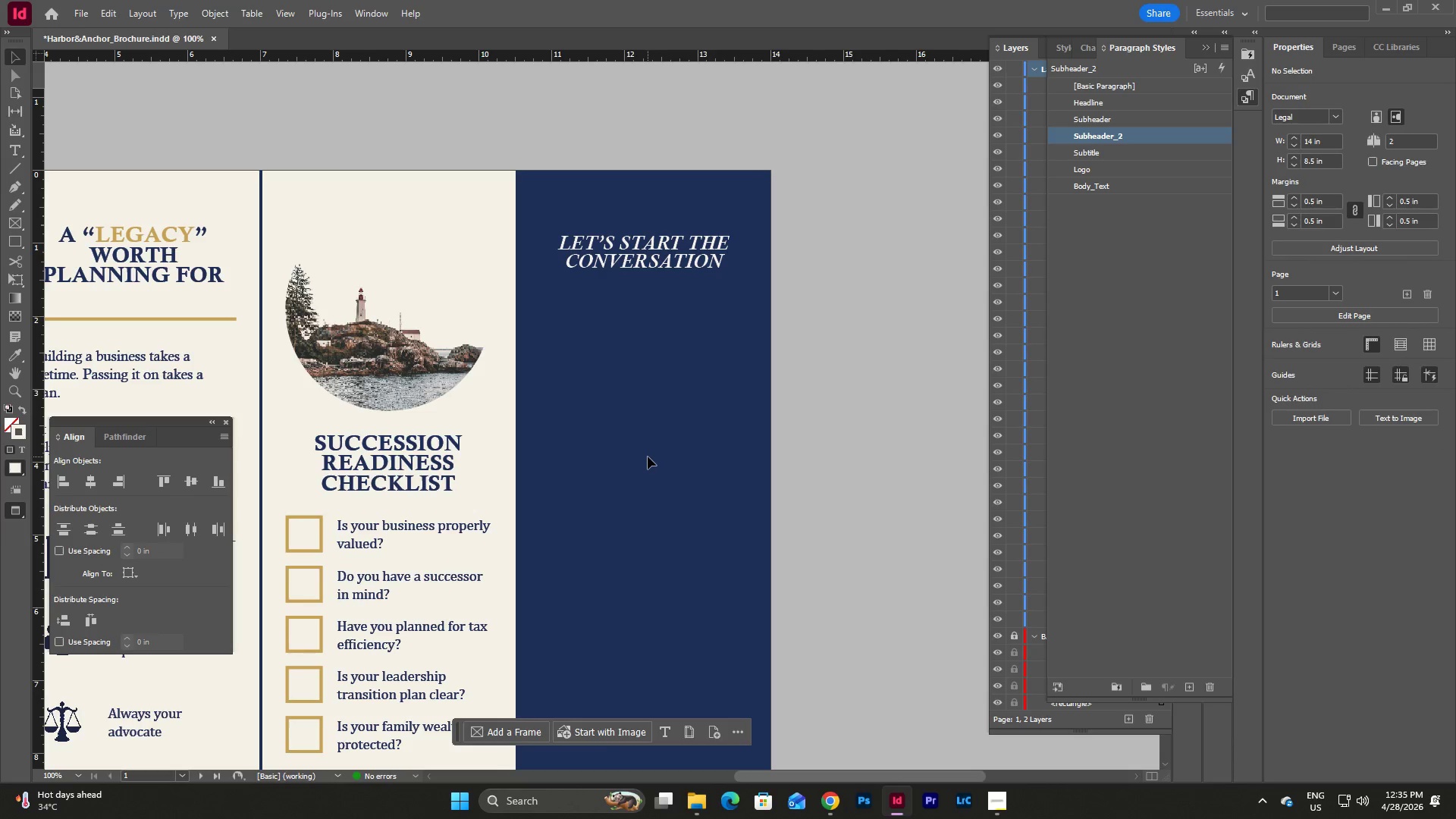 
key(W)
 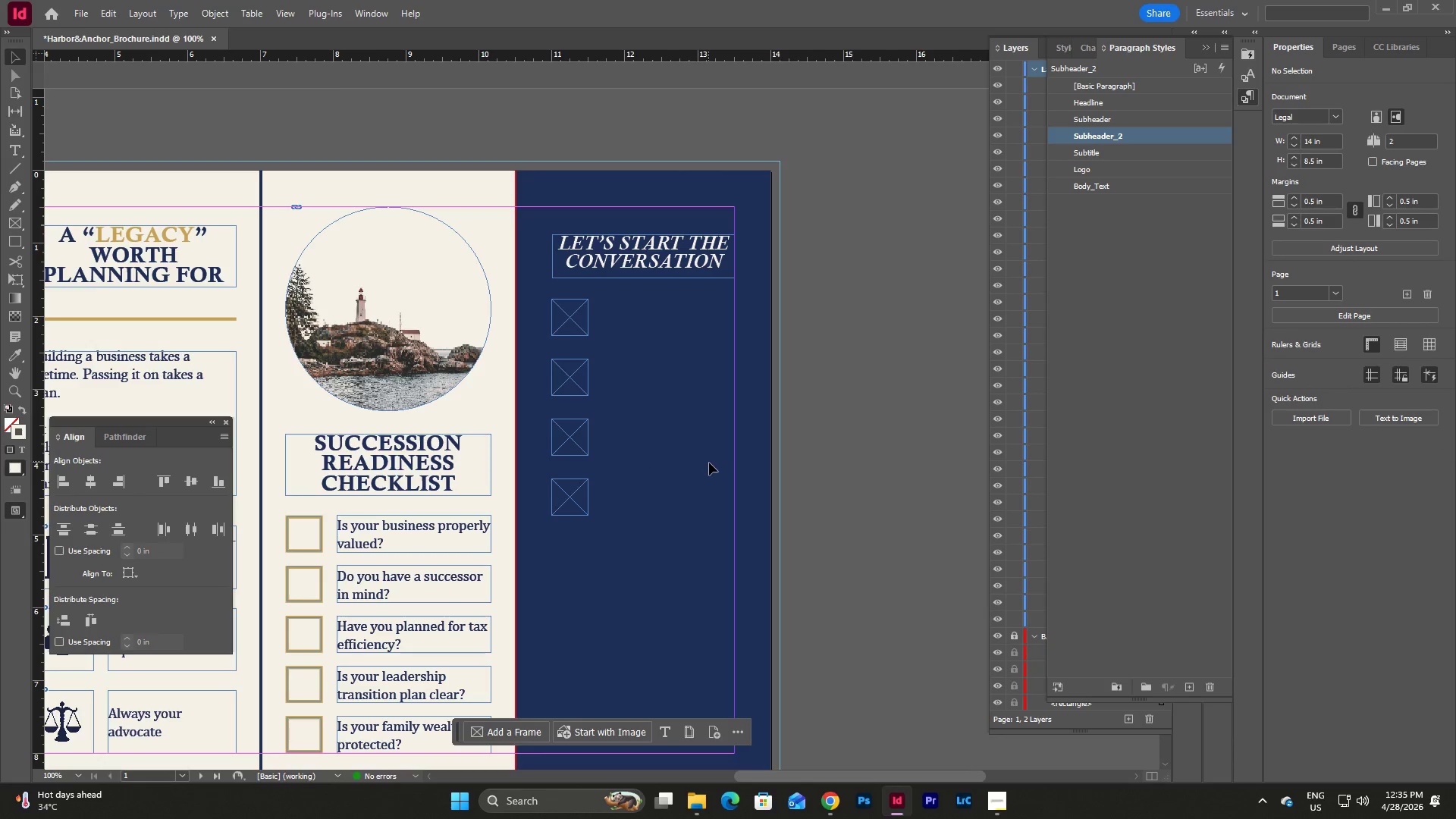 
scroll: coordinate [710, 459], scroll_direction: up, amount: 1.0
 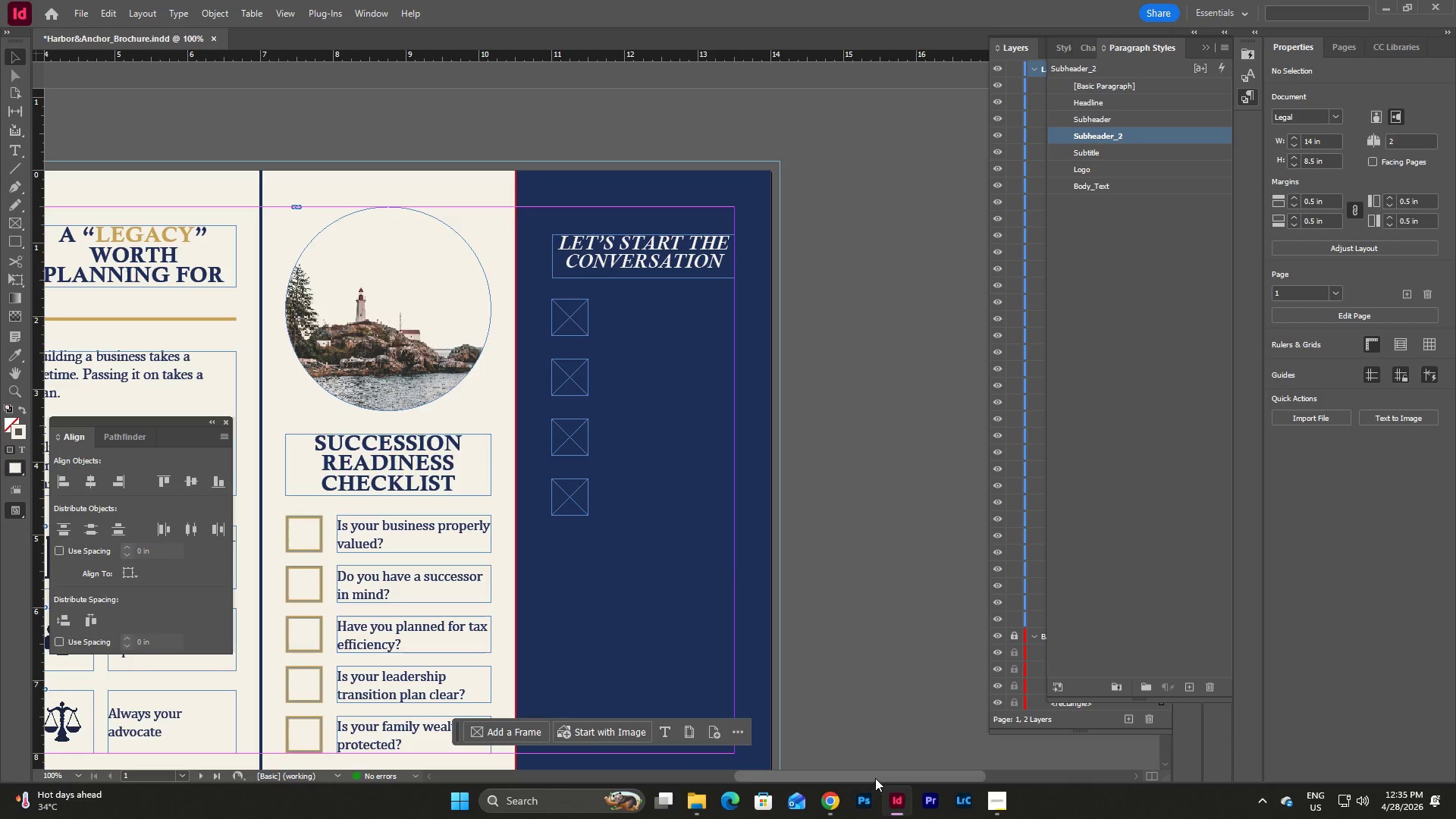 
left_click_drag(start_coordinate=[875, 777], to_coordinate=[888, 772])
 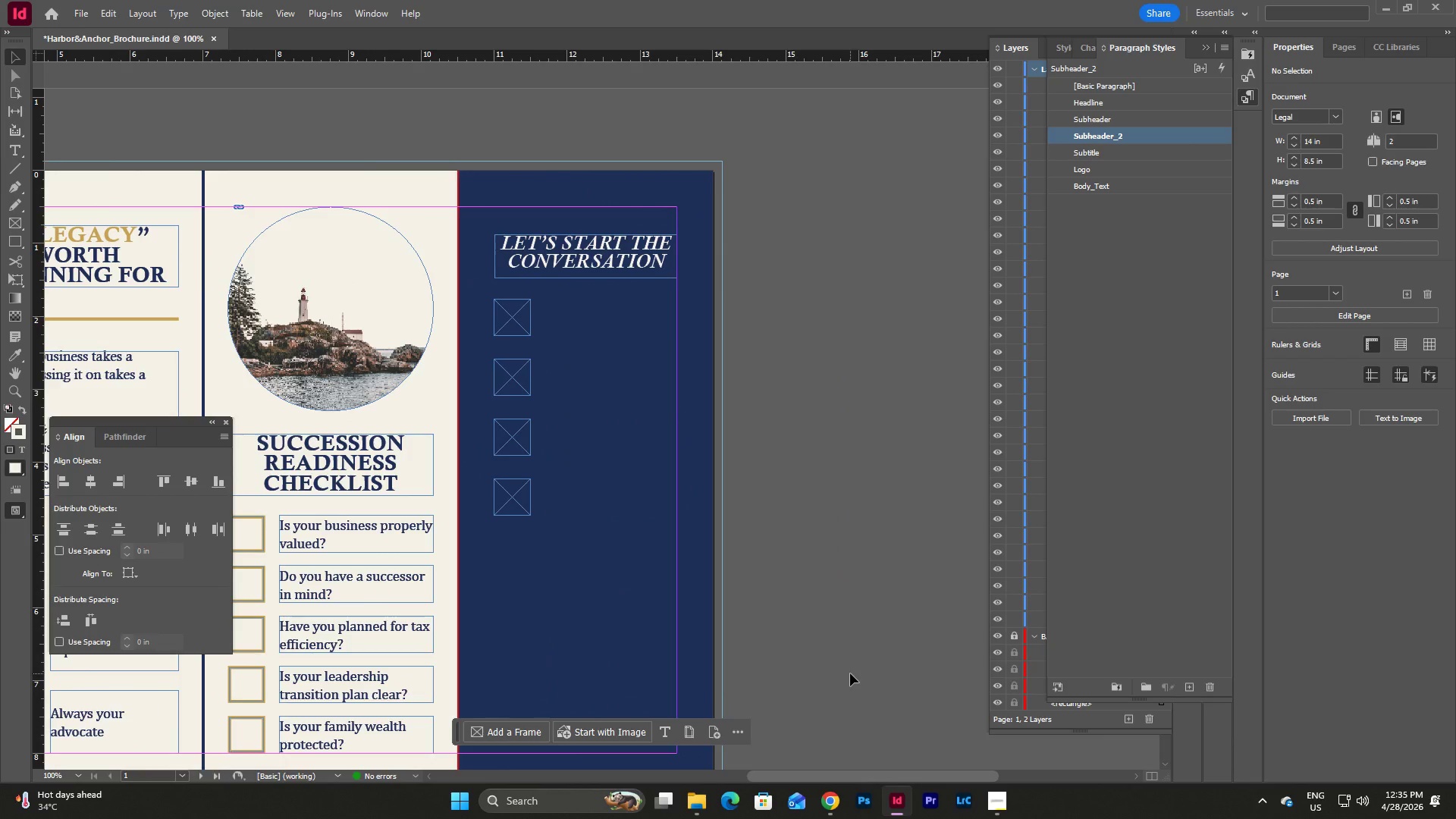 
wait(15.92)
 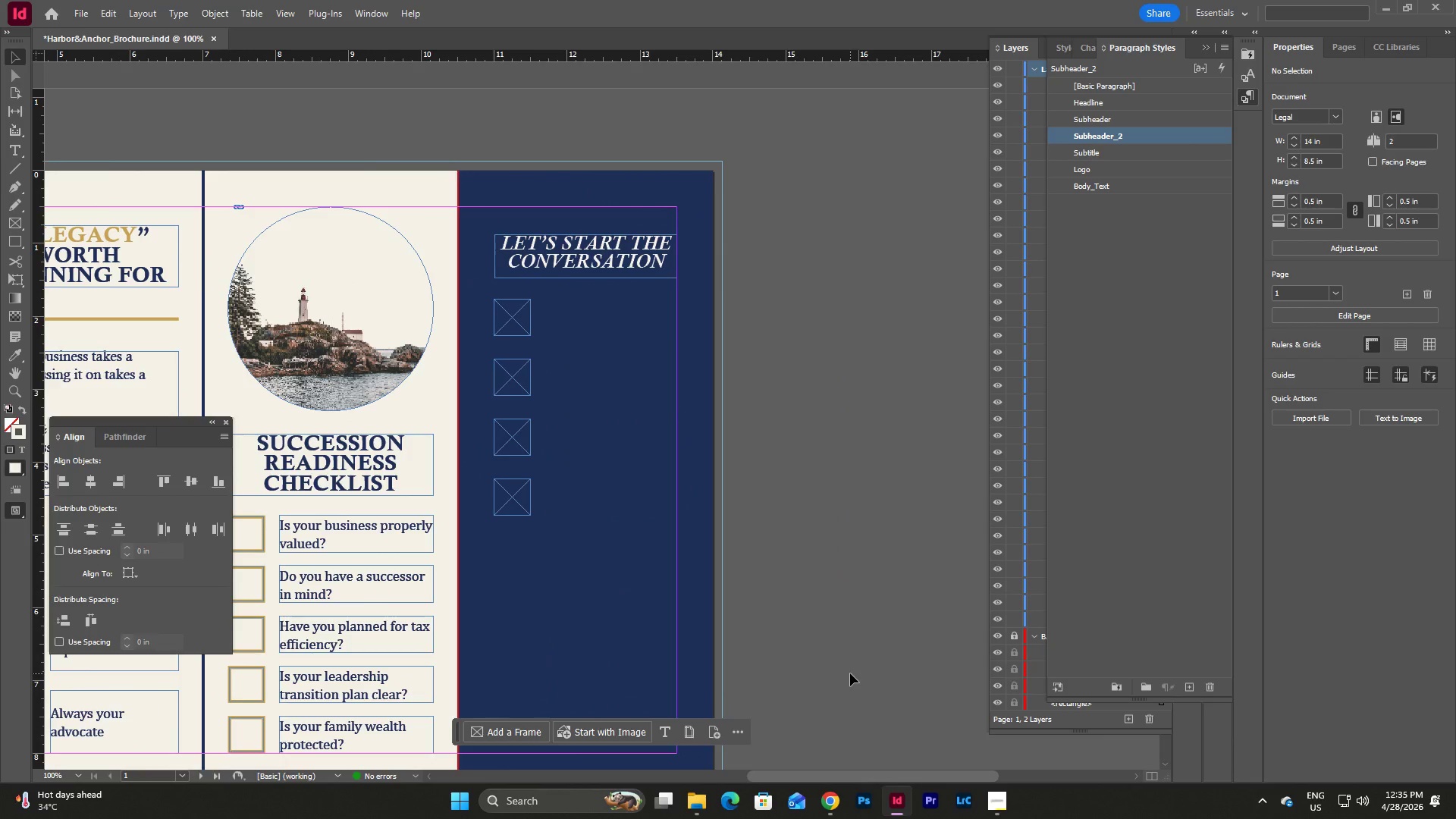 
left_click([582, 585])
 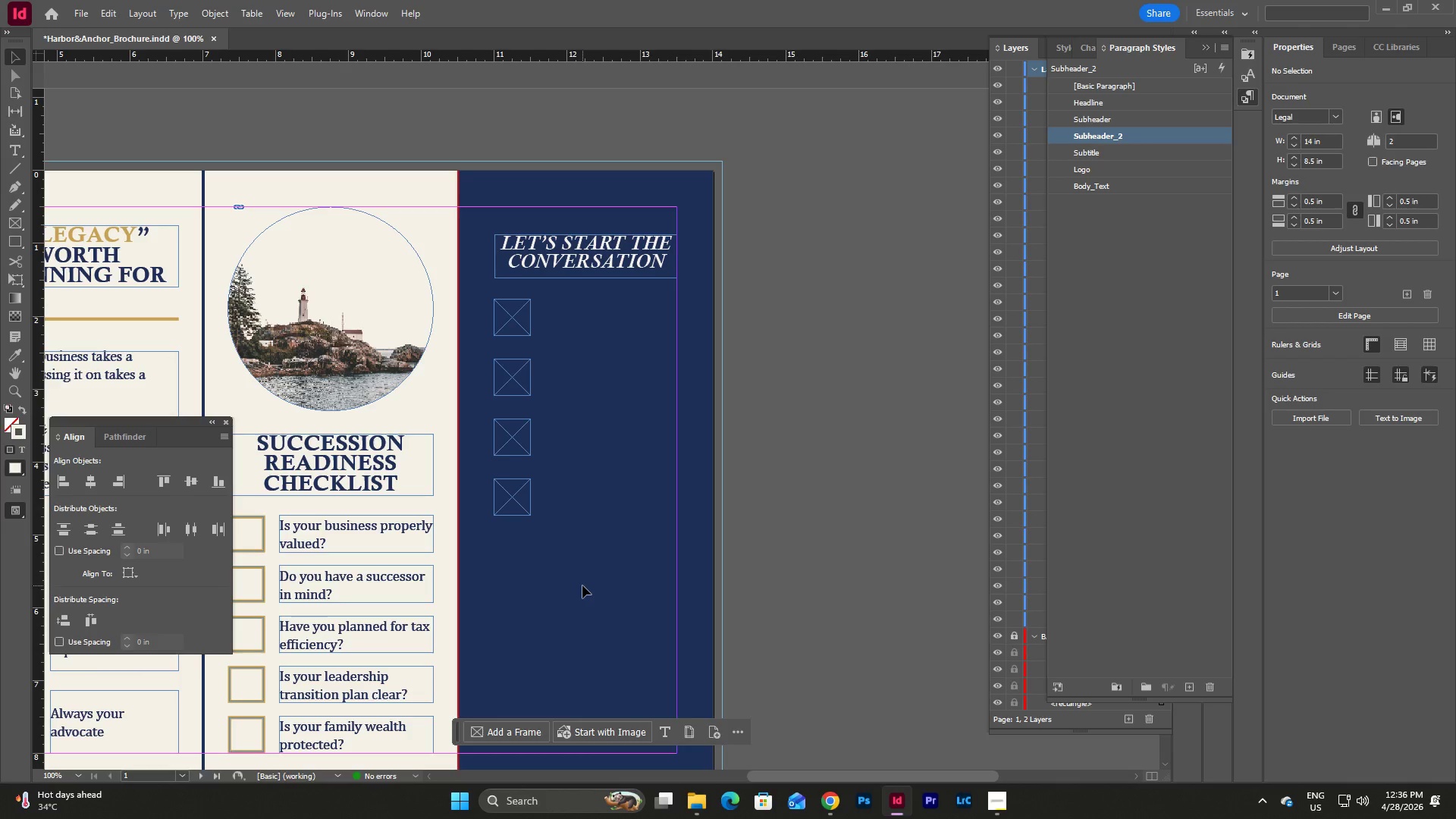 
wait(28.3)
 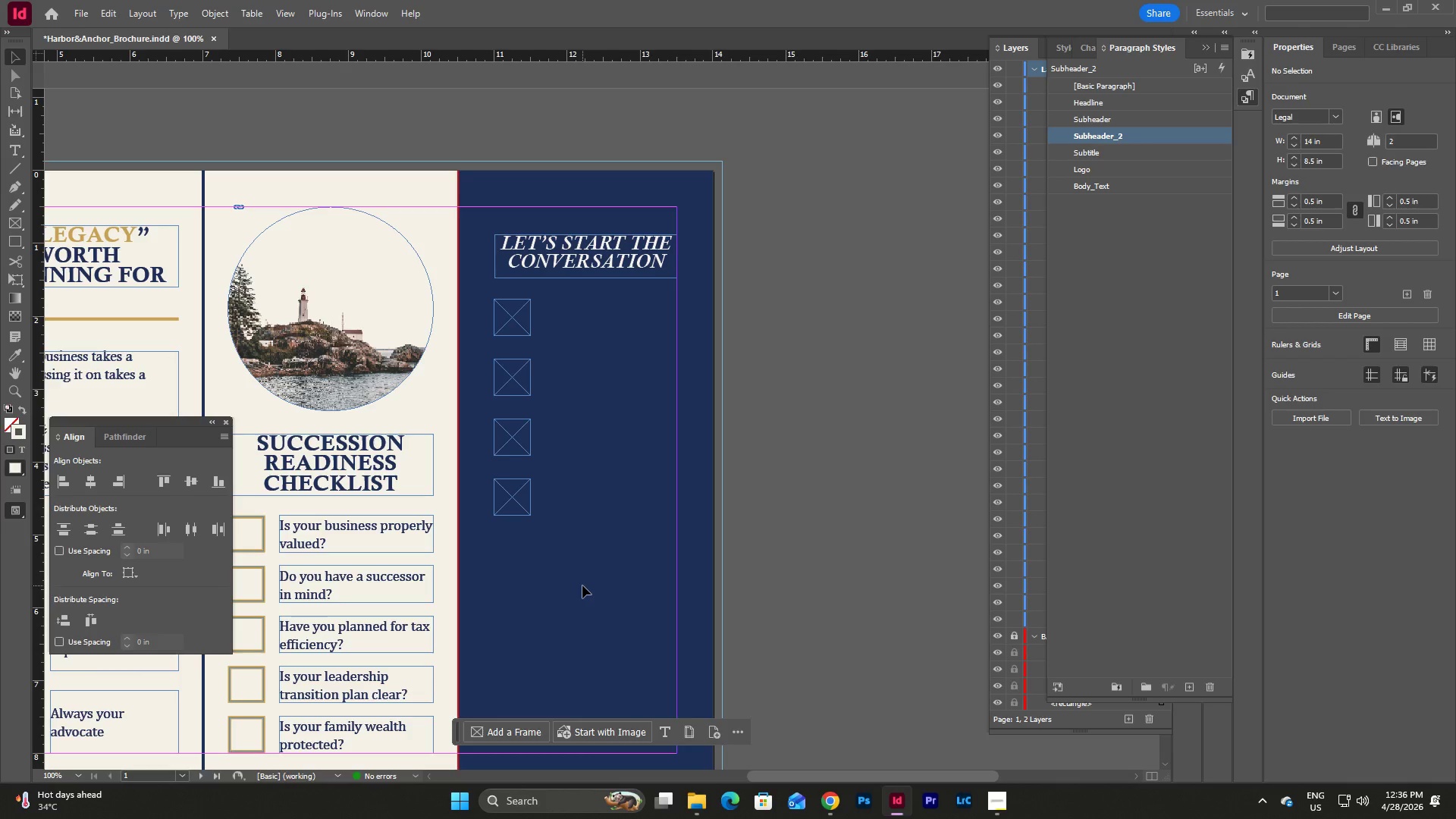 
left_click([582, 585])
 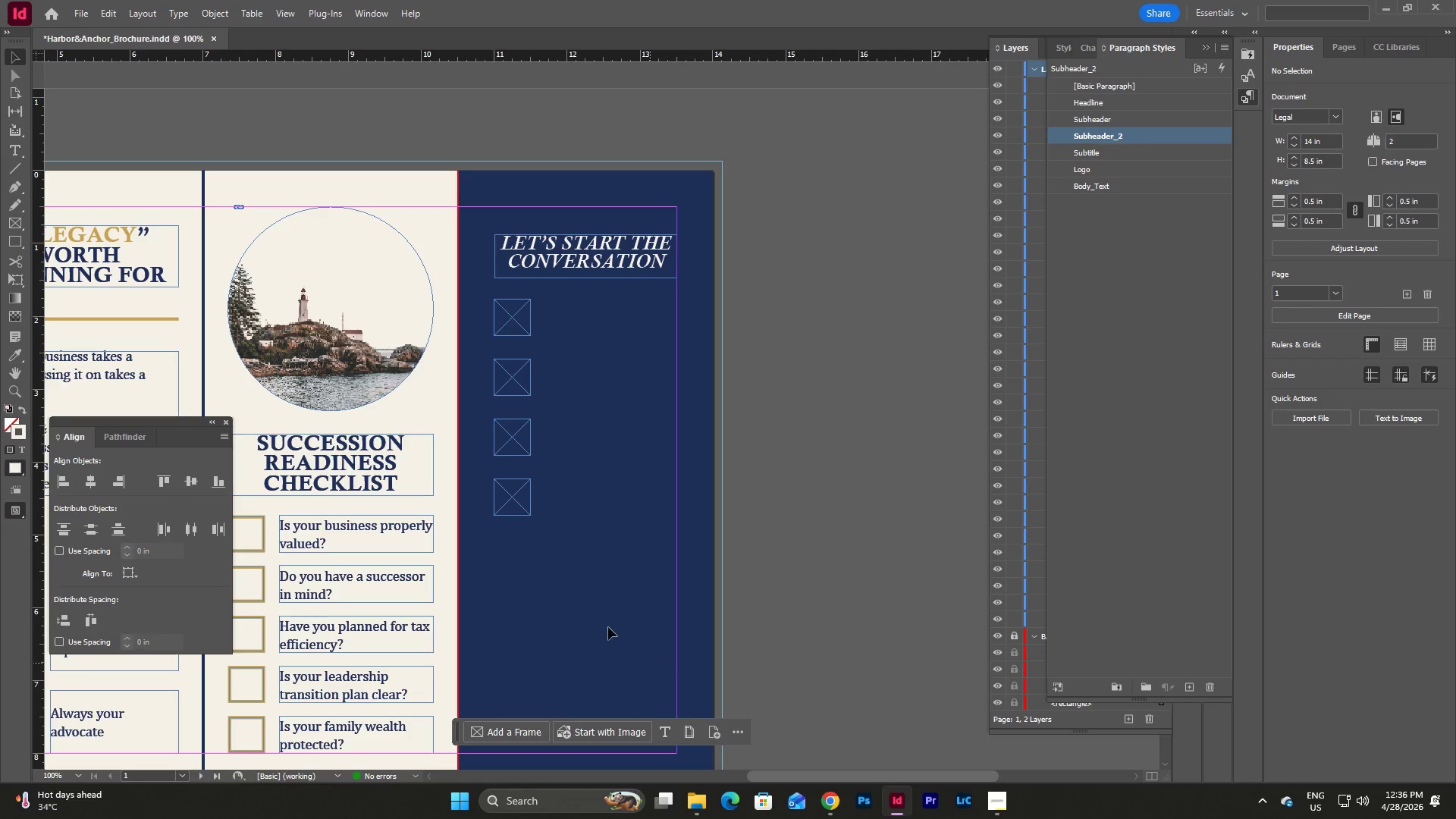 
left_click([340, 530])
 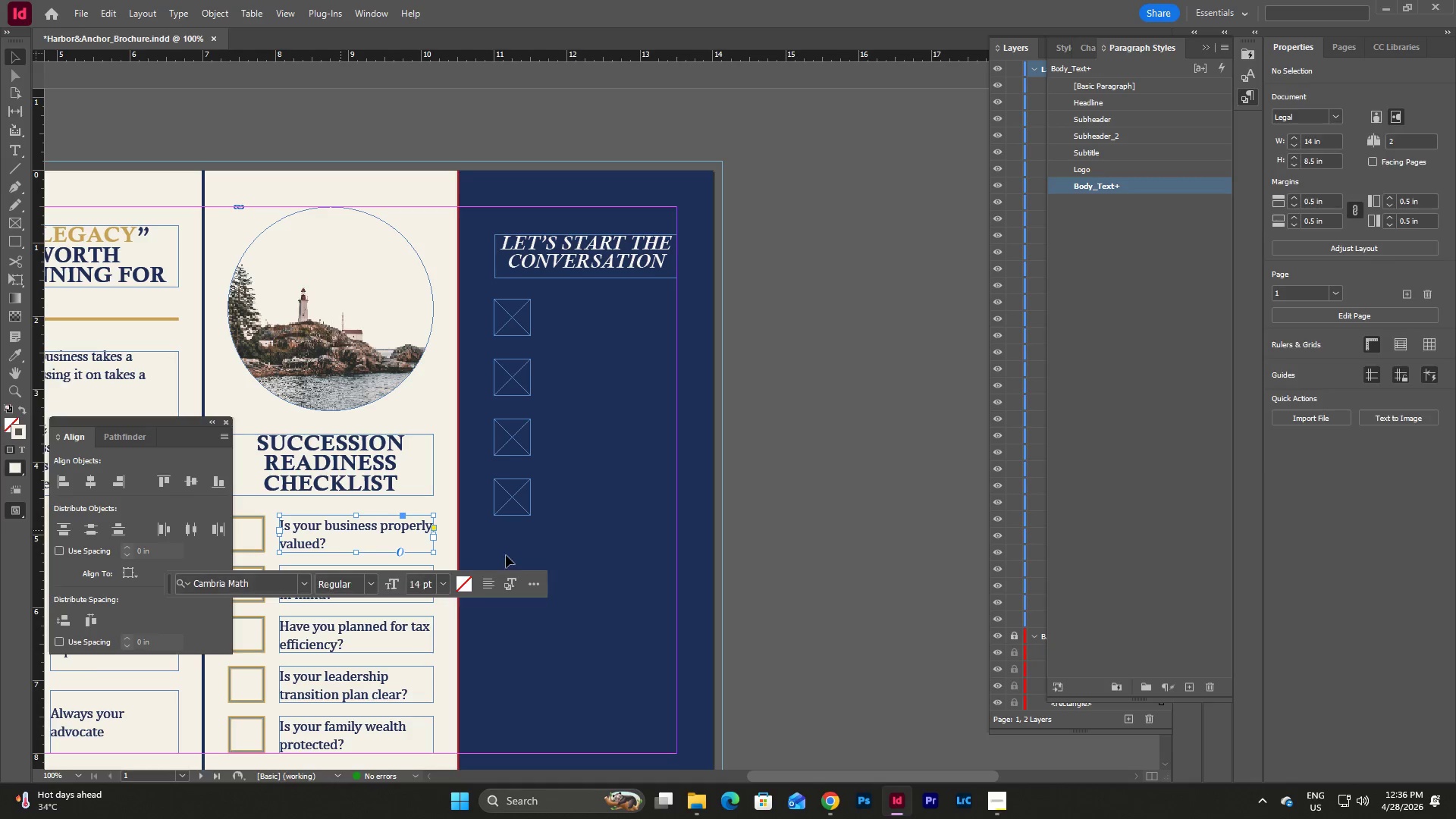 
key(Control+C)
 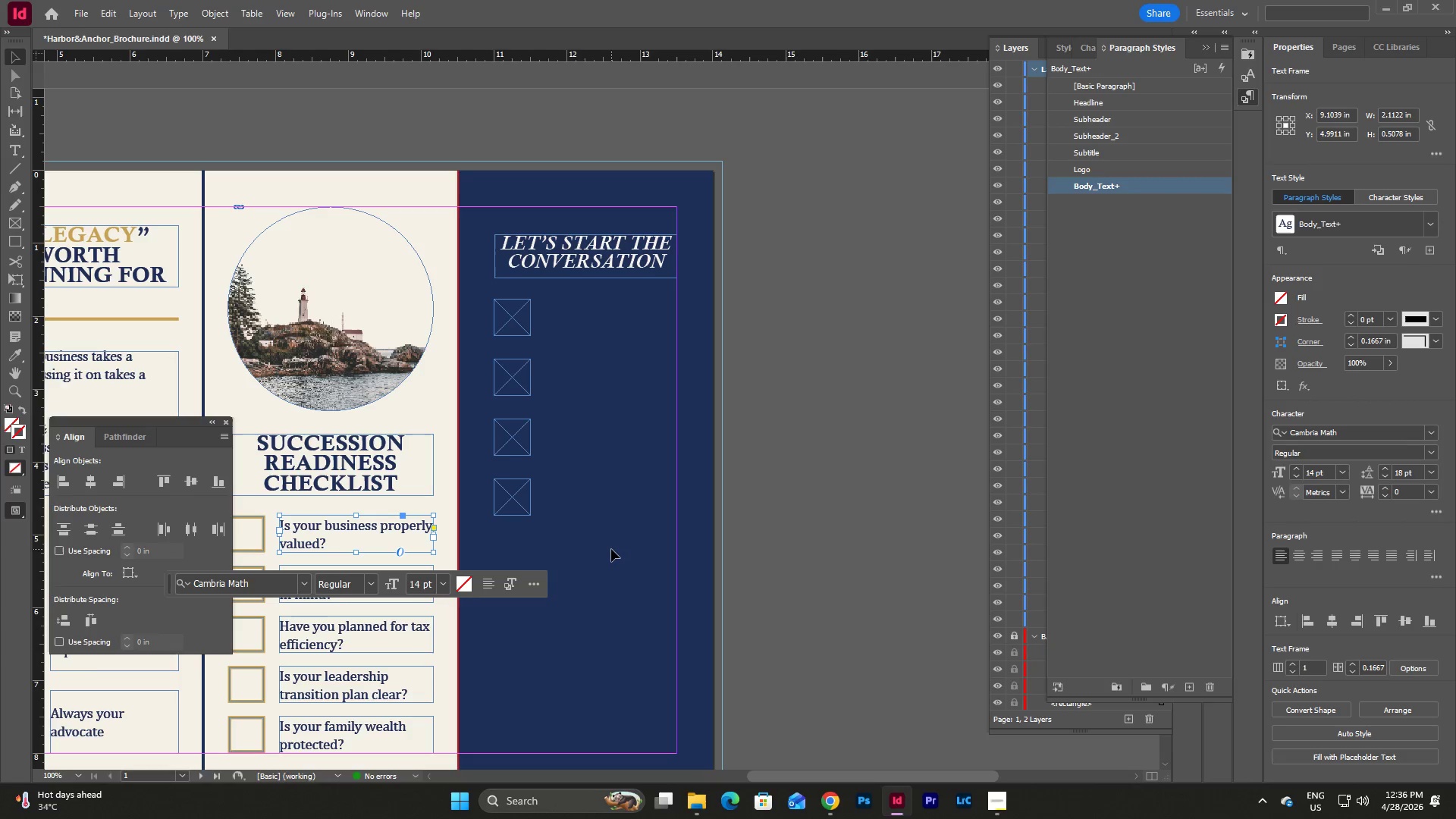 
left_click([611, 549])
 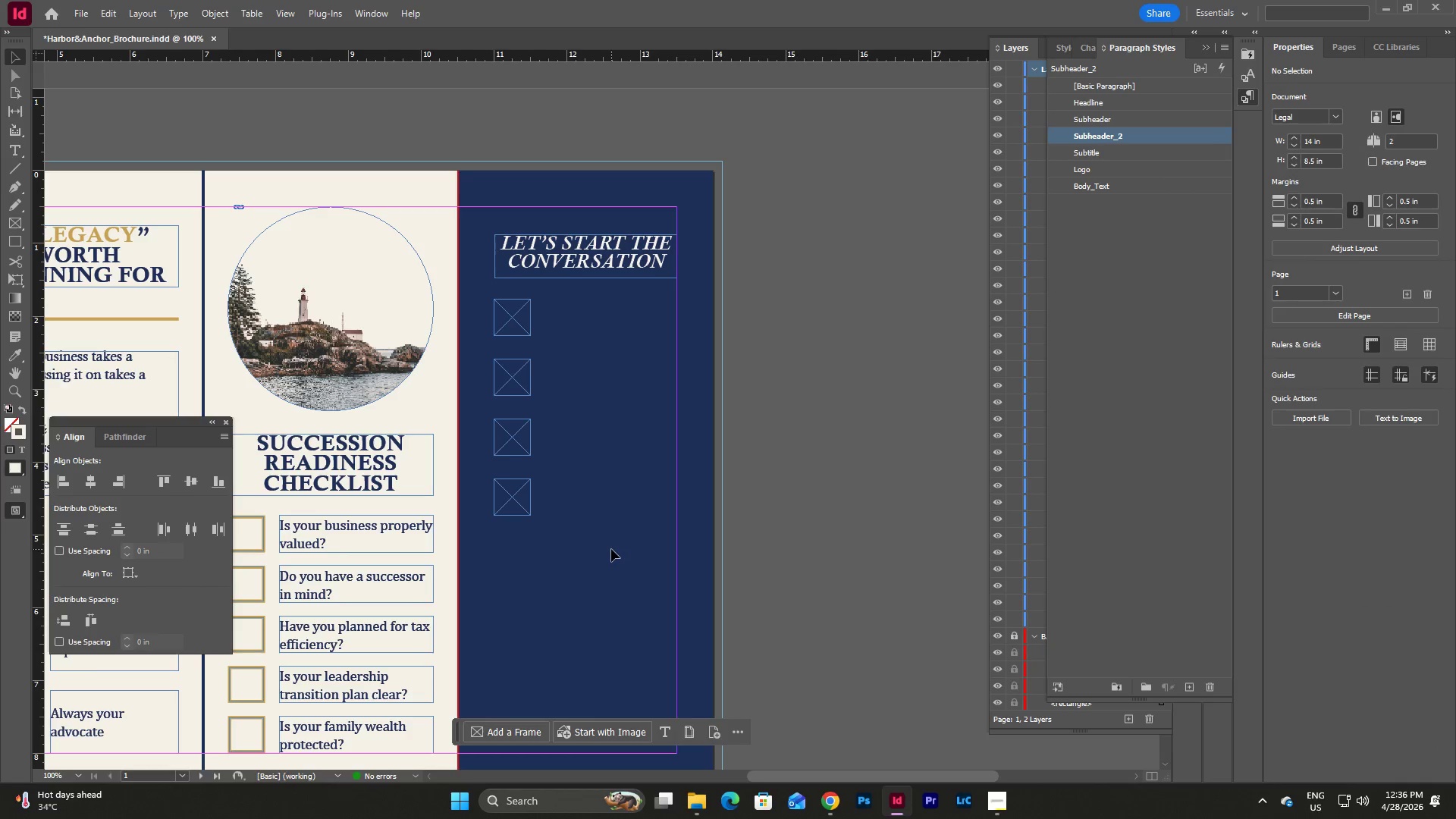 
key(Control+V)
 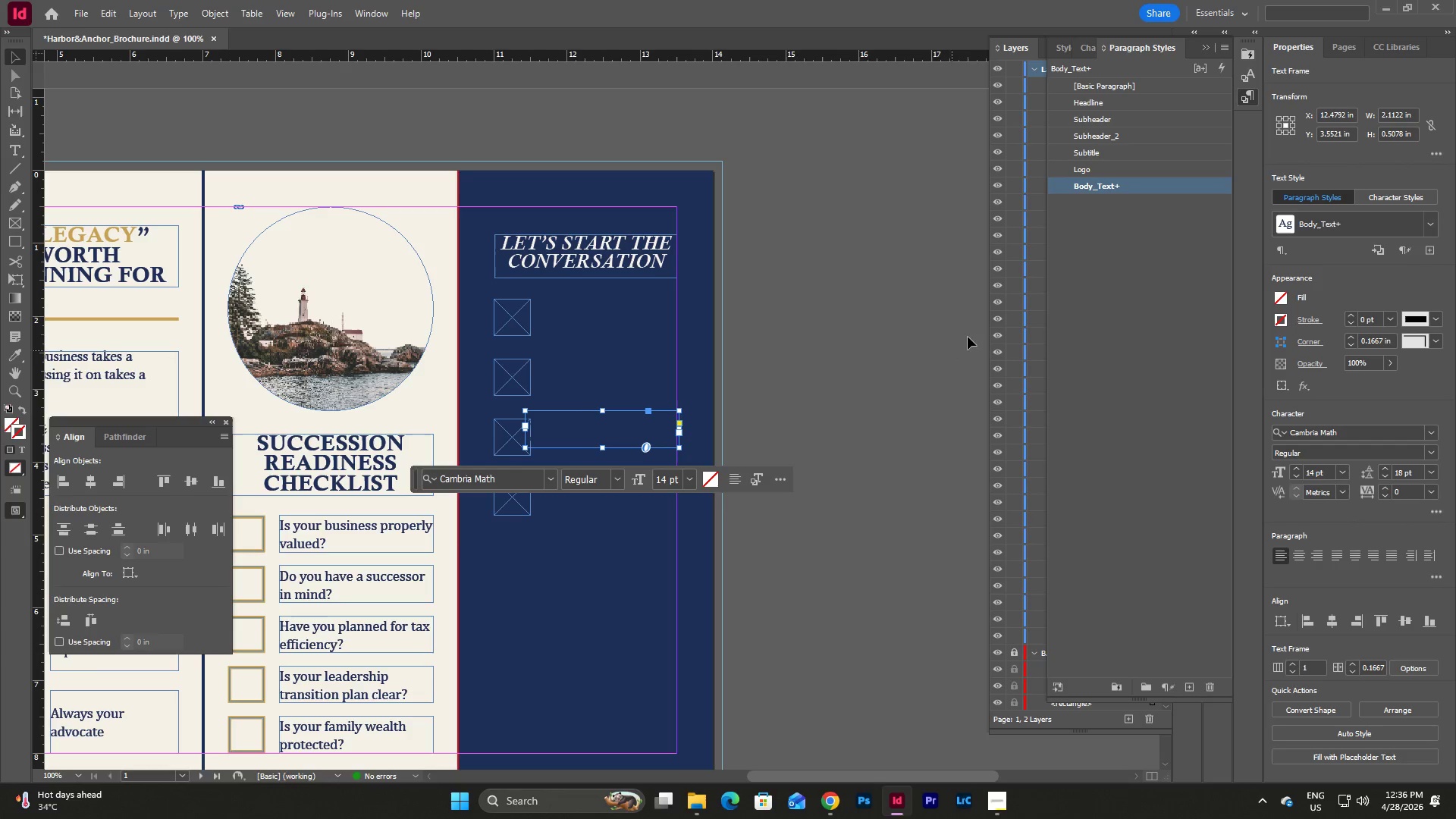 
mouse_move([1133, 206])
 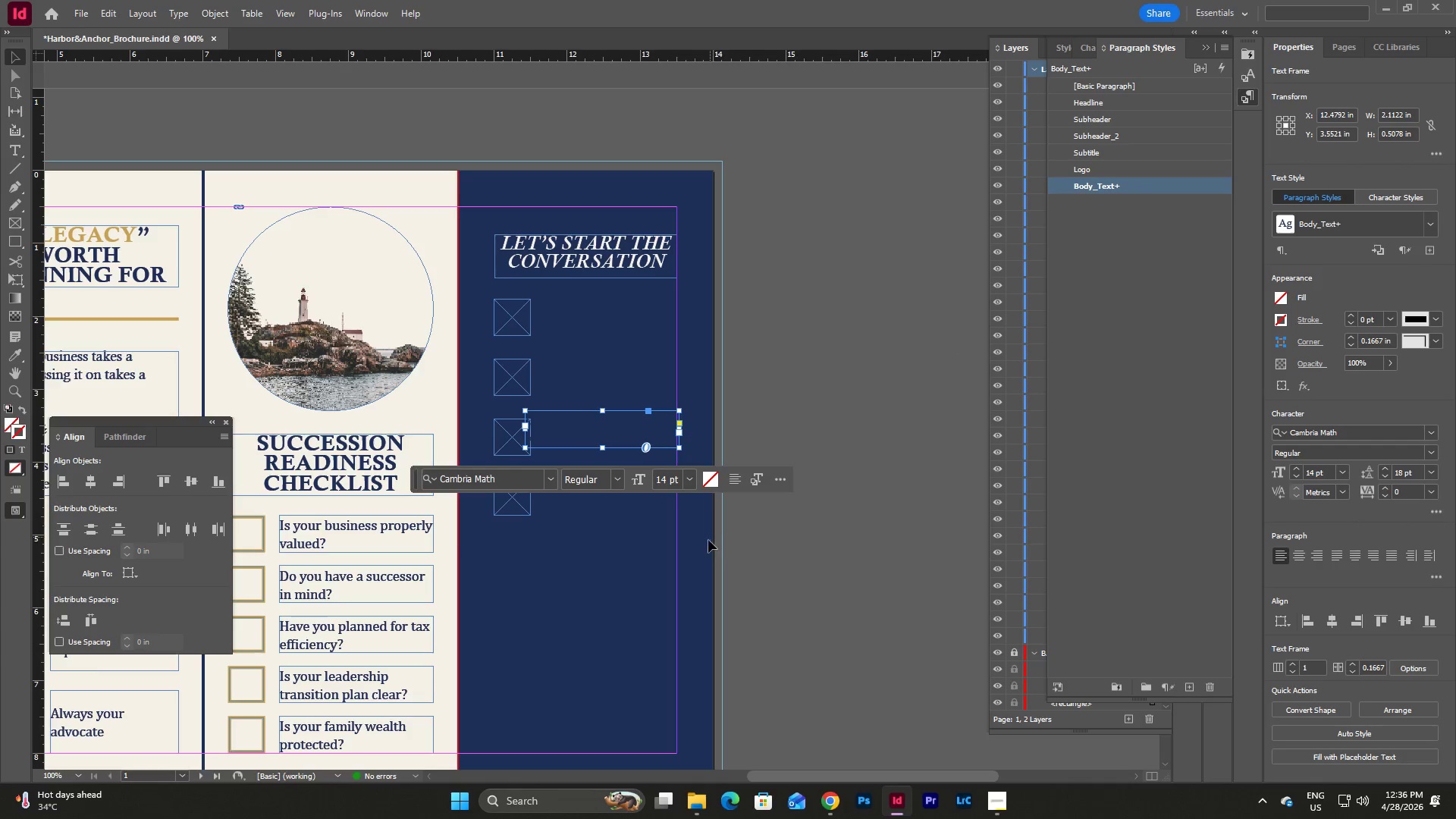 
left_click([705, 543])
 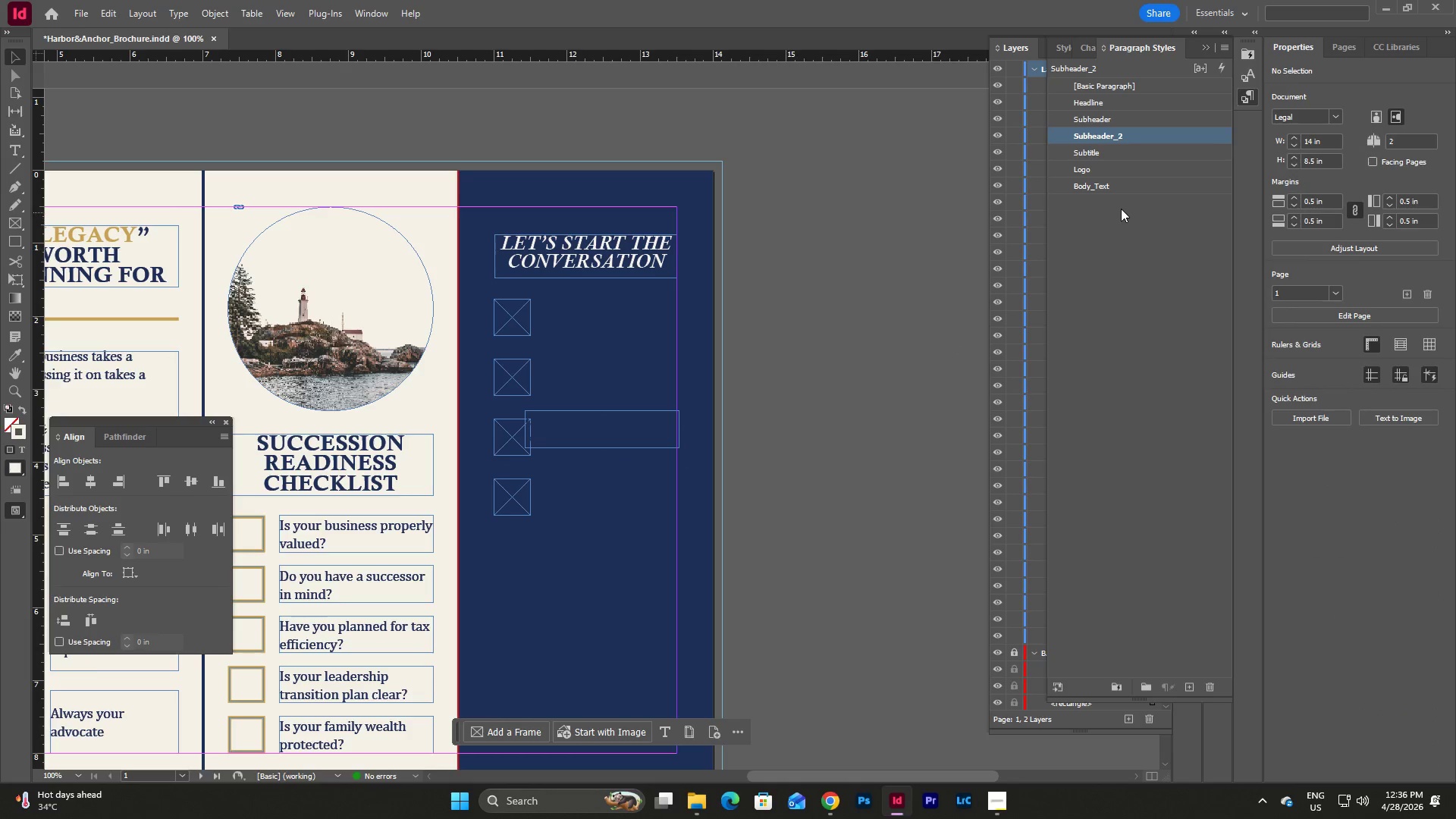 
left_click([1122, 192])
 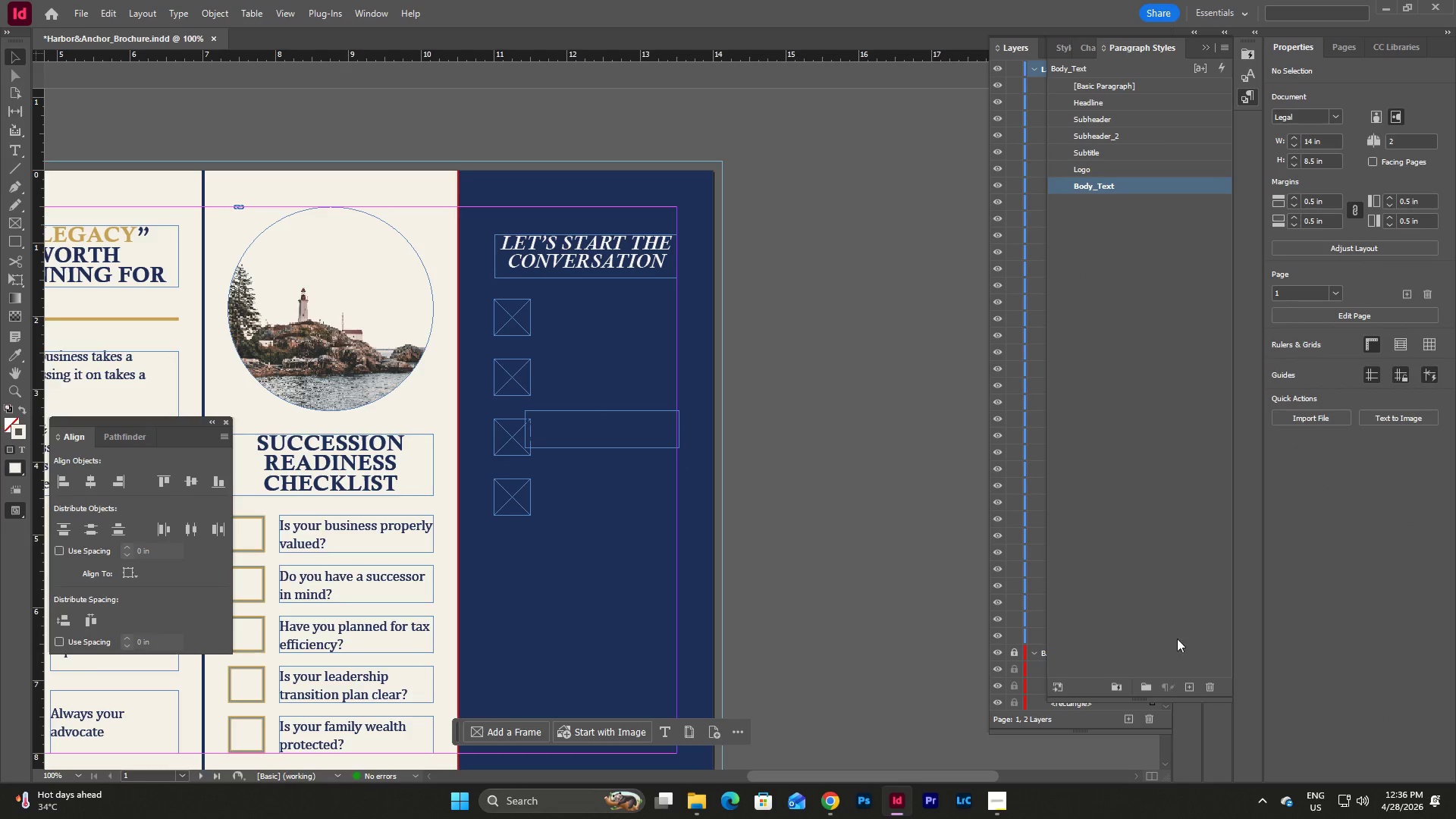 
left_click([1187, 688])
 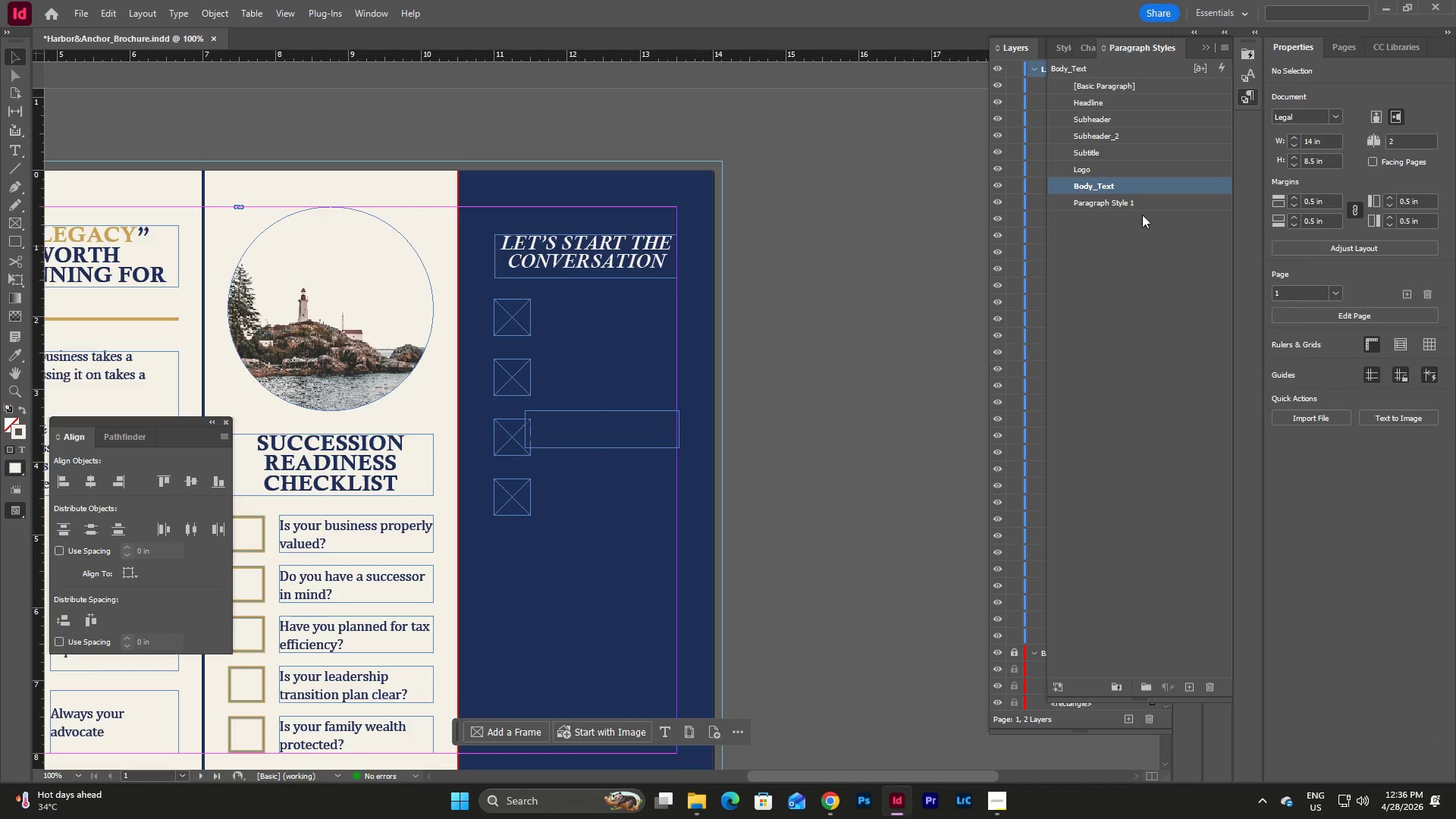 
double_click([1141, 202])
 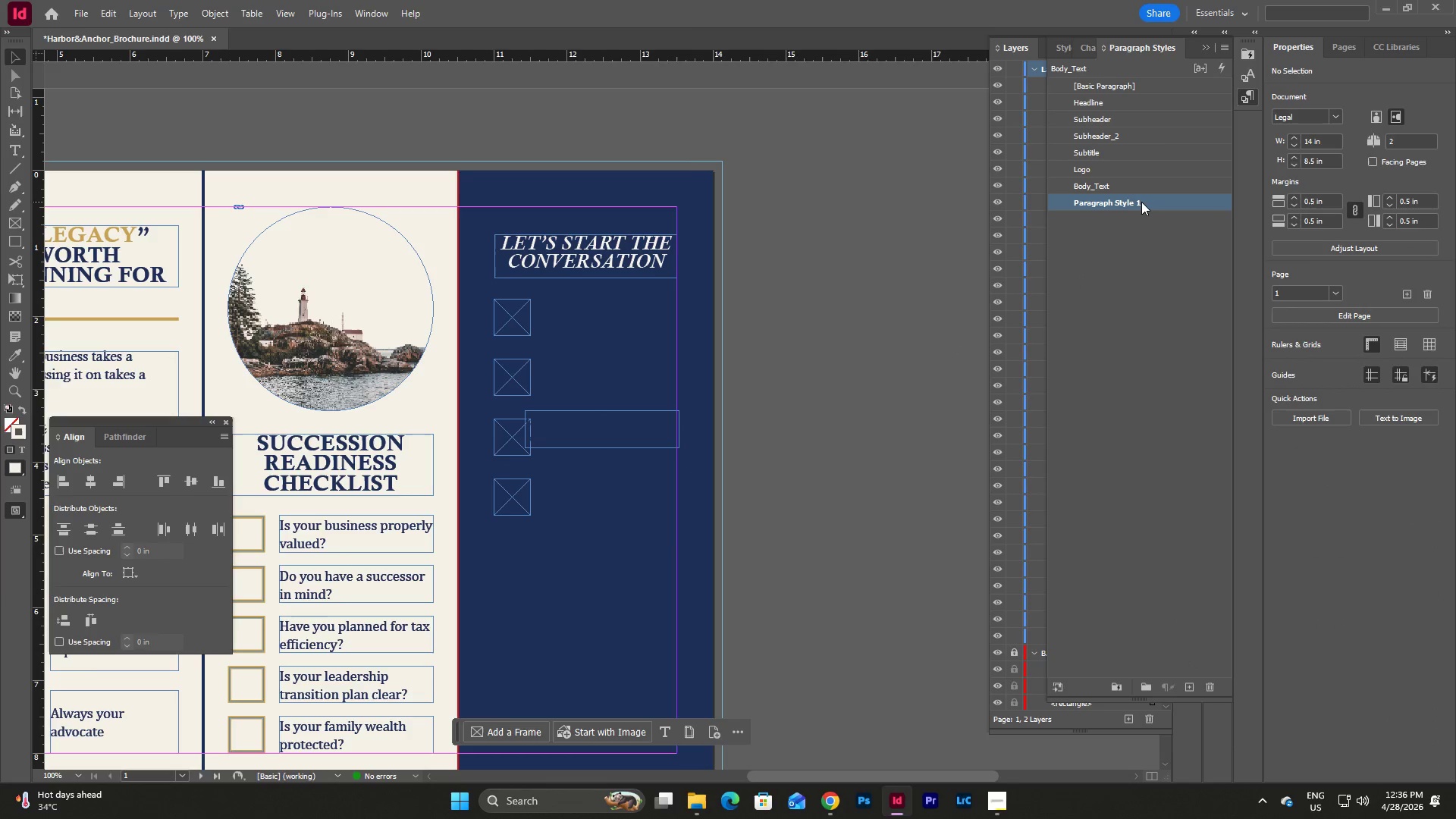 
triple_click([1141, 202])
 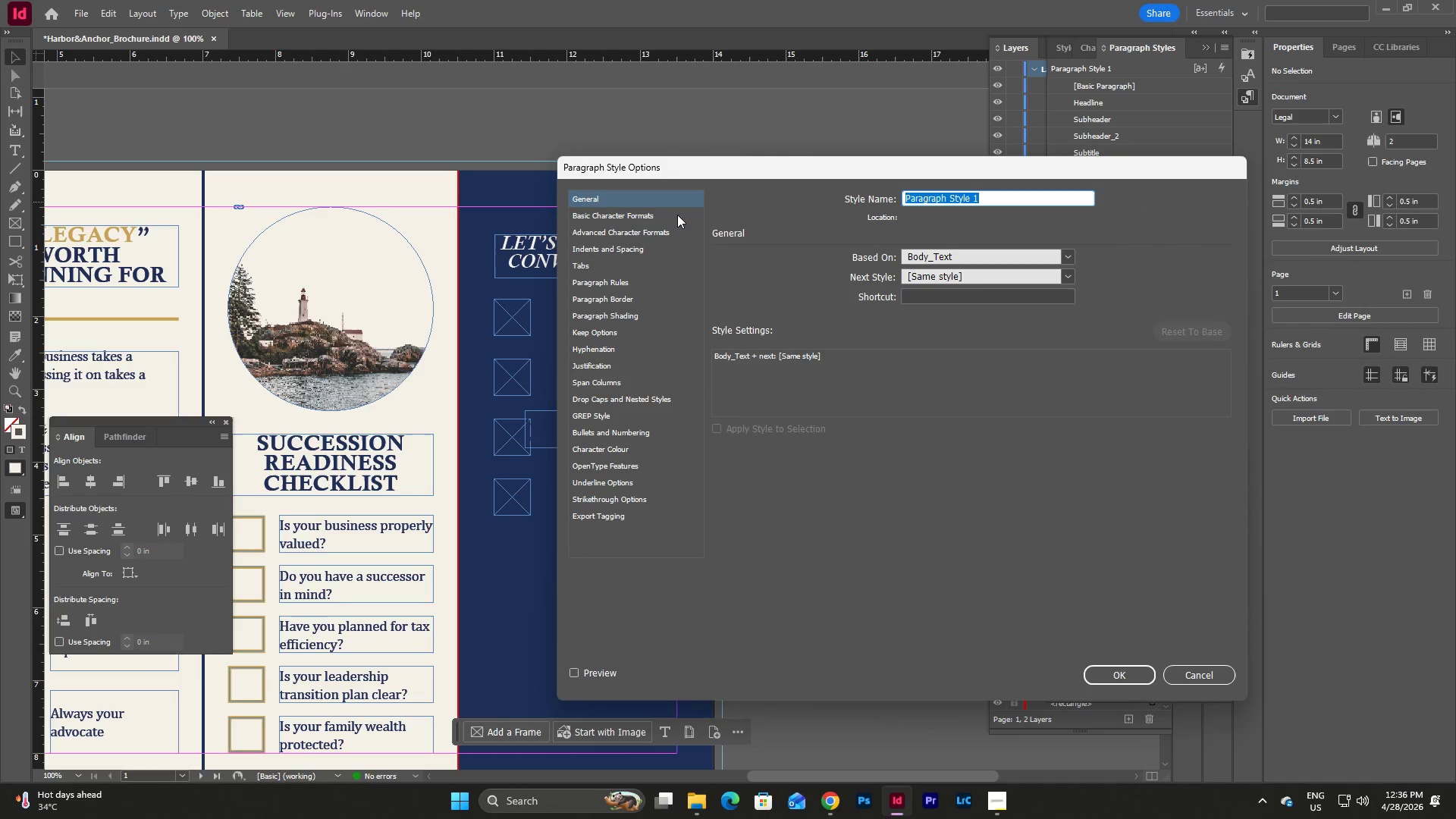 
left_click([632, 212])
 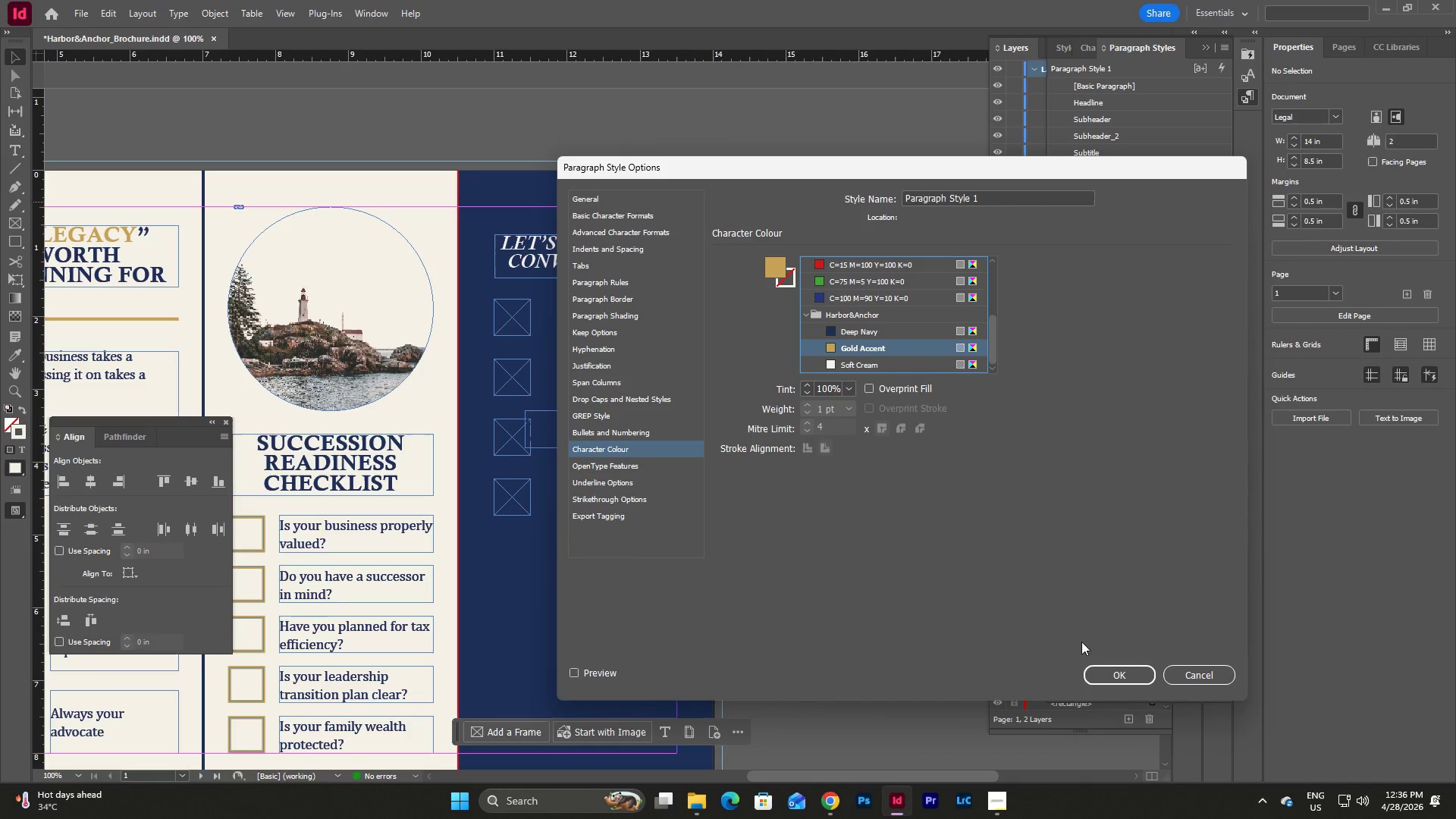 
wait(7.89)
 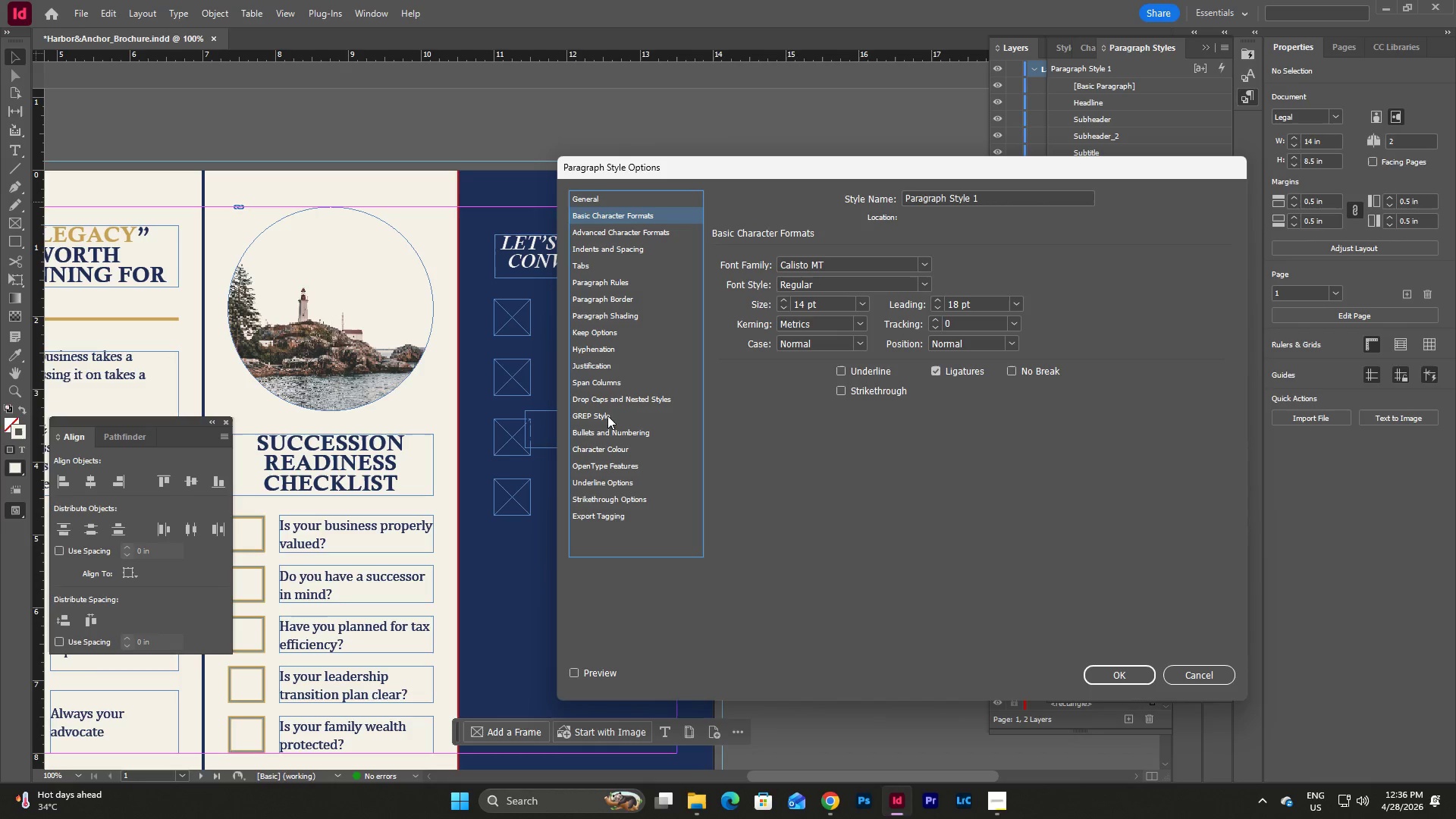 
left_click([626, 210])
 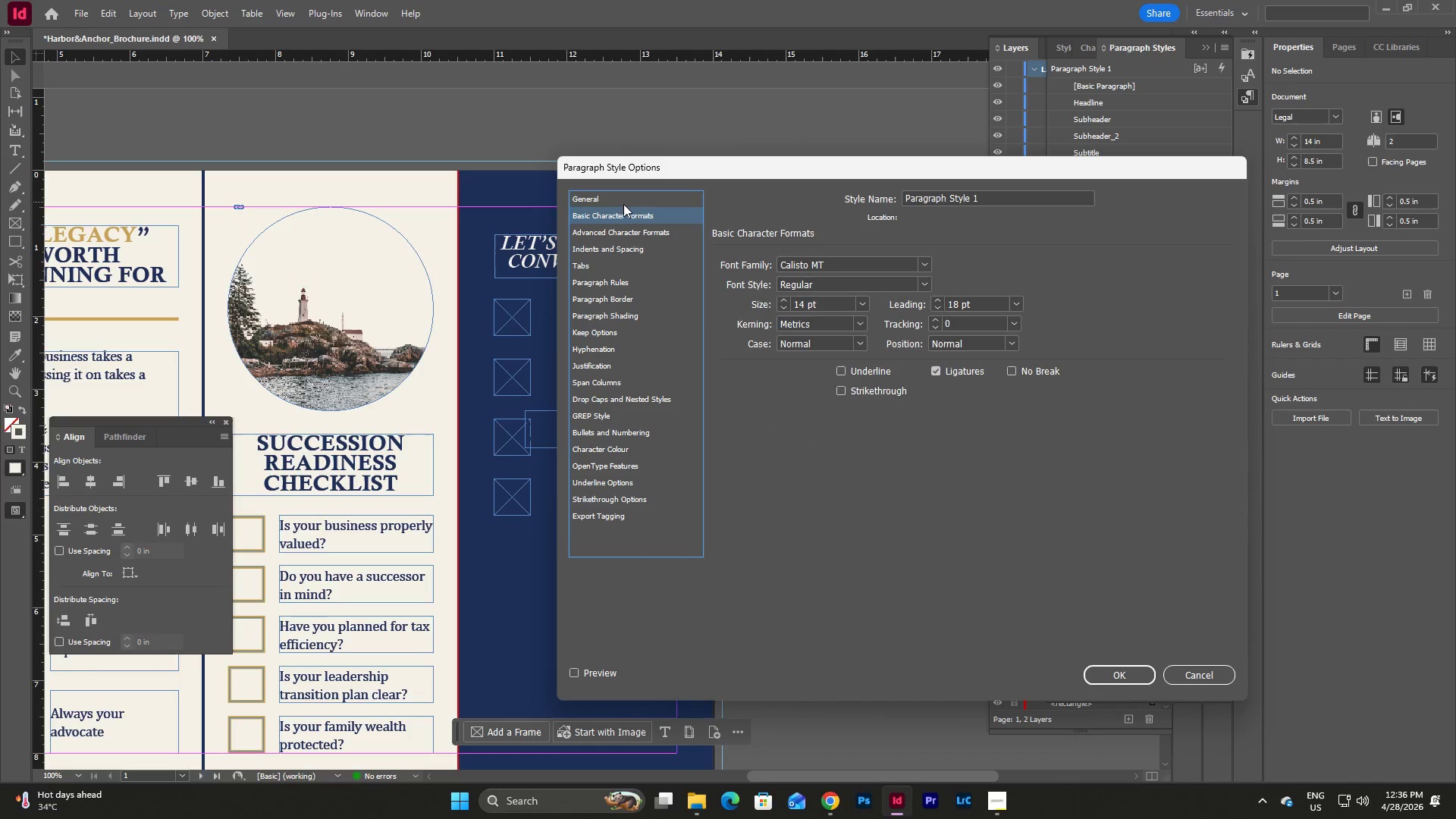 
left_click([623, 199])
 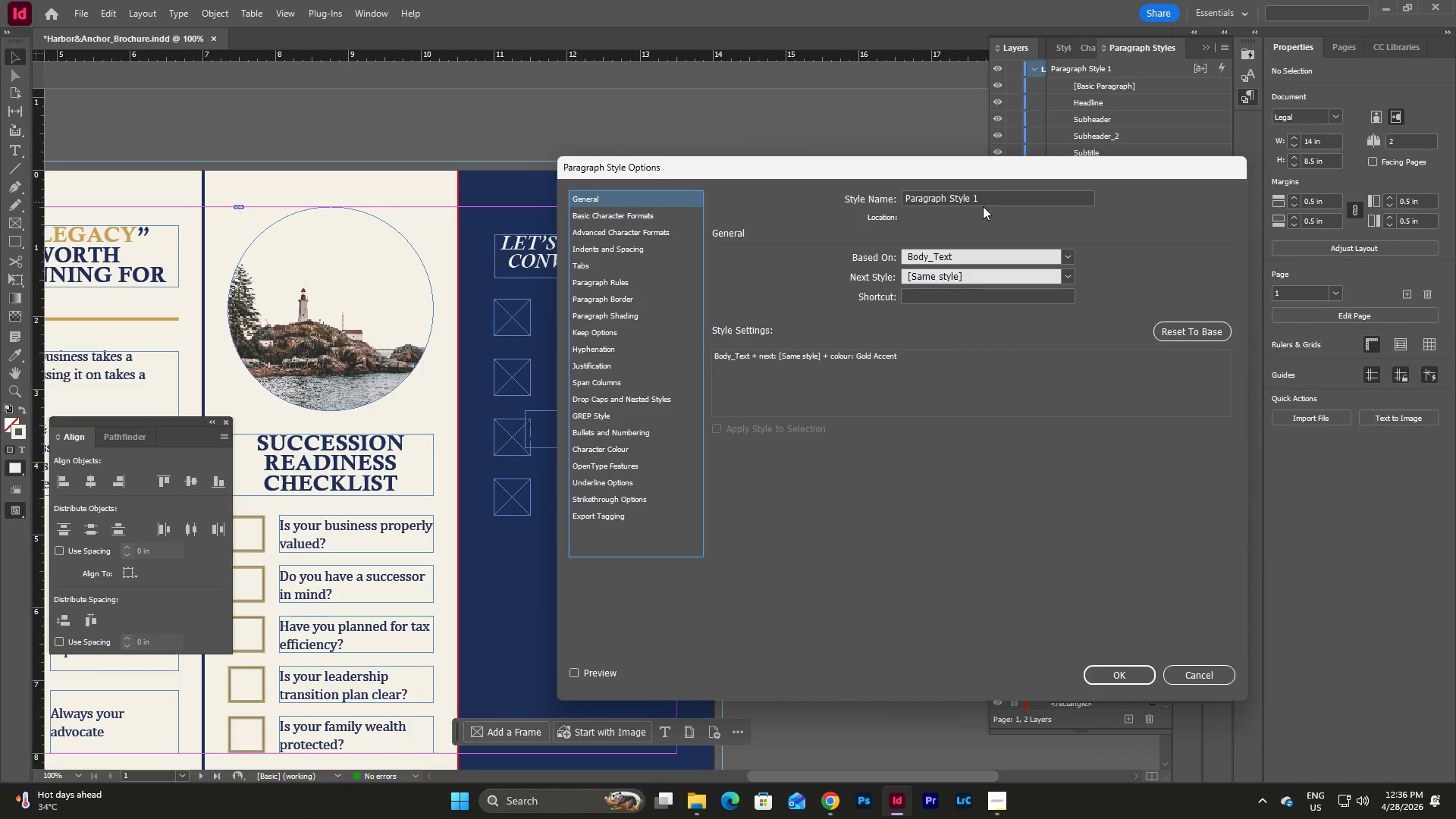 
left_click([991, 193])
 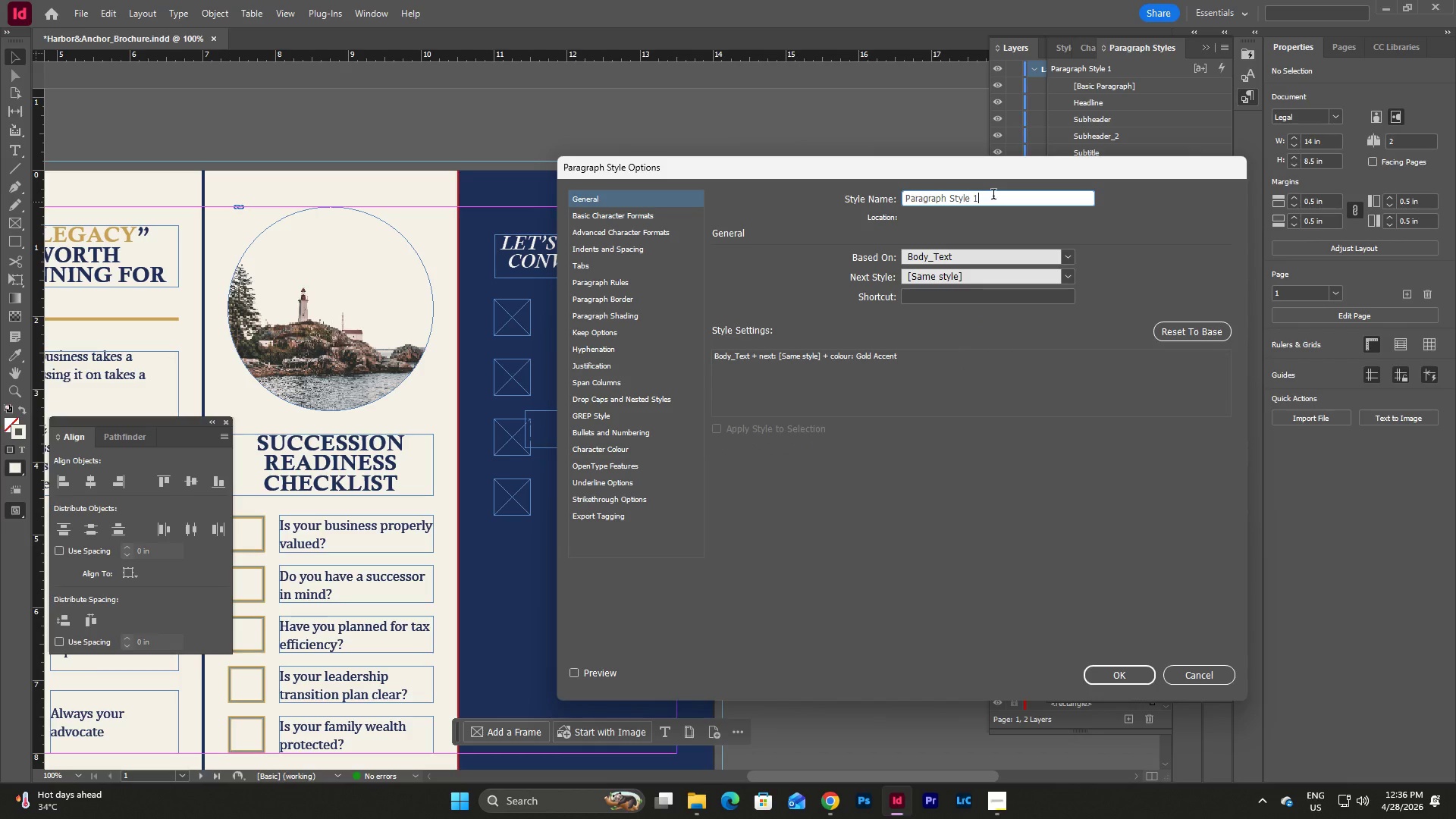 
left_click_drag(start_coordinate=[993, 196], to_coordinate=[875, 199])
 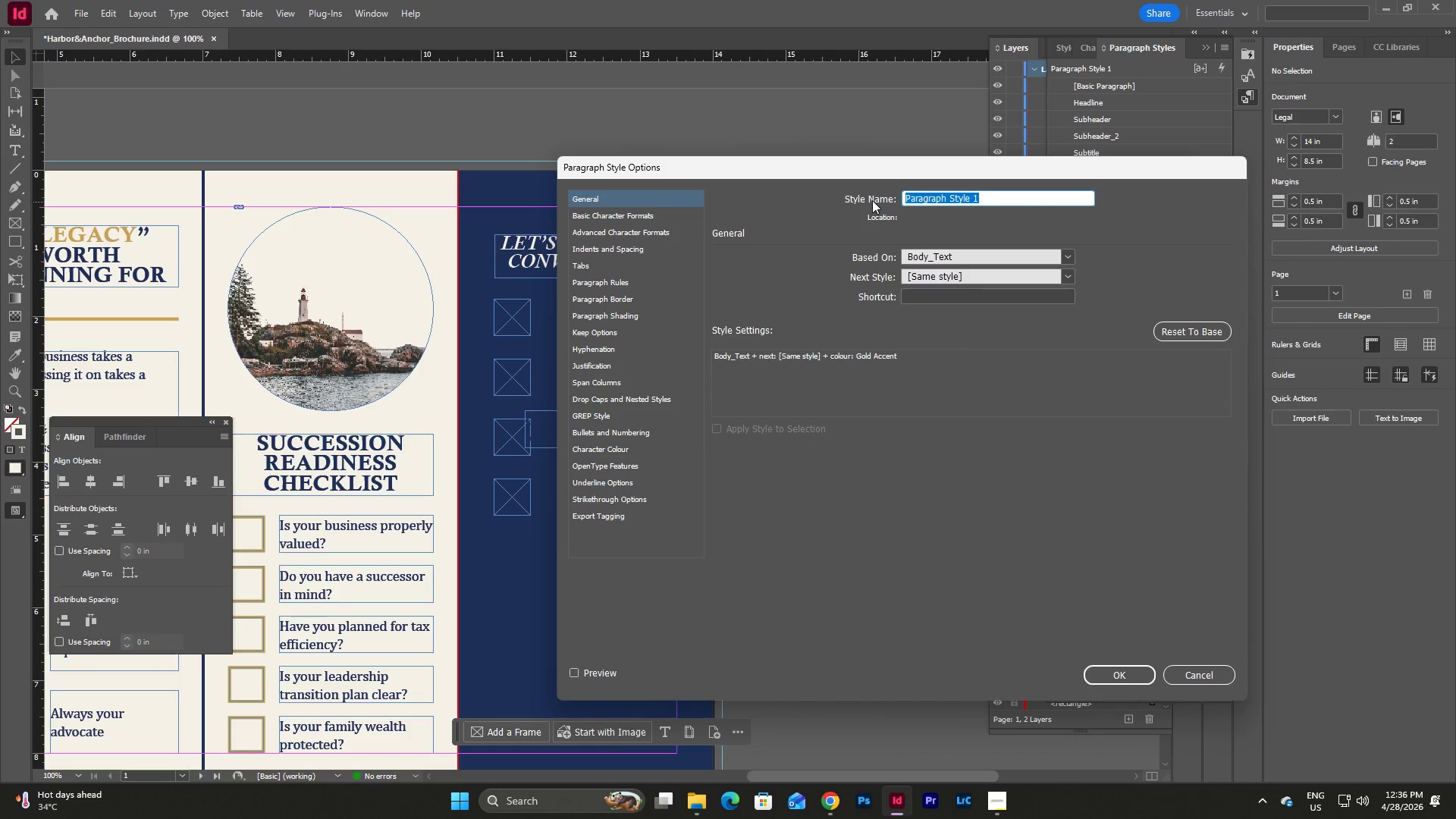 
type(Body_Text_2)
 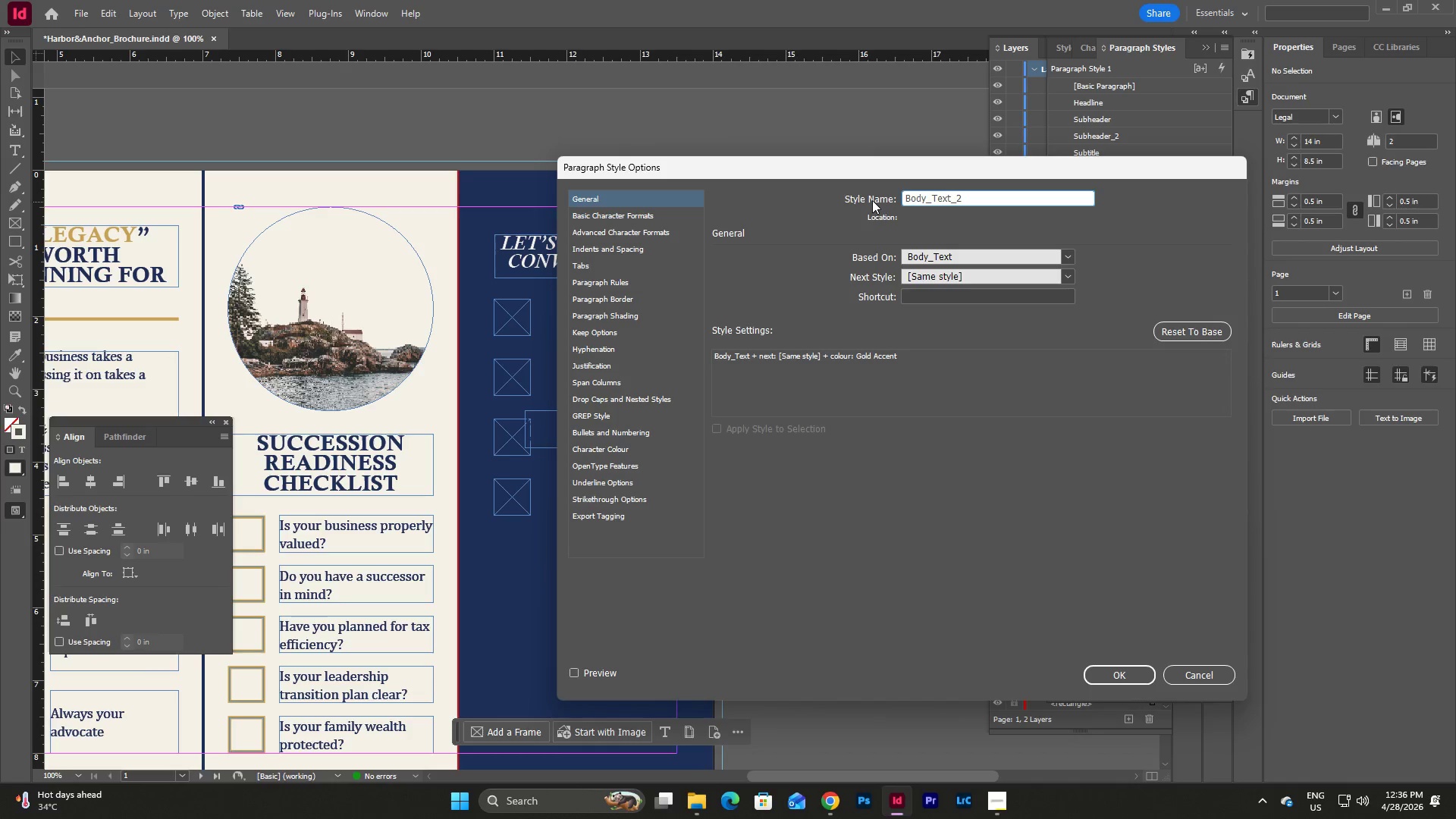 
left_click([1116, 670])
 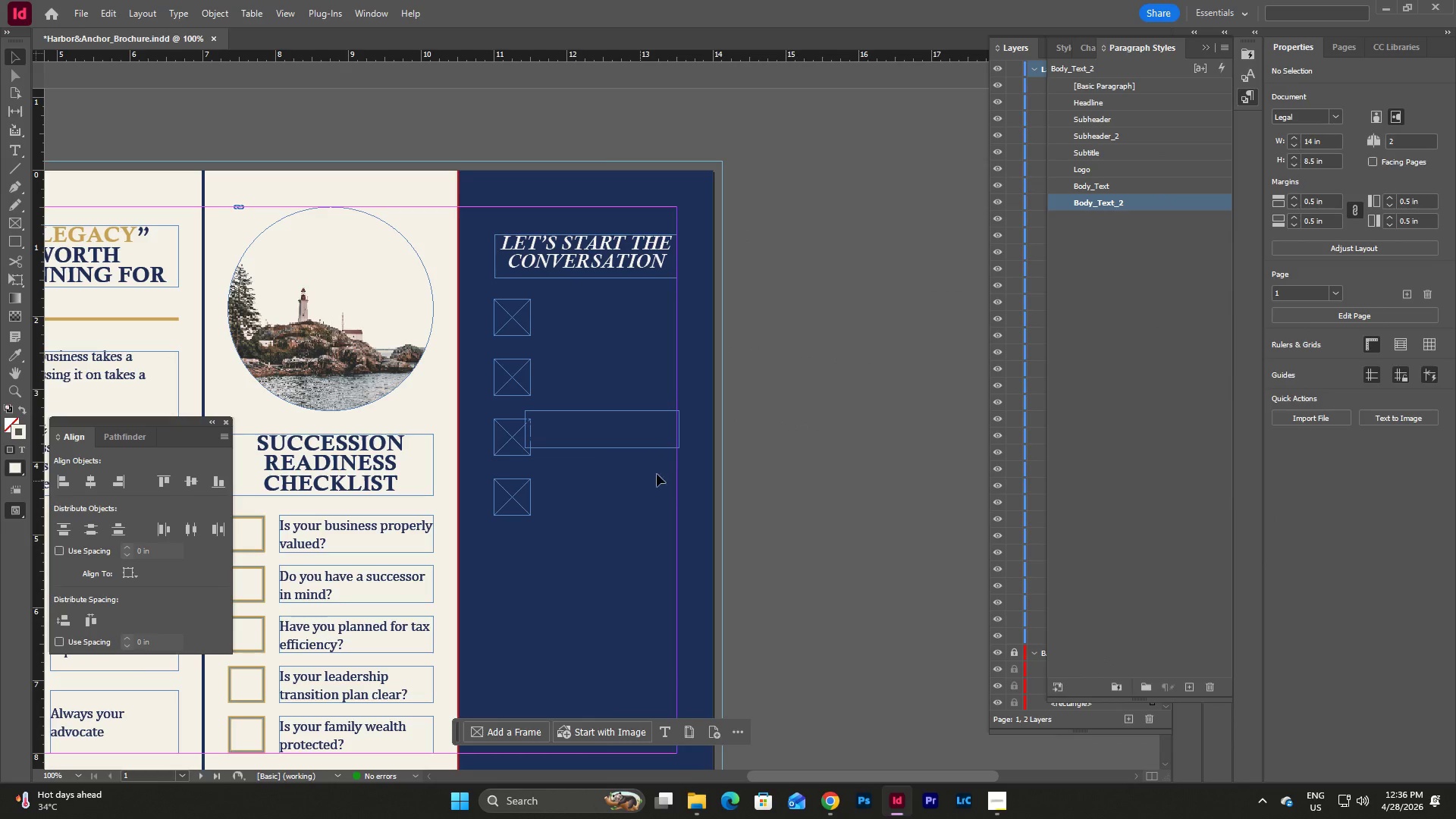 
left_click([663, 474])
 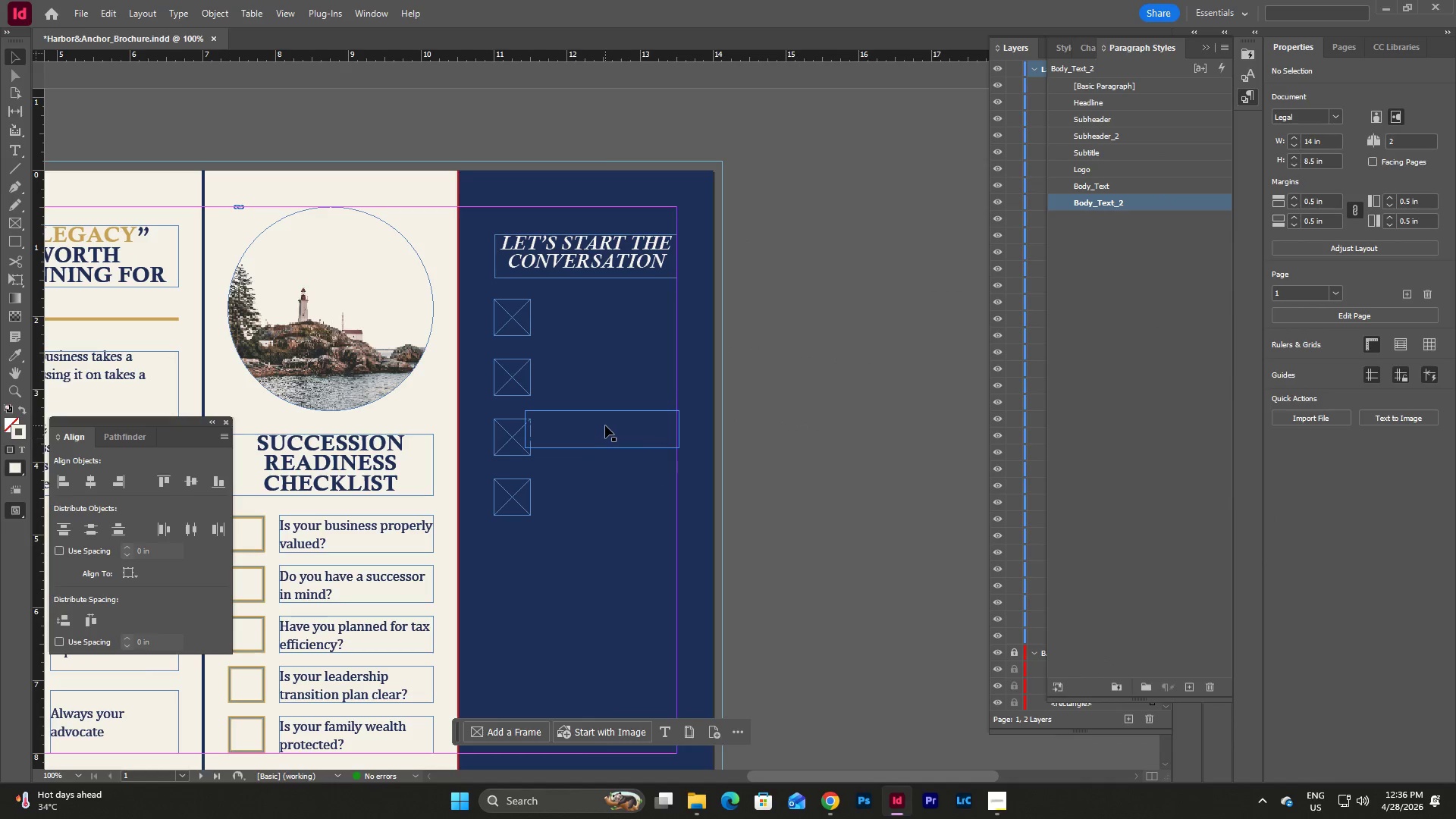 
double_click([605, 425])
 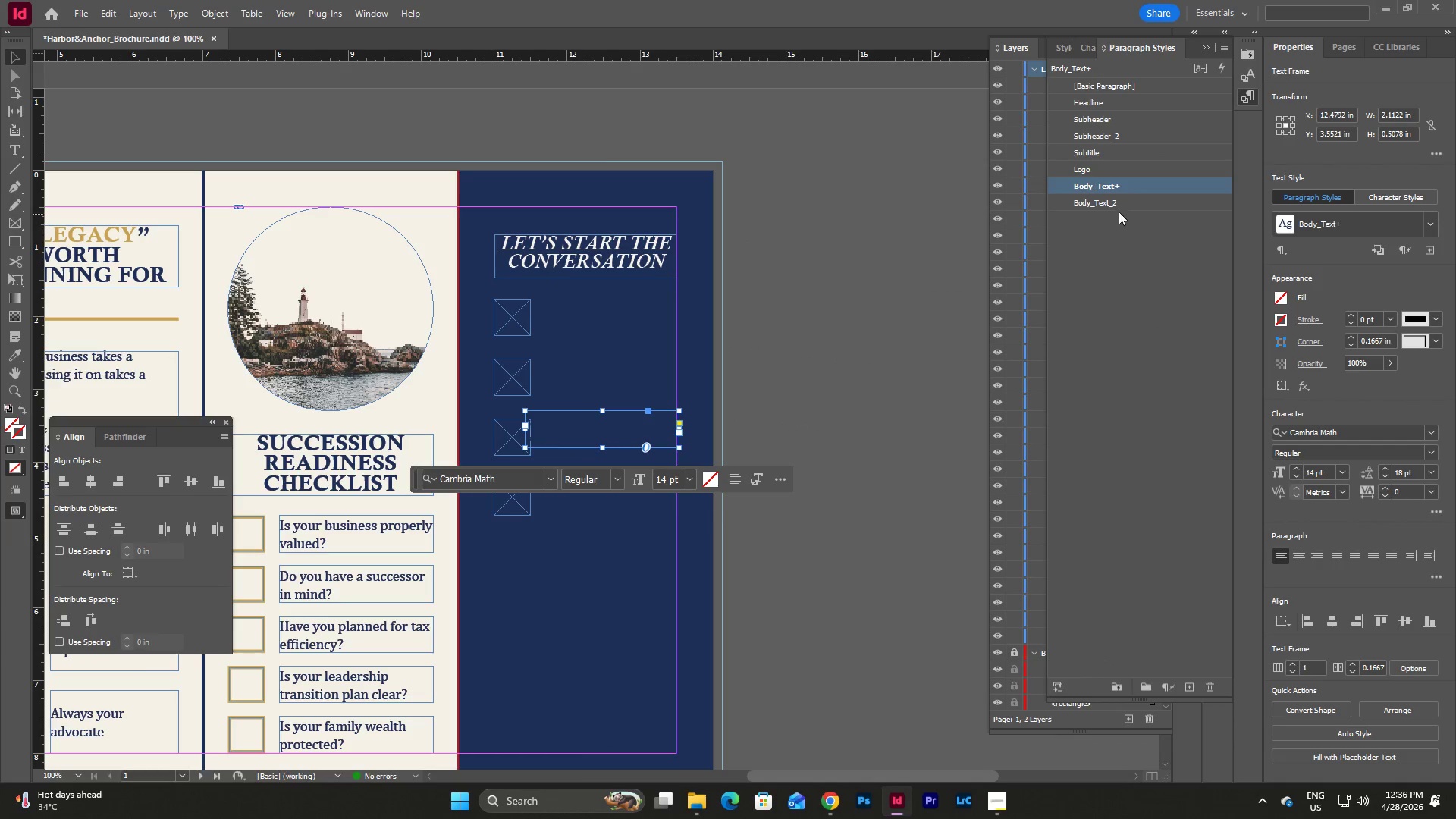 
left_click([1119, 209])
 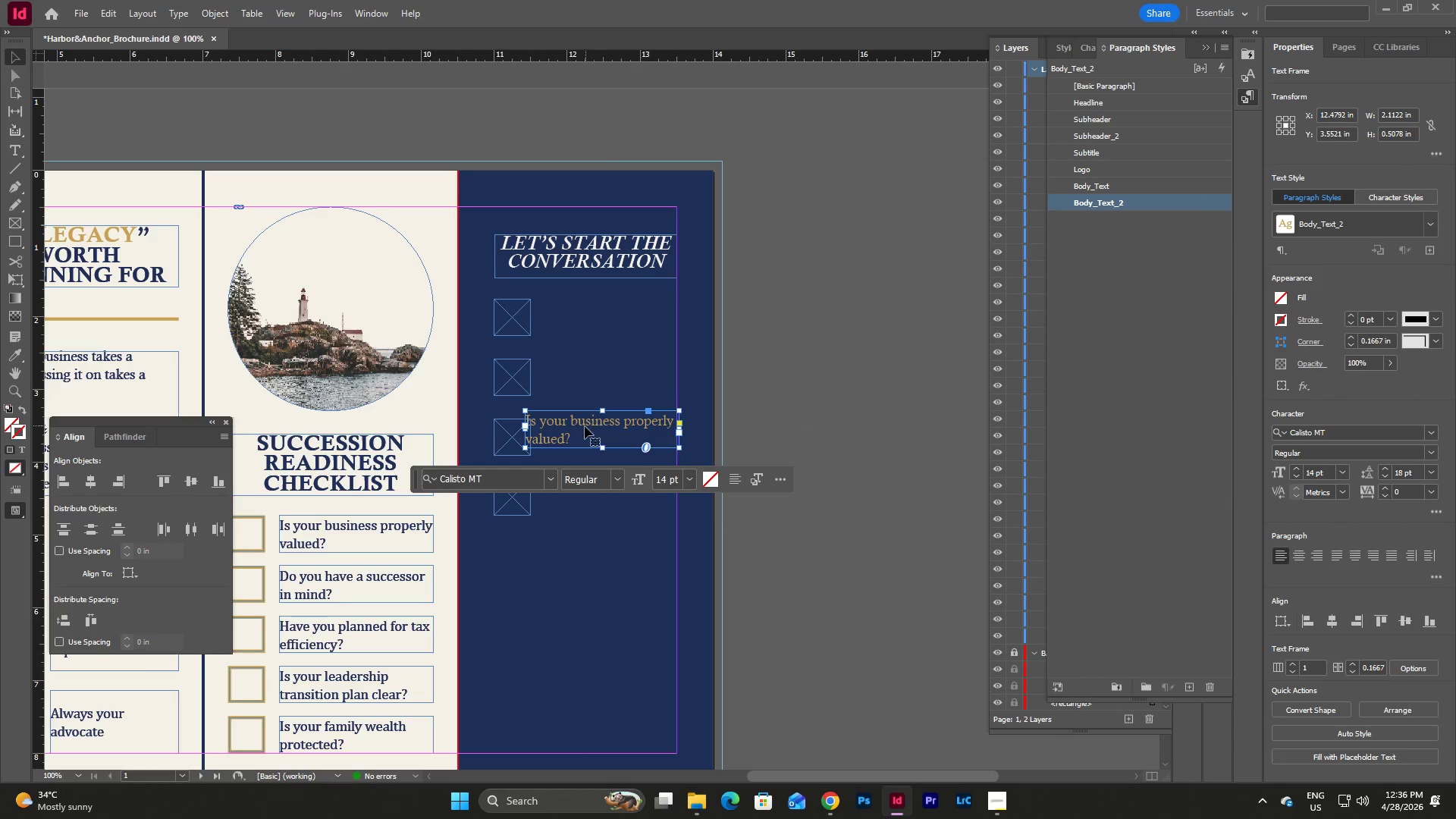 
left_click_drag(start_coordinate=[579, 431], to_coordinate=[595, 350])
 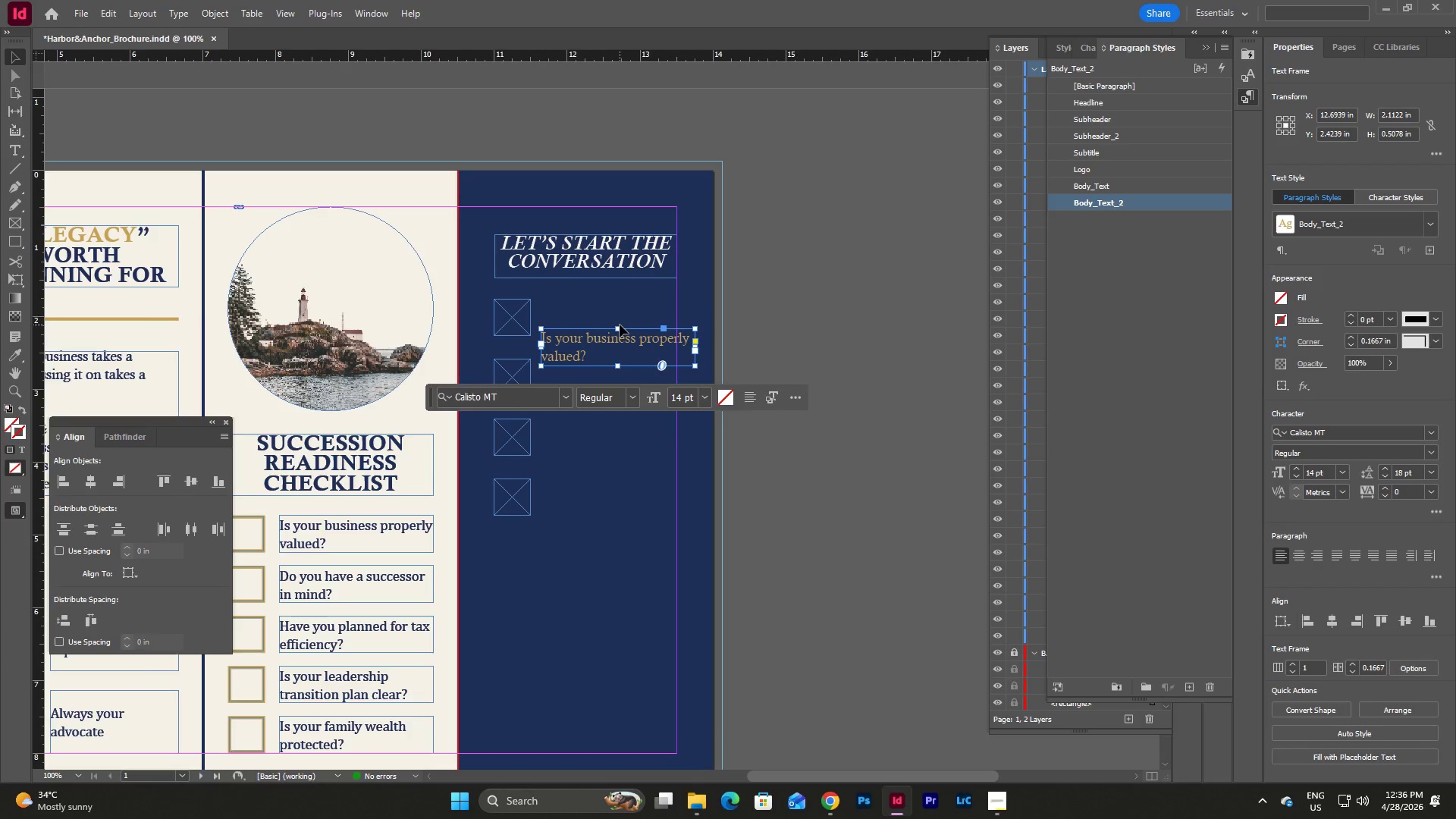 
left_click_drag(start_coordinate=[619, 326], to_coordinate=[619, 298])
 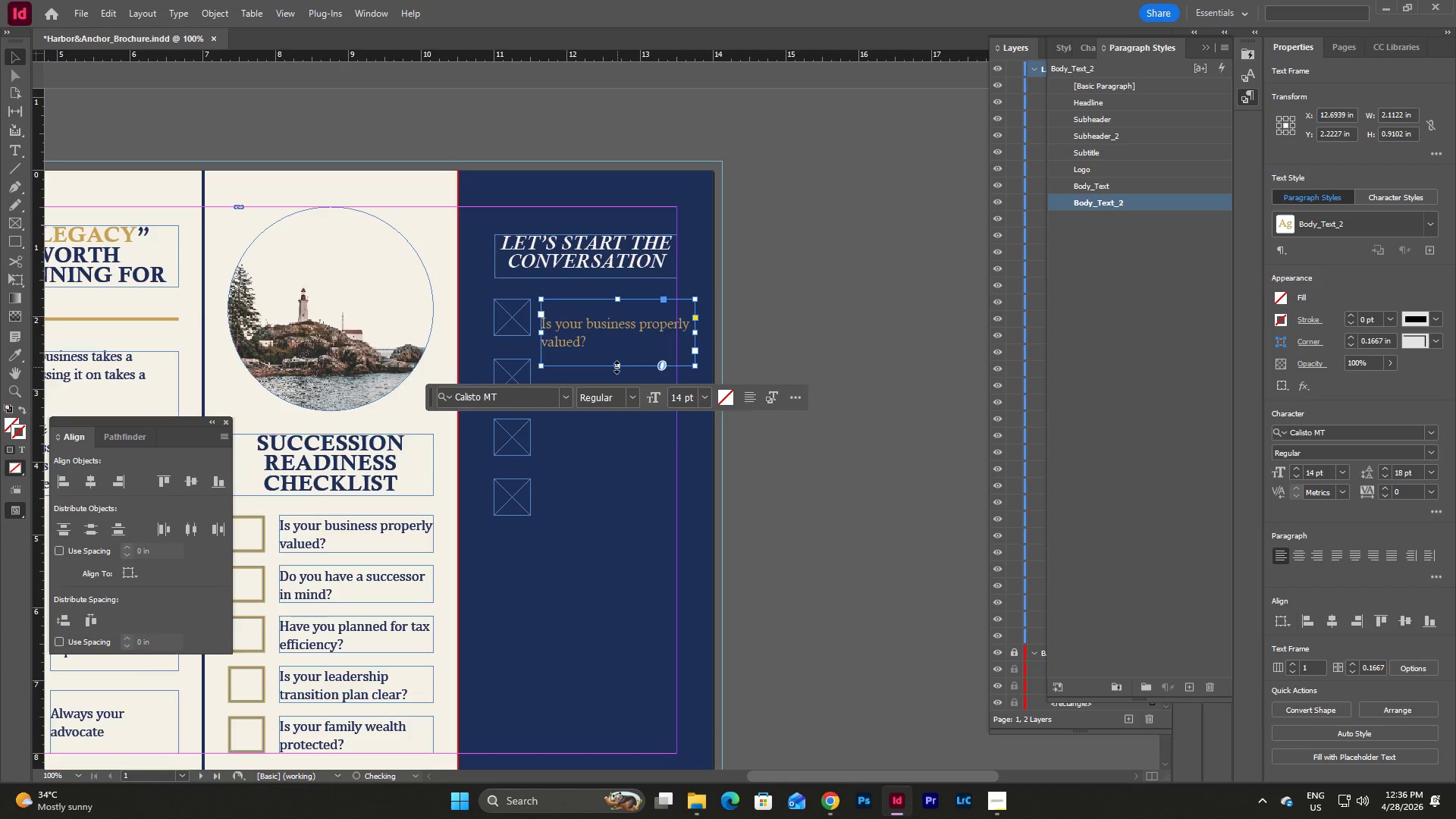 
left_click_drag(start_coordinate=[617, 367], to_coordinate=[615, 337])
 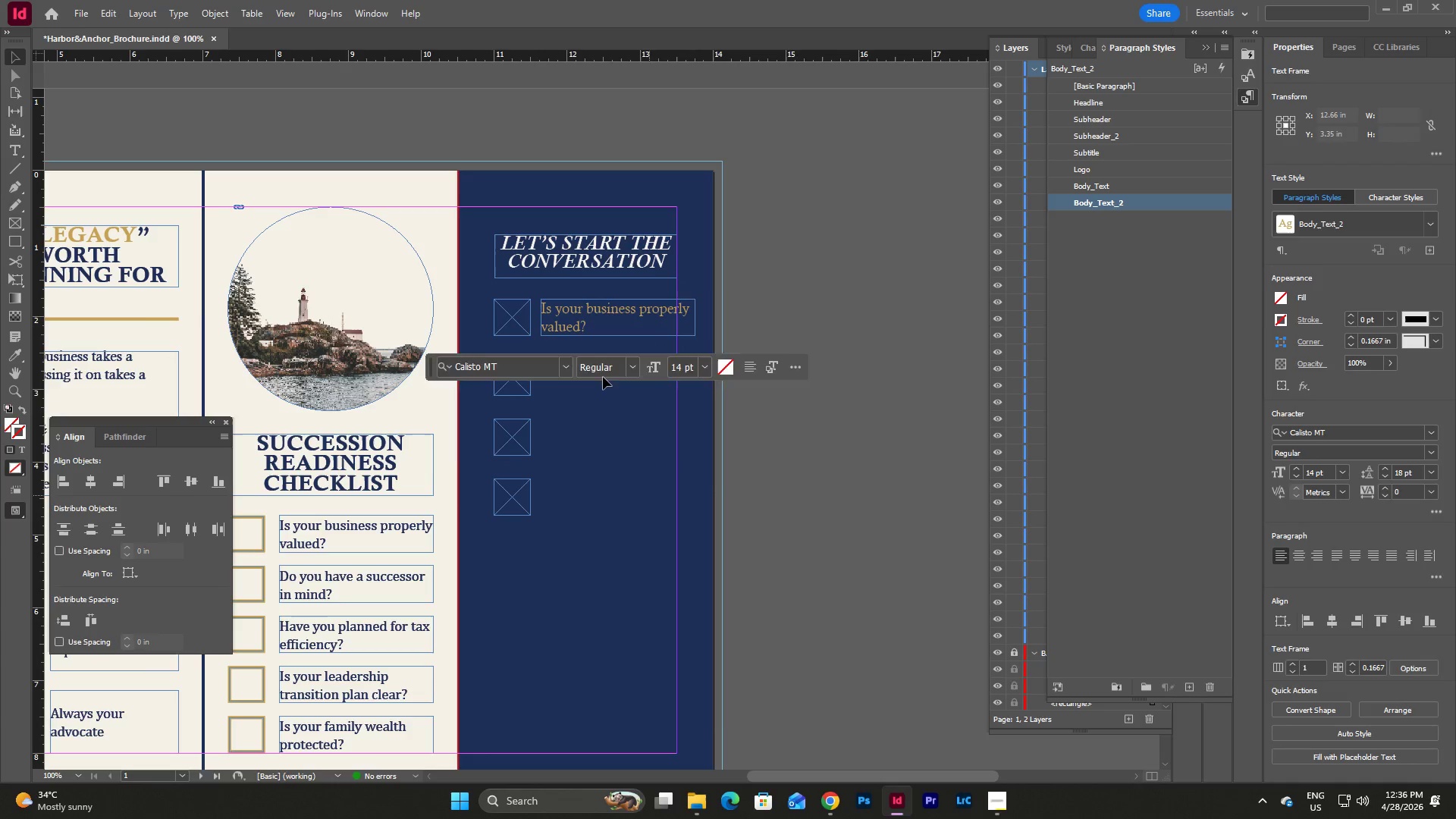 
left_click([625, 318])
 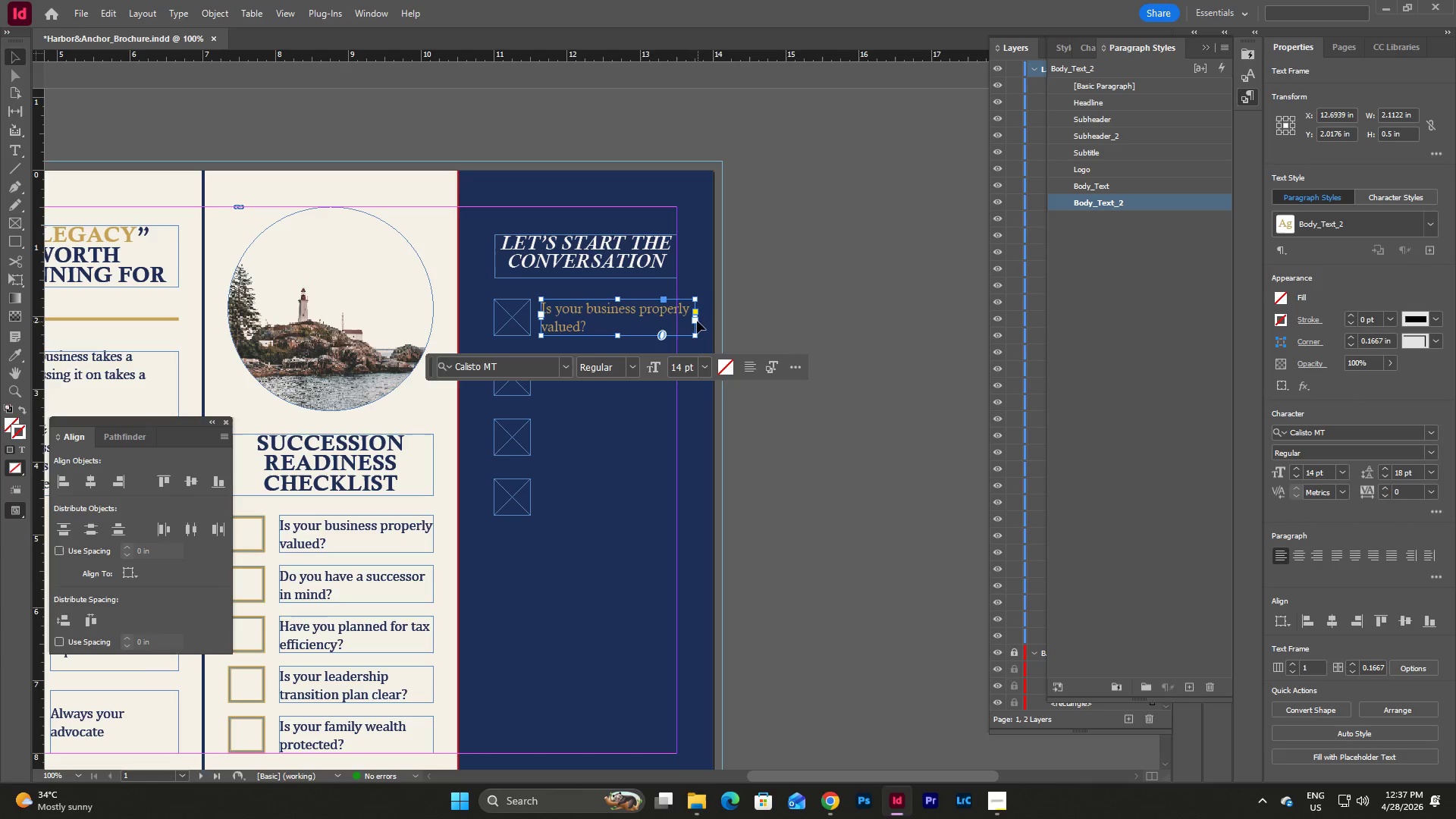 
scroll: coordinate [591, 271], scroll_direction: up, amount: 2.0
 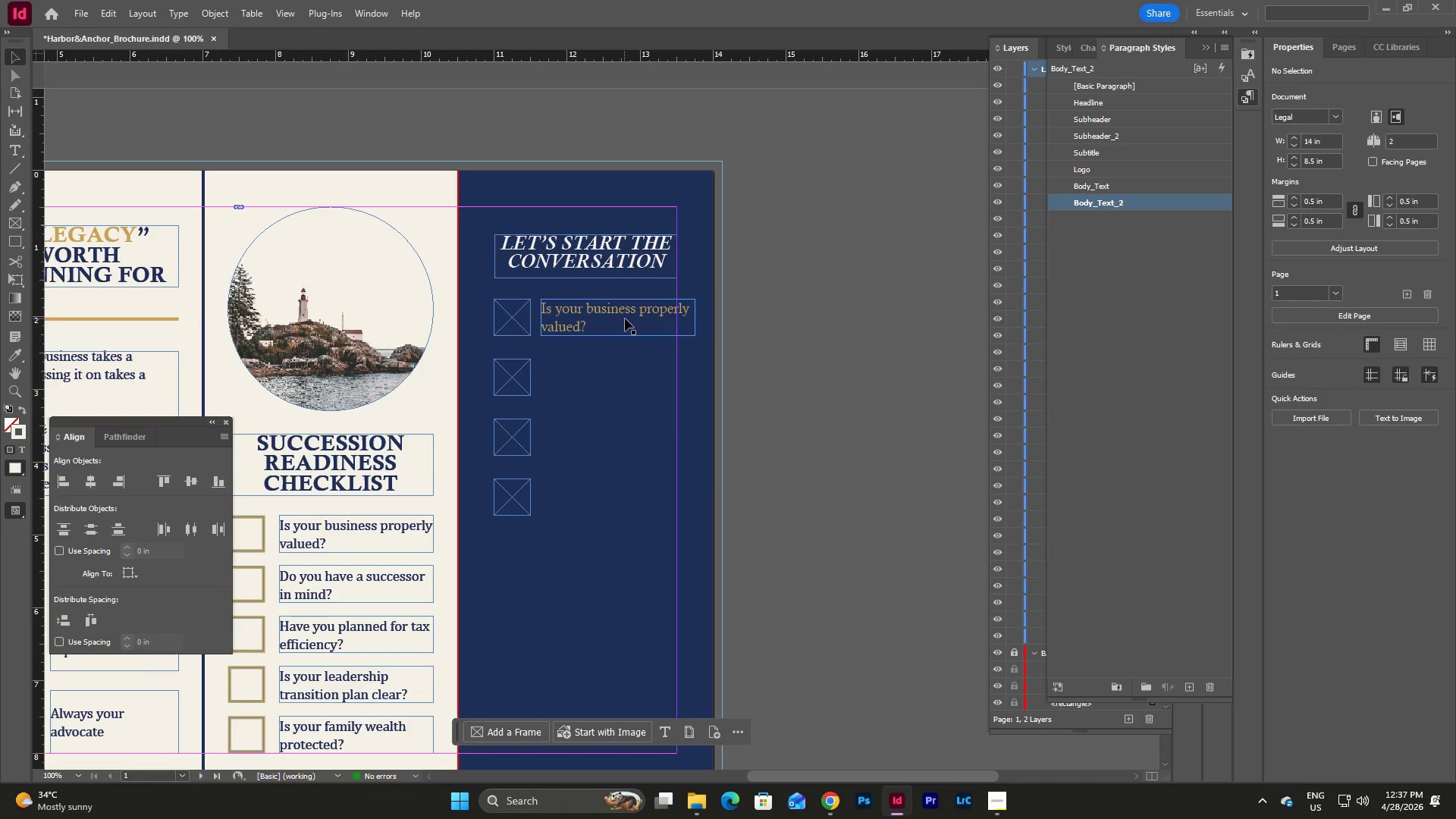 
left_click([695, 315])
 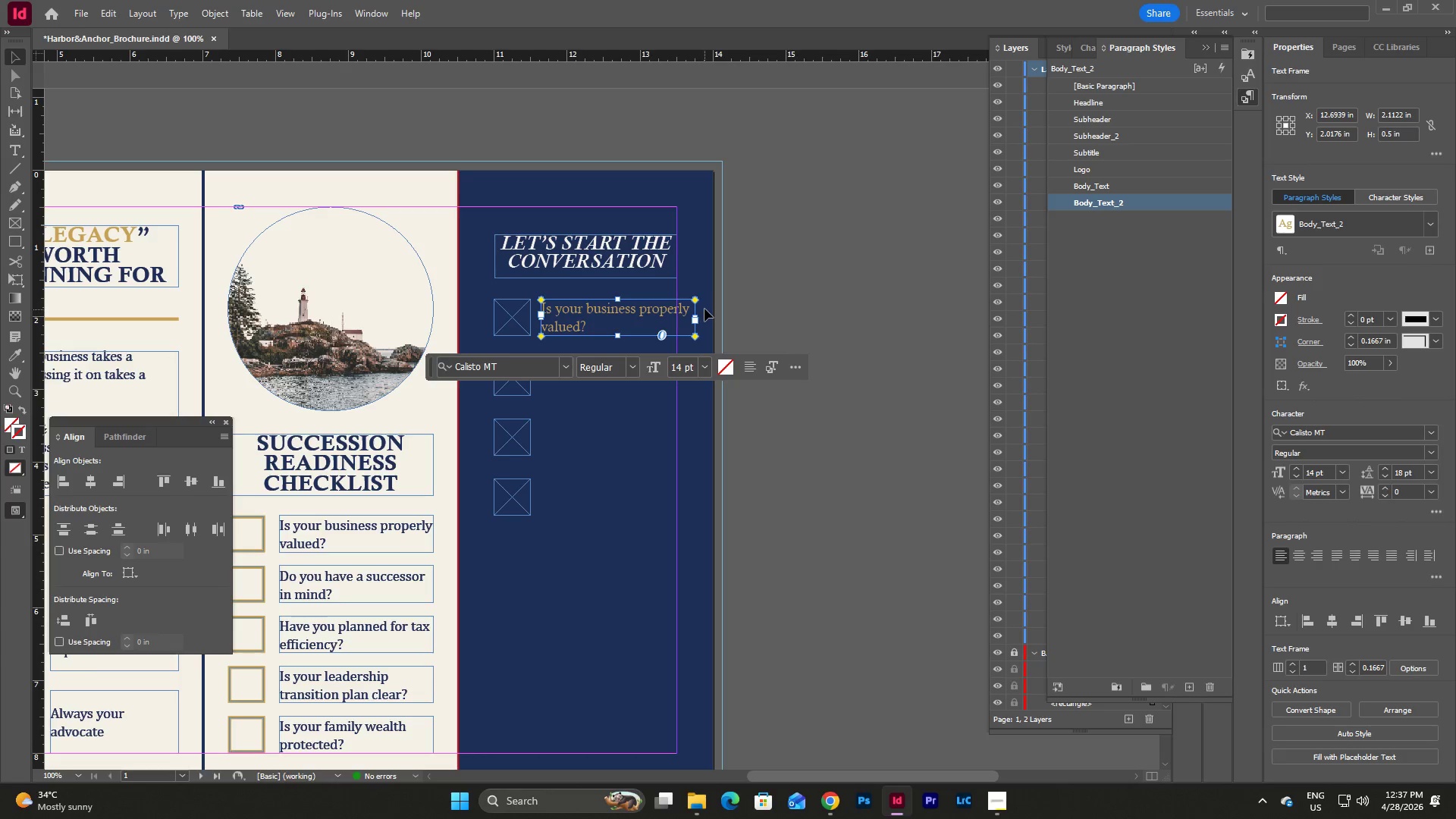 
double_click([663, 309])
 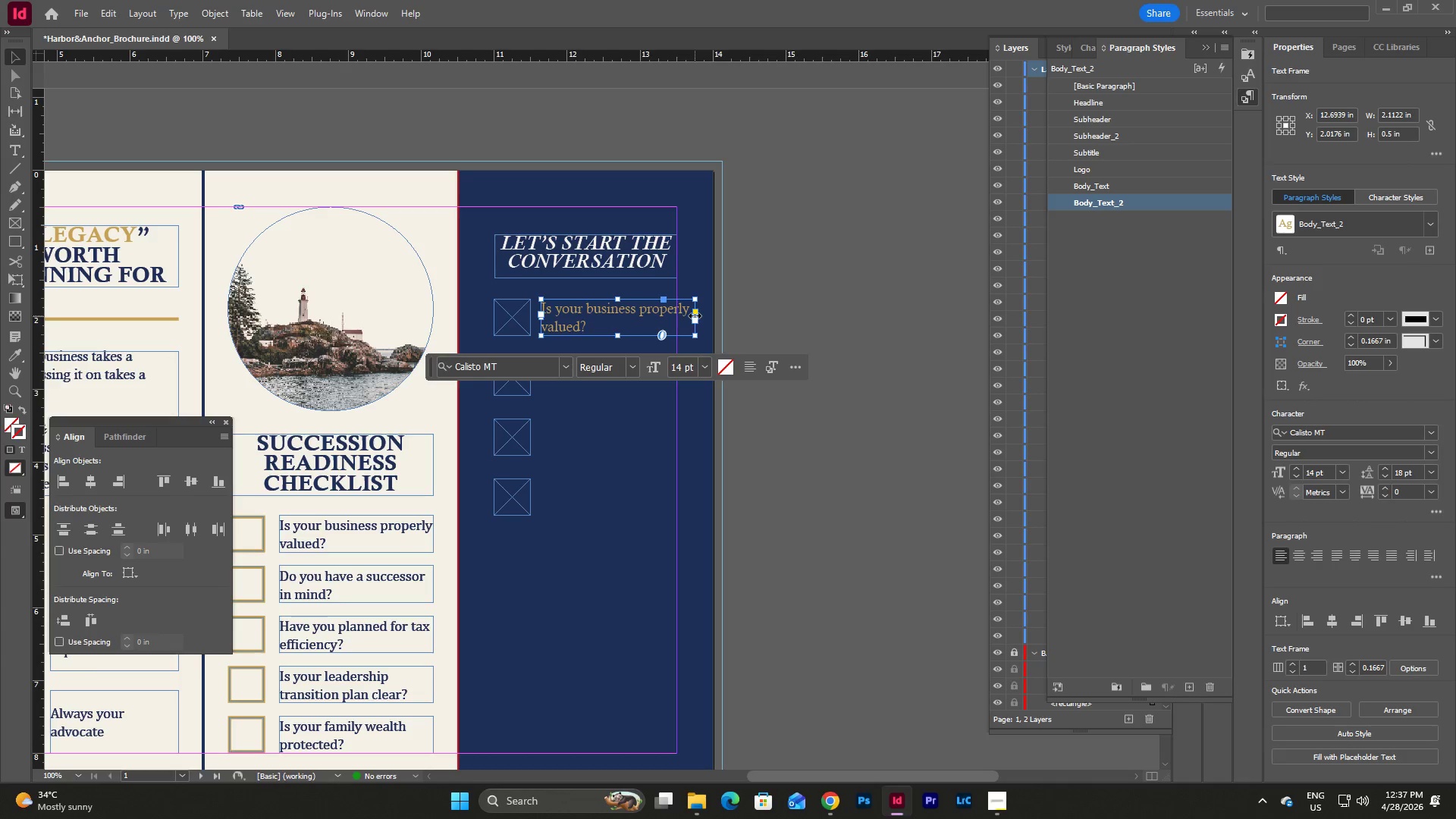 
left_click_drag(start_coordinate=[695, 315], to_coordinate=[674, 315])
 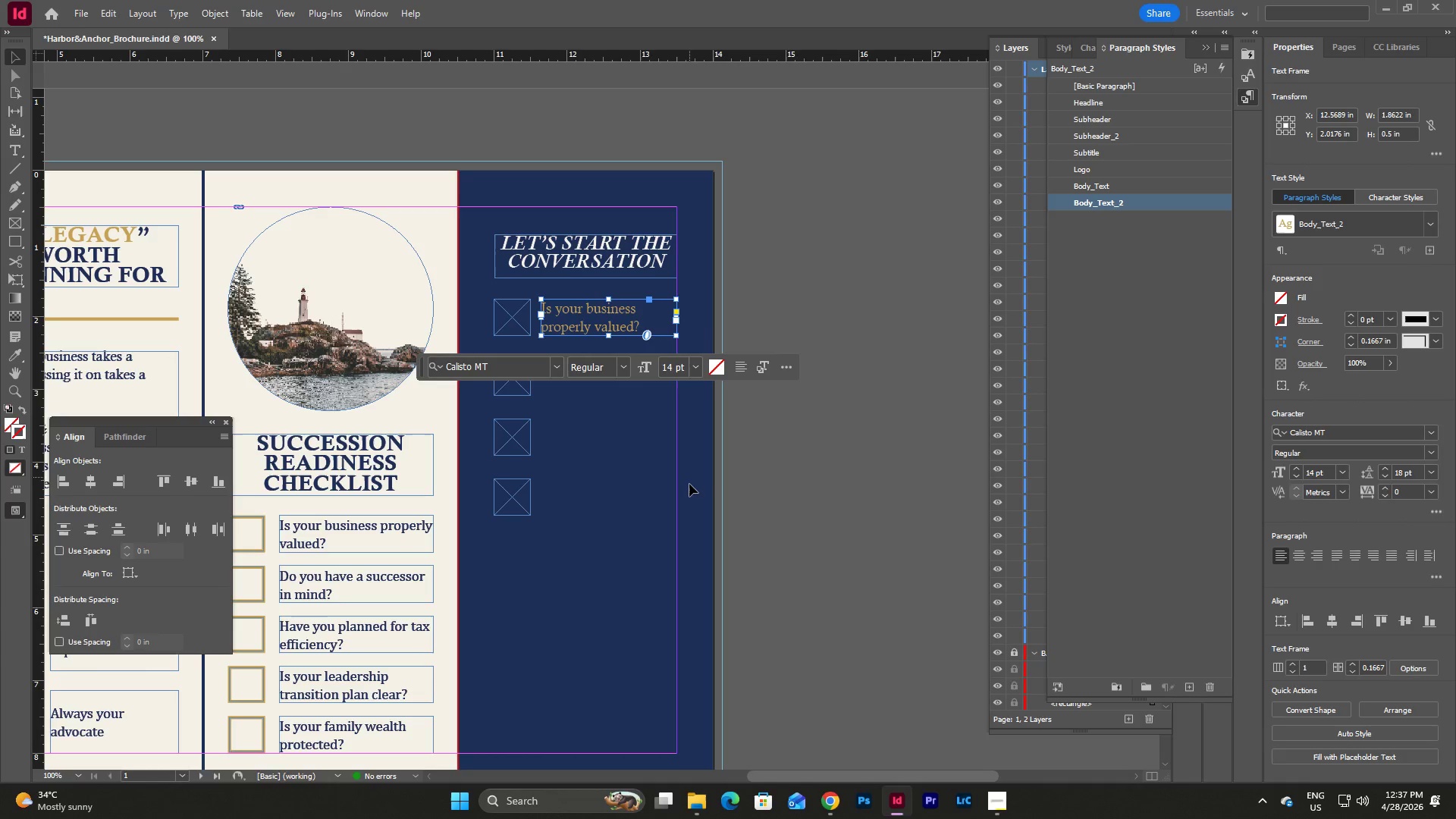 
left_click([689, 484])
 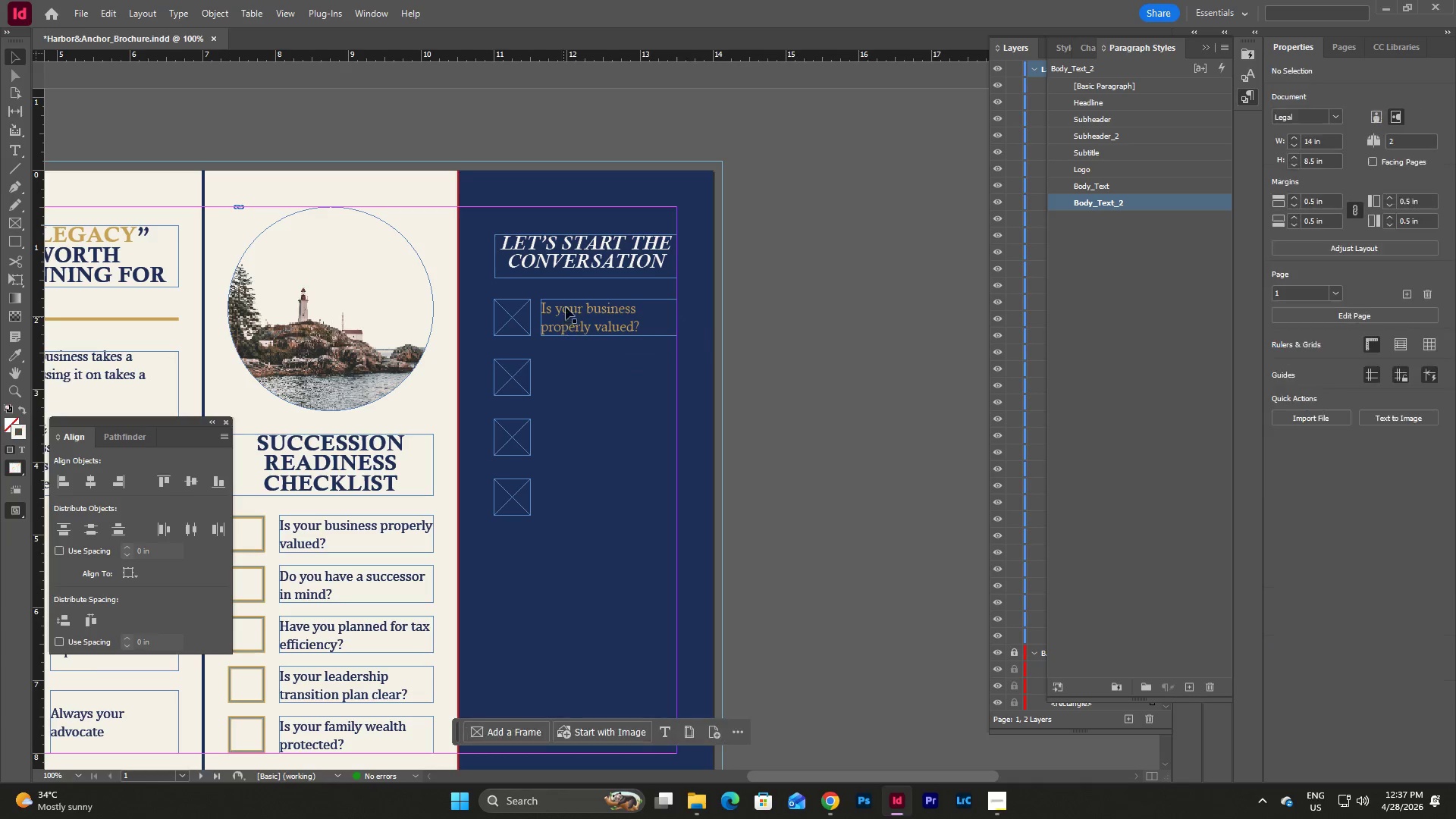 
scroll: coordinate [568, 306], scroll_direction: up, amount: 1.0
 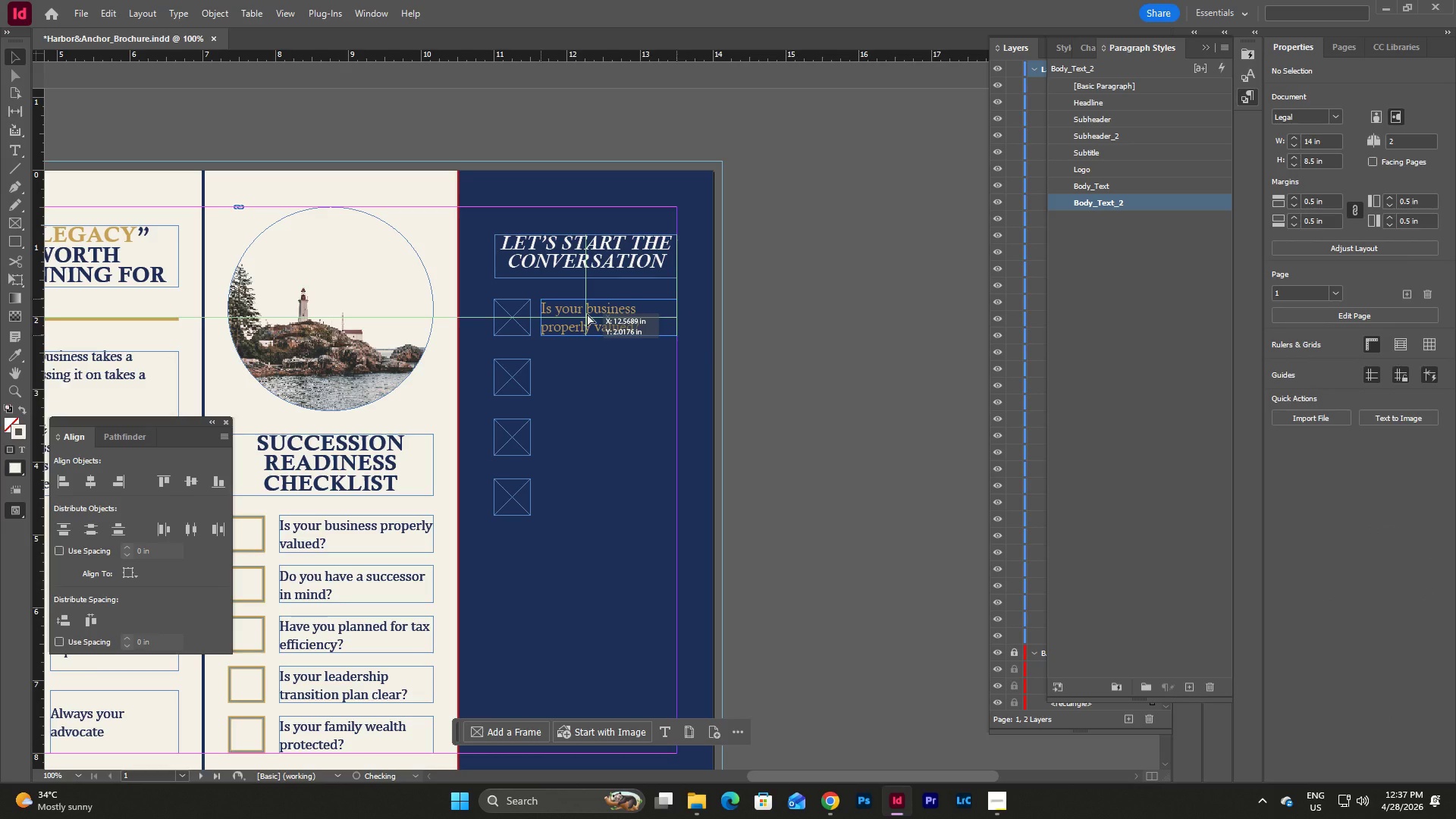 
left_click([606, 453])
 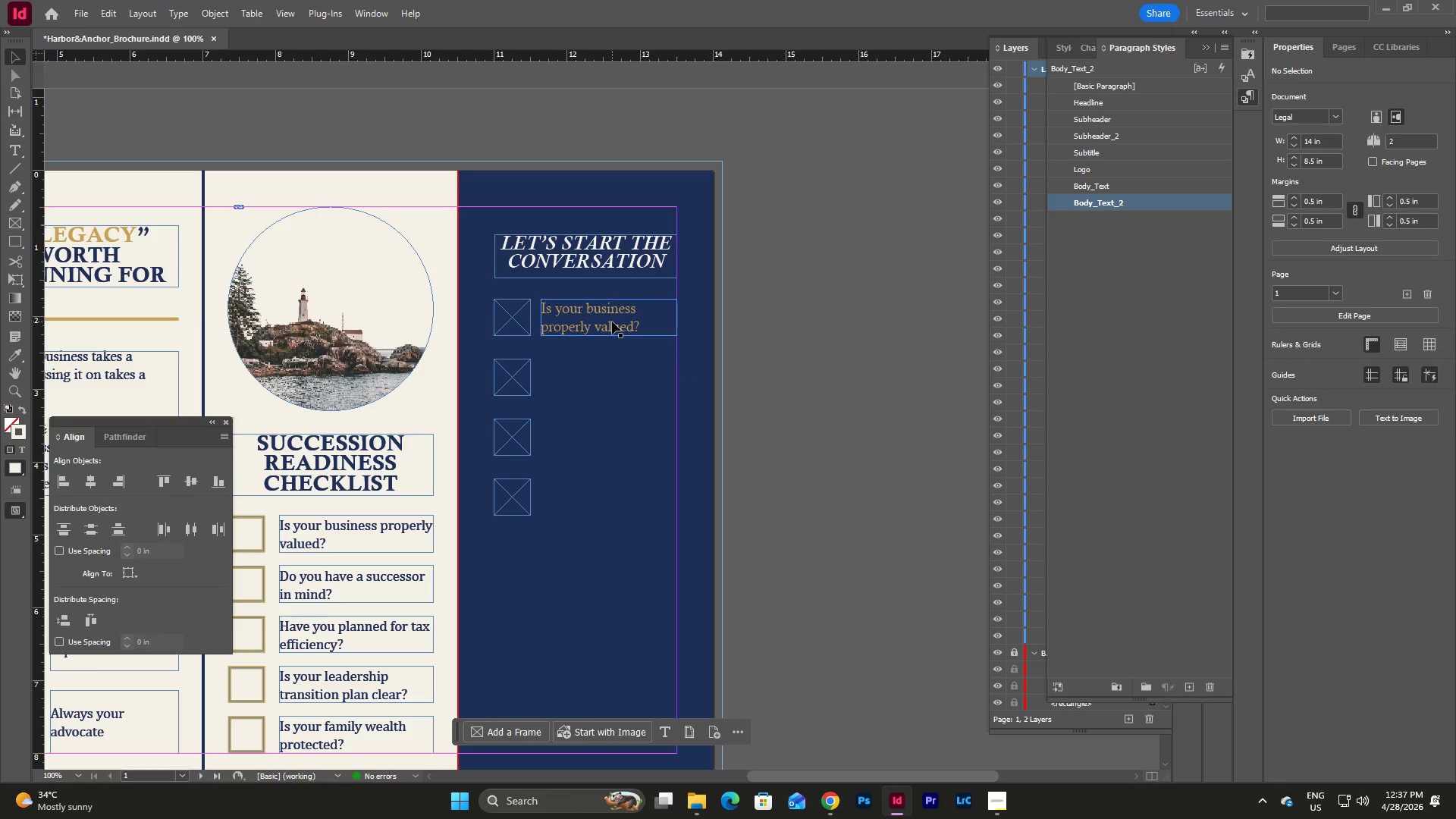 
left_click([612, 322])
 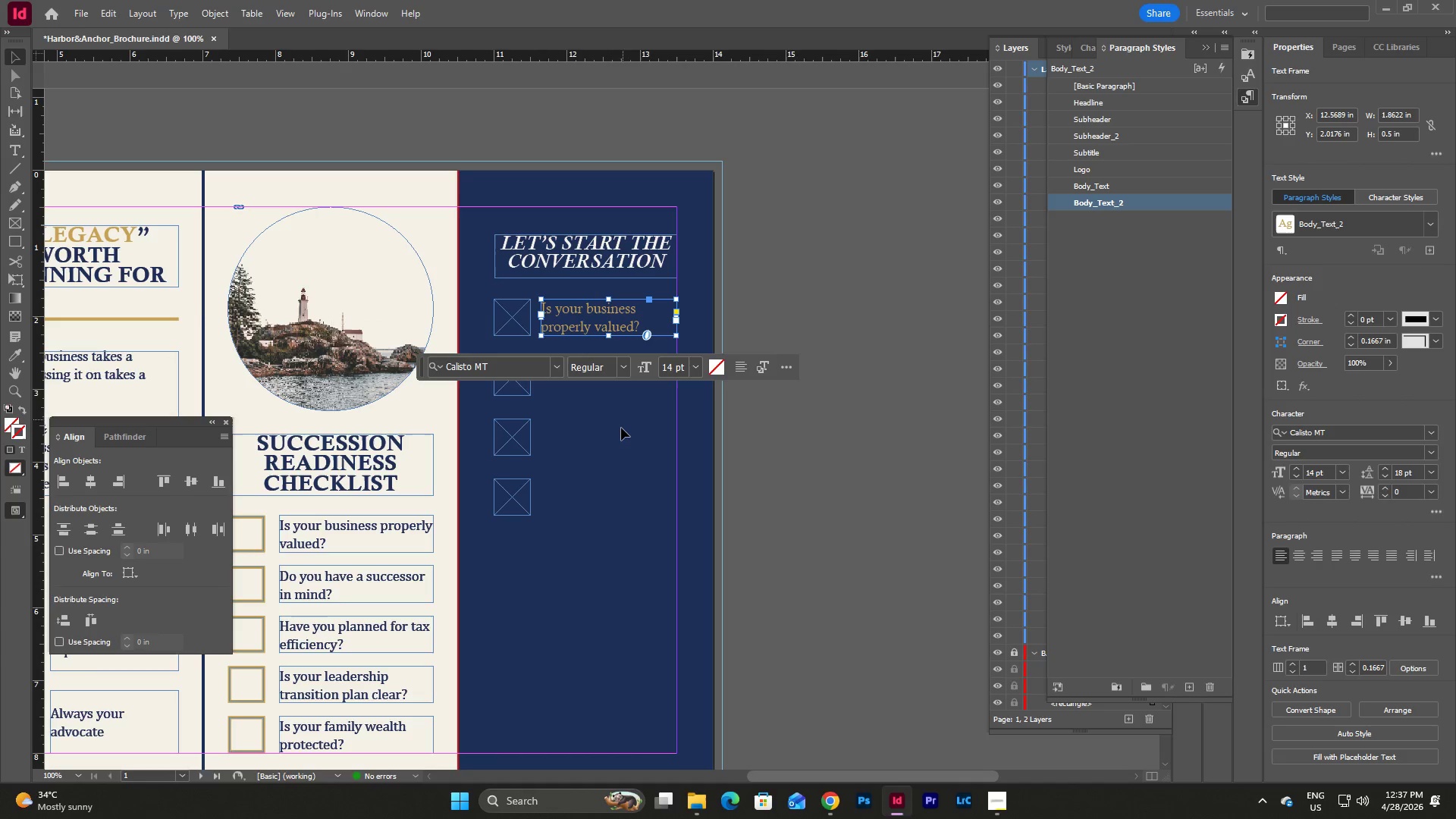 
key(Control+C)
 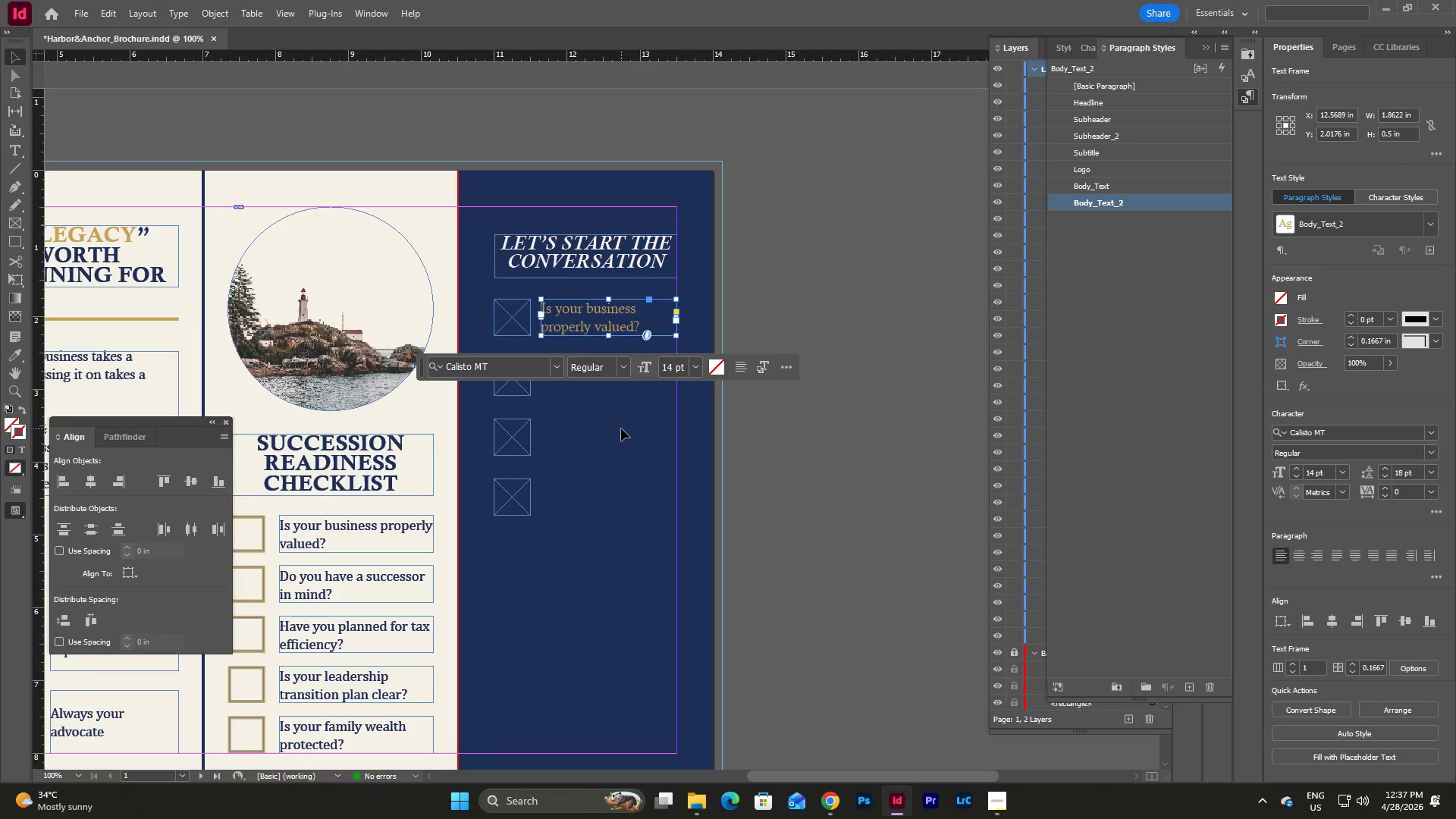 
left_click([621, 428])
 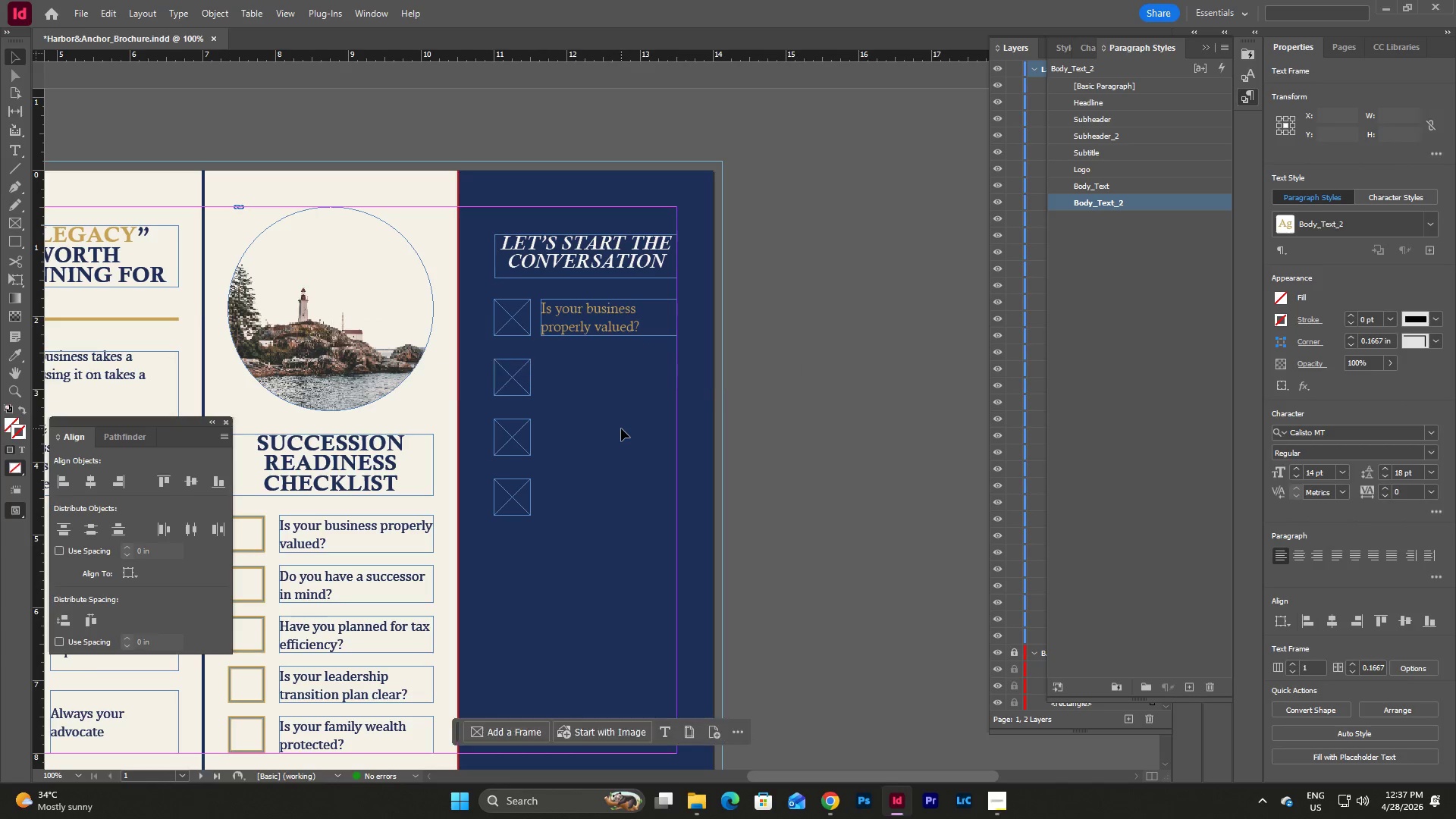 
key(Control+V)
 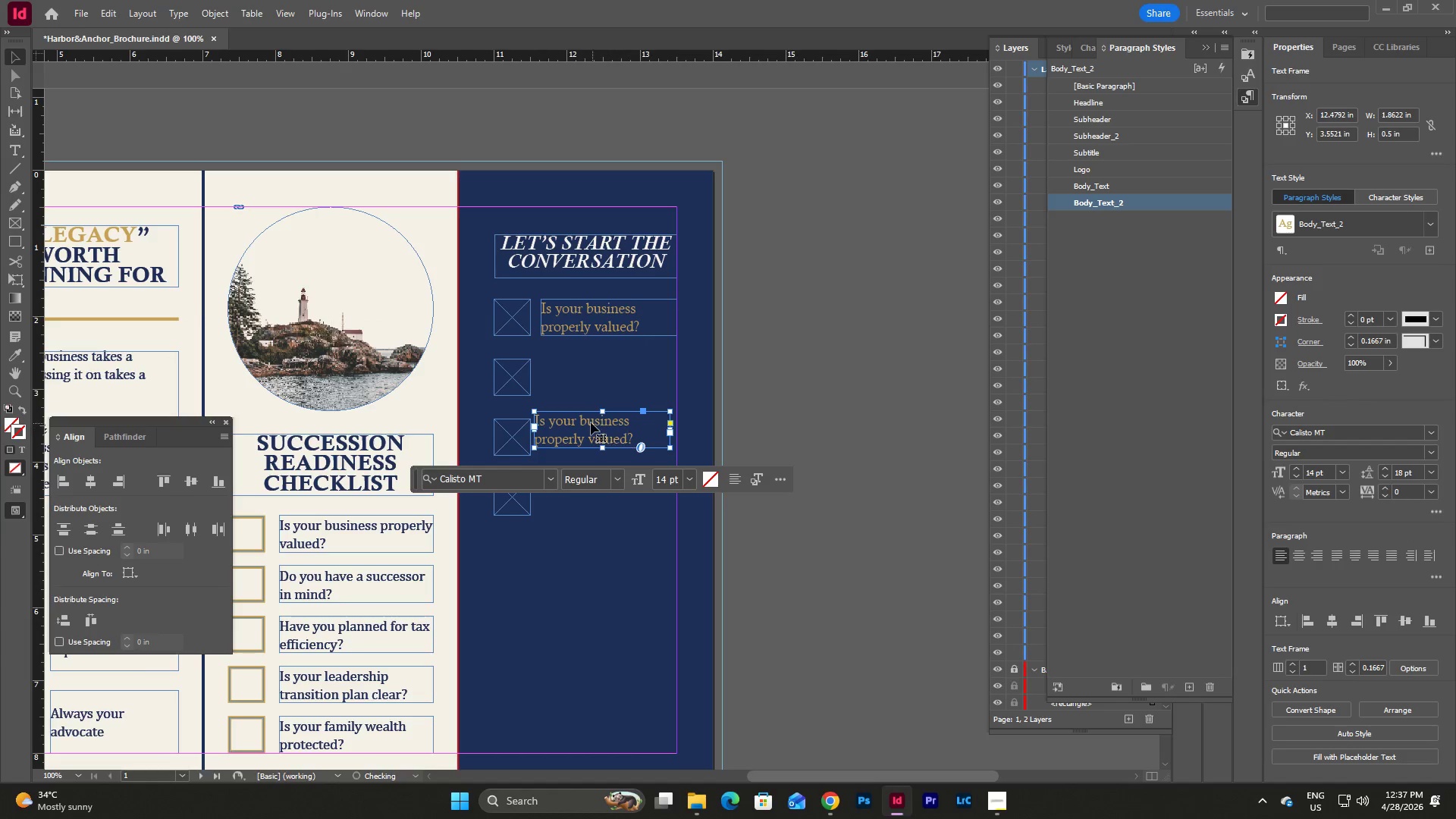 
left_click_drag(start_coordinate=[591, 422], to_coordinate=[597, 370])
 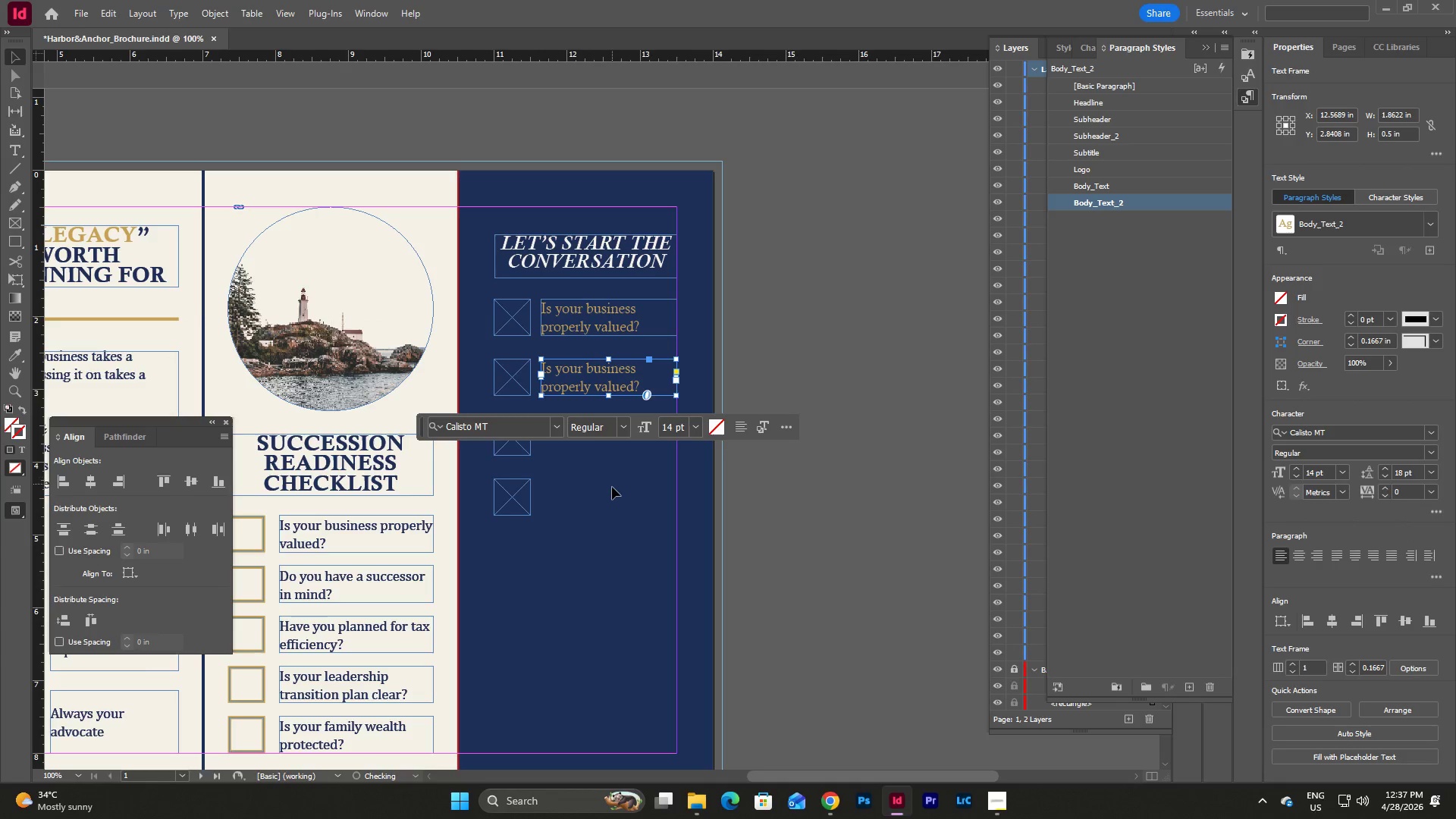 
left_click([612, 487])
 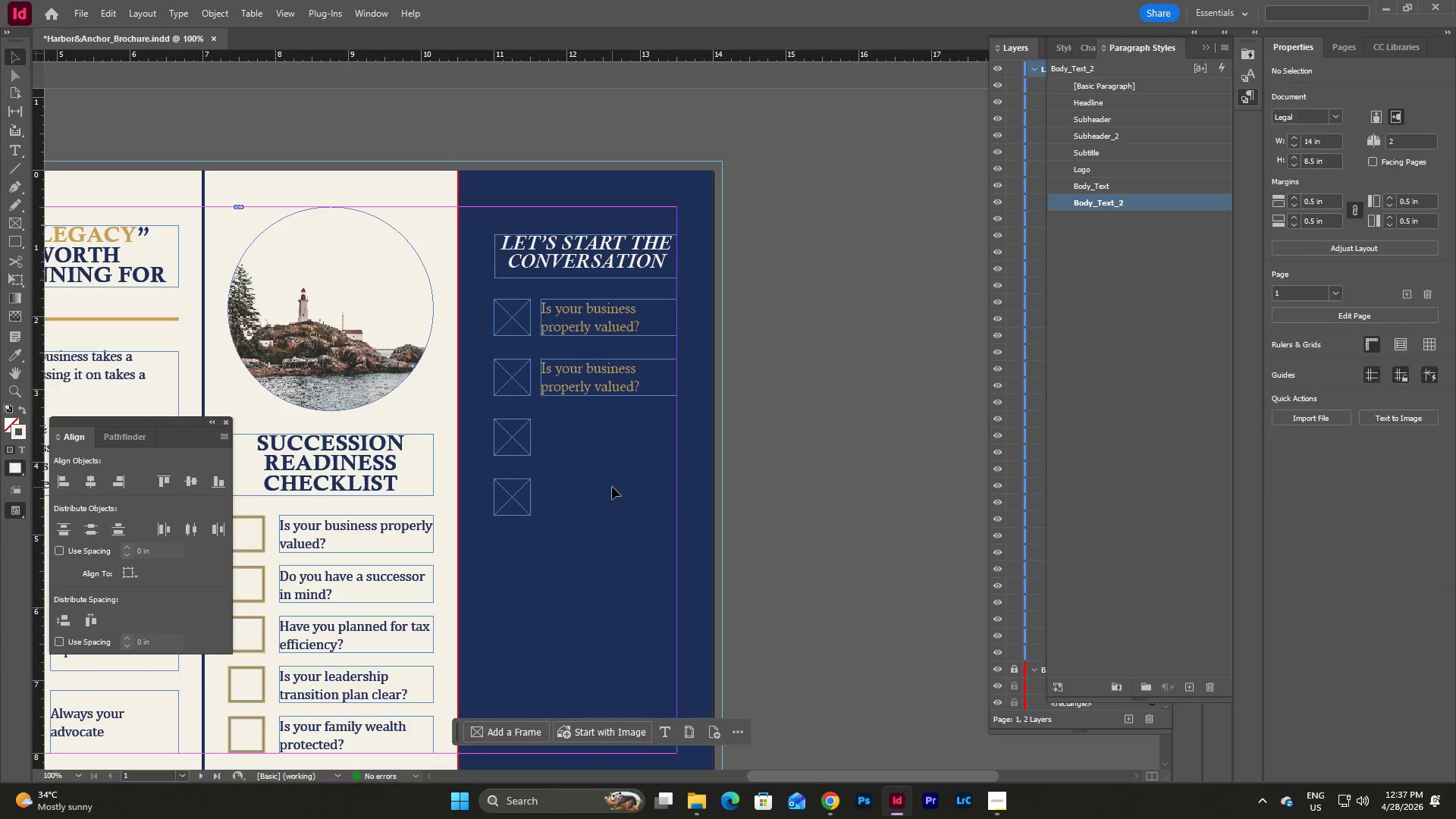 
key(Control+V)
 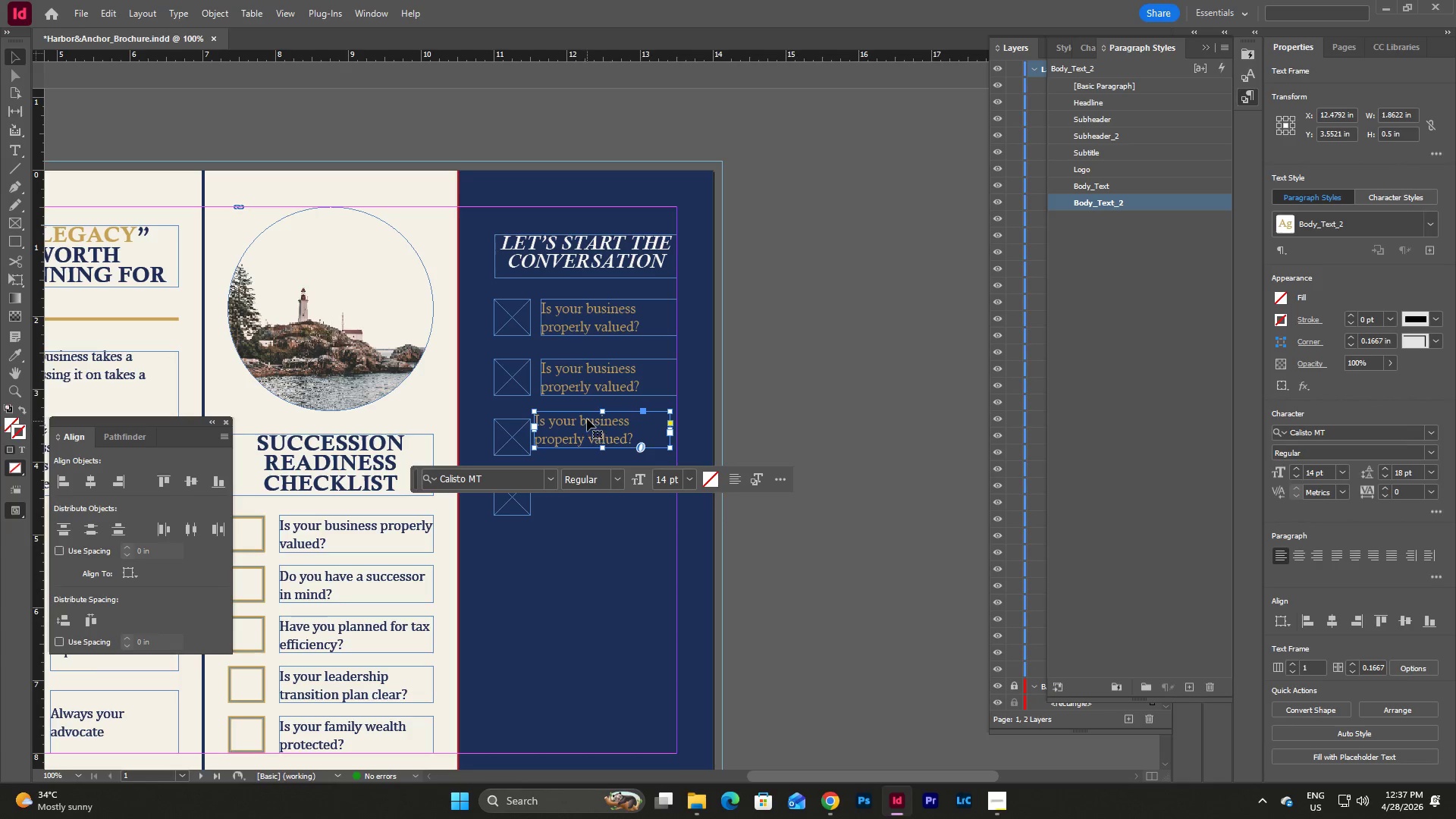 
left_click_drag(start_coordinate=[587, 419], to_coordinate=[591, 427])
 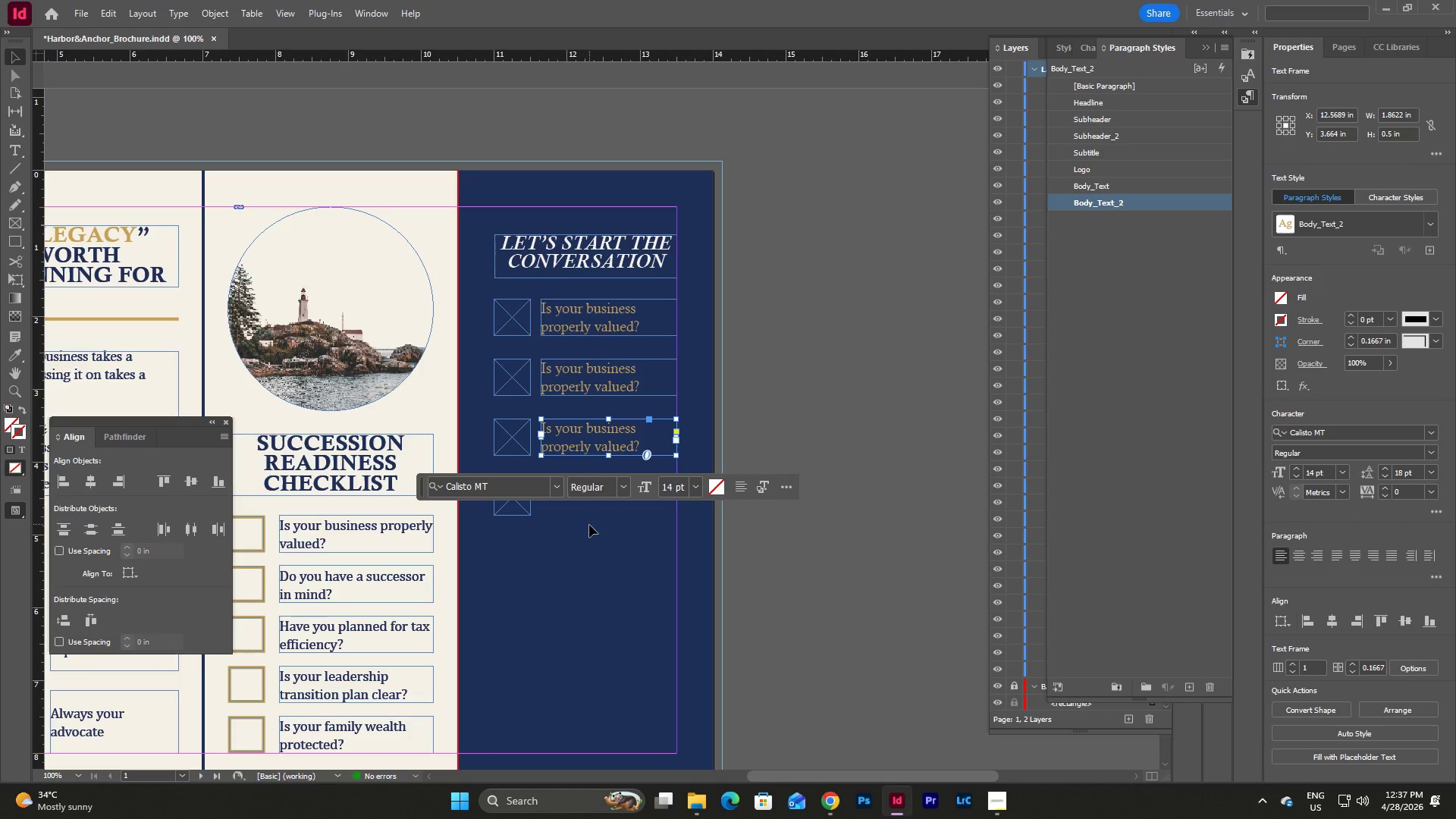 
left_click([589, 525])
 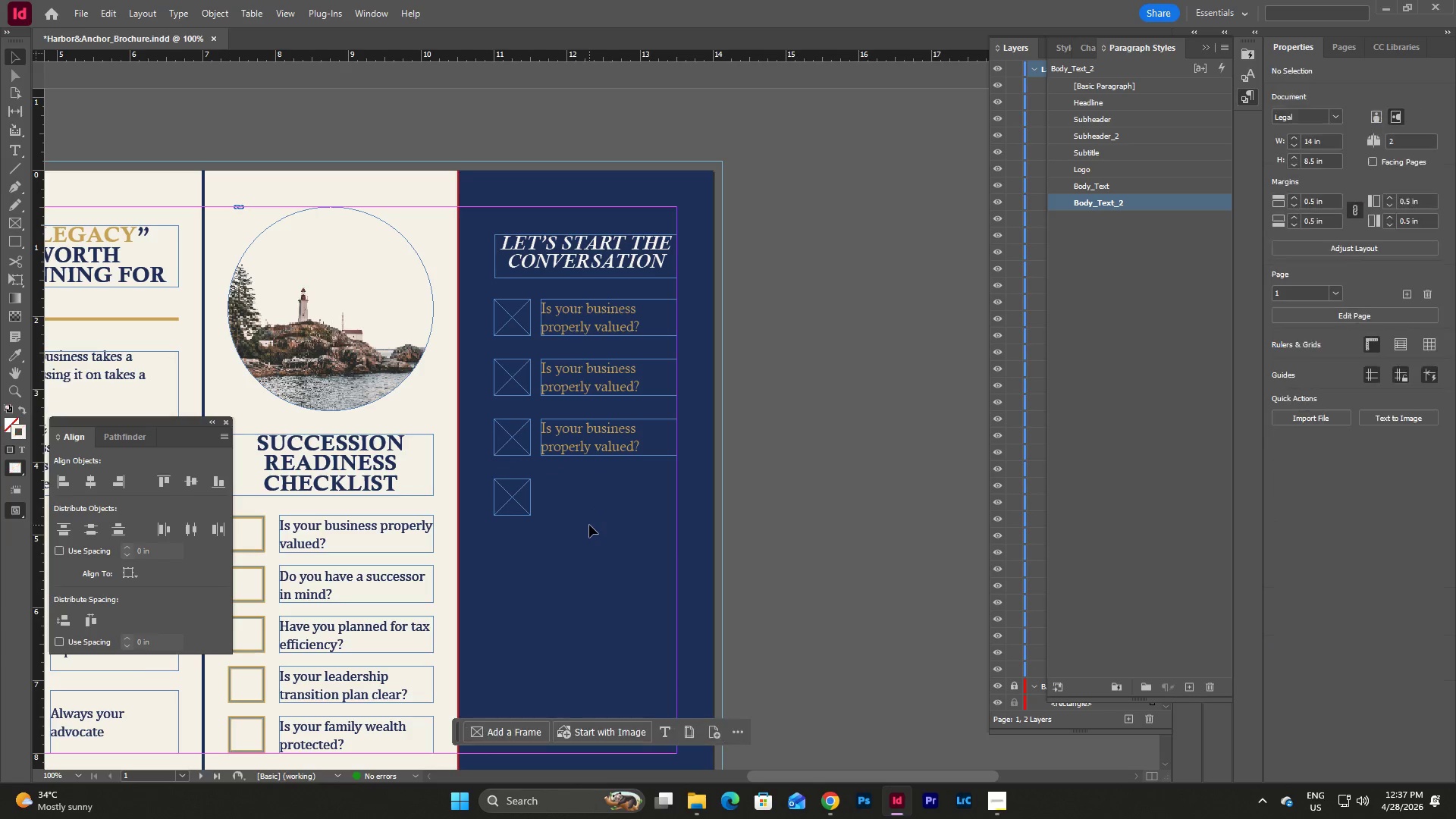 
key(Control+V)
 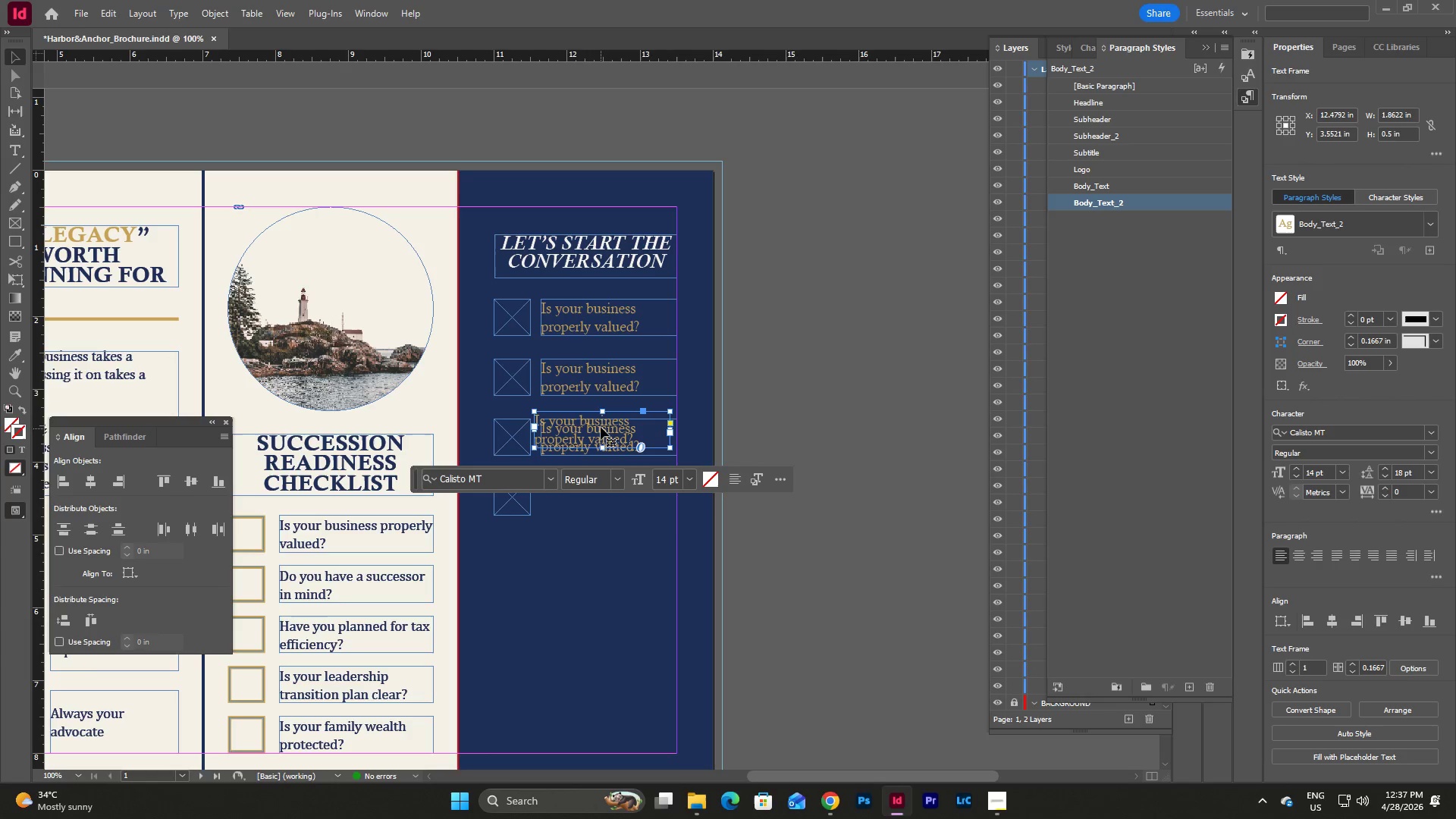 
left_click_drag(start_coordinate=[601, 427], to_coordinate=[604, 560])
 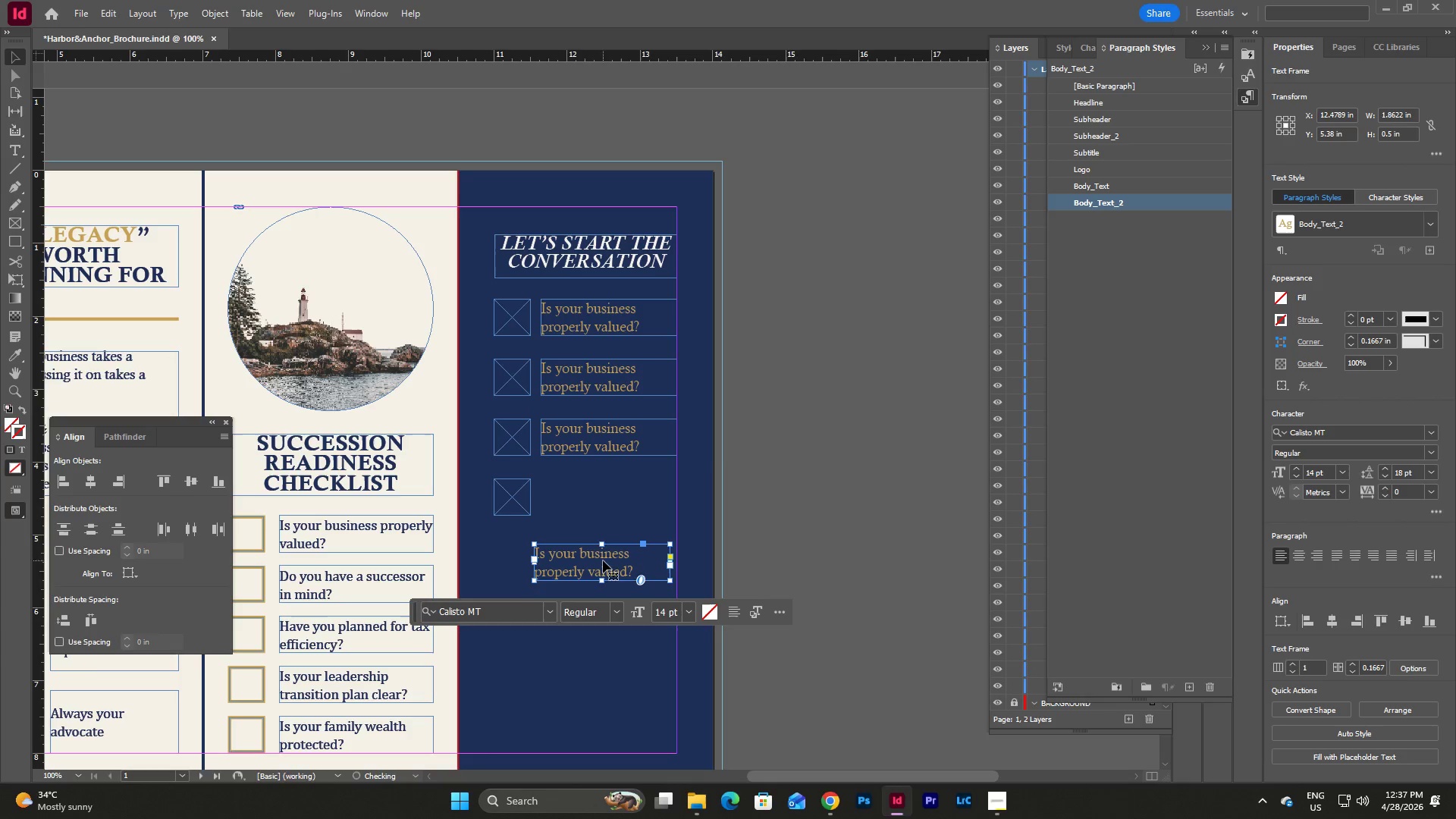 
left_click_drag(start_coordinate=[603, 560], to_coordinate=[611, 497])
 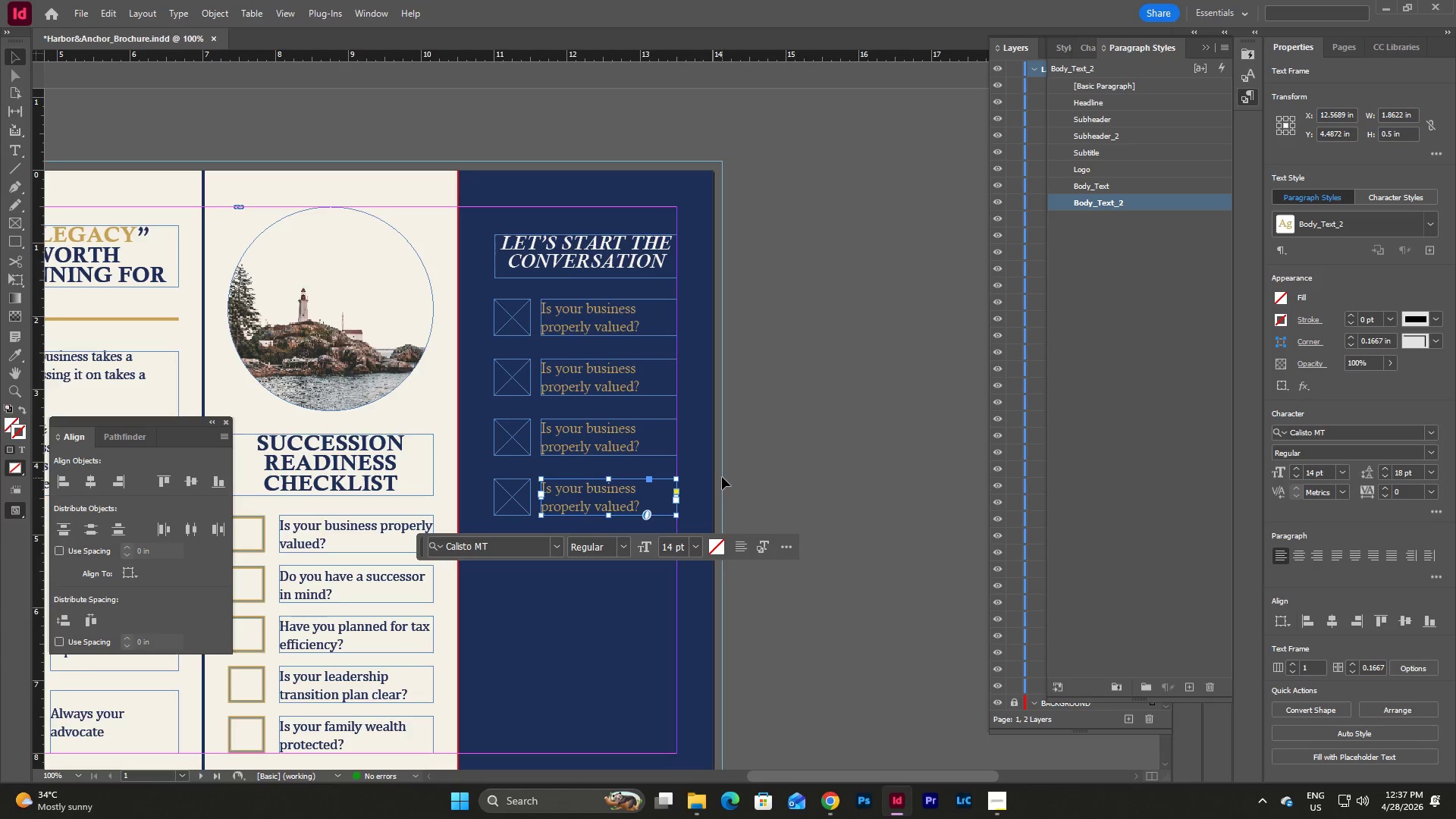 
left_click([704, 473])
 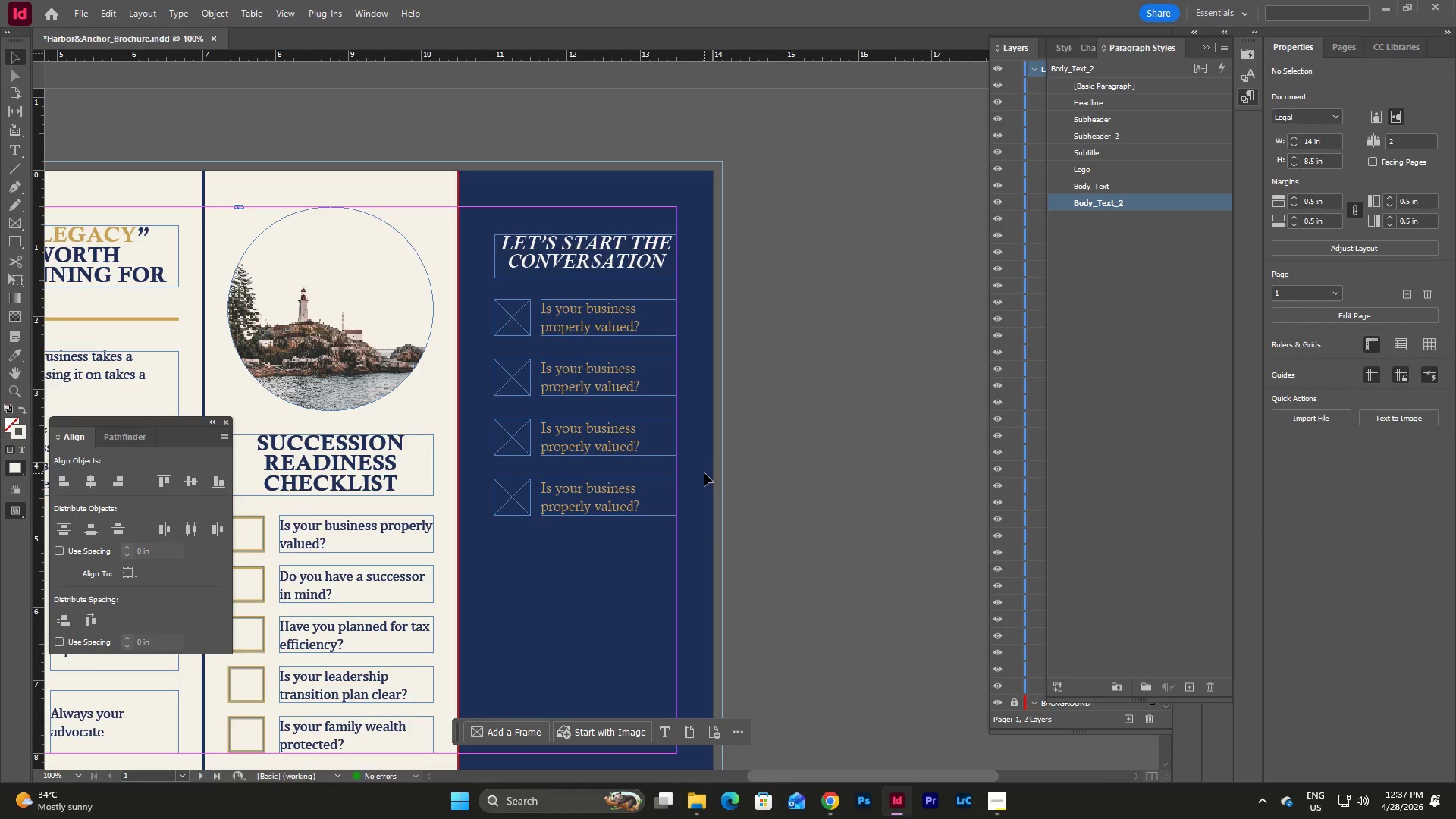 
wait(18.64)
 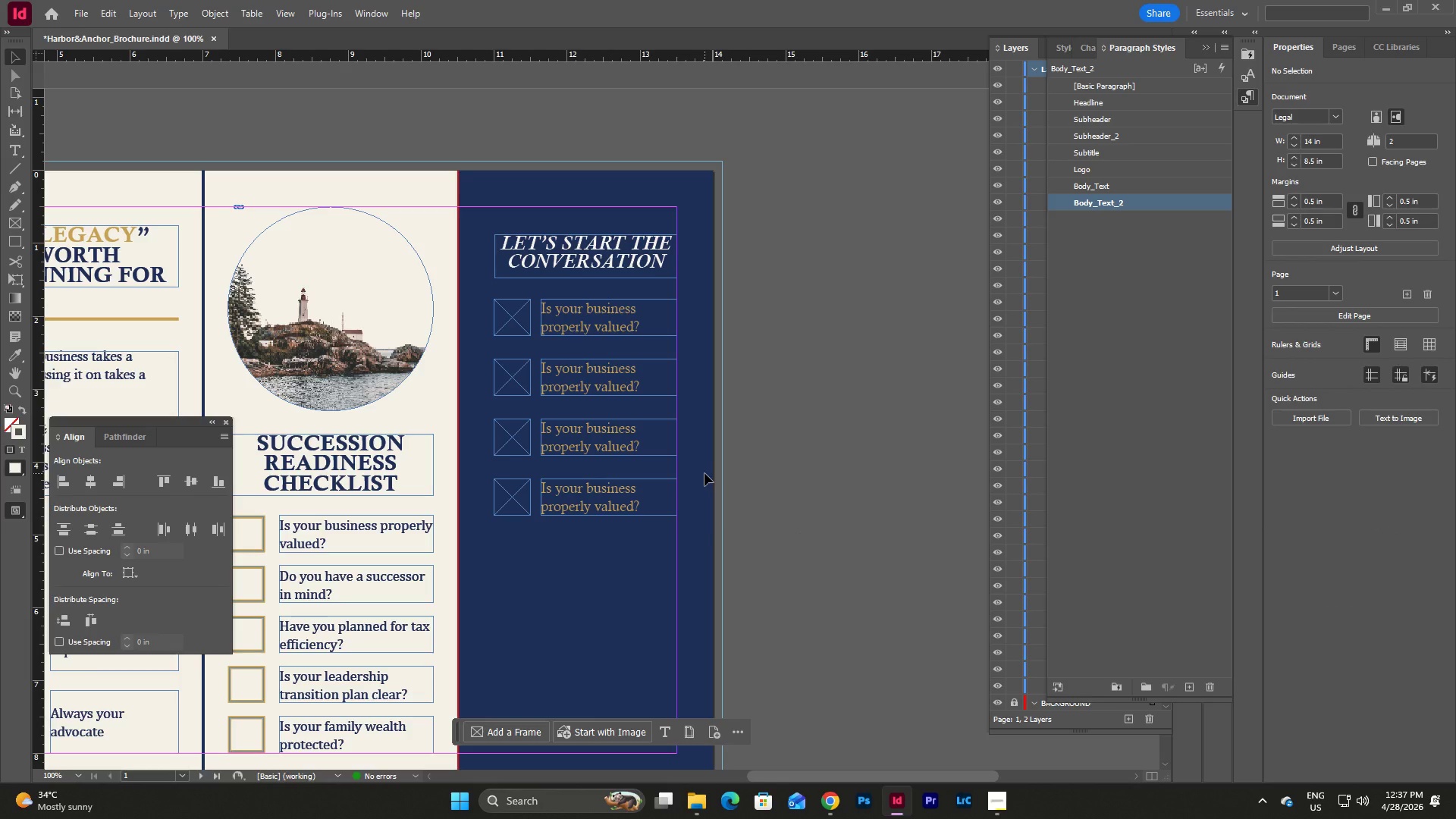 
double_click([635, 312])
 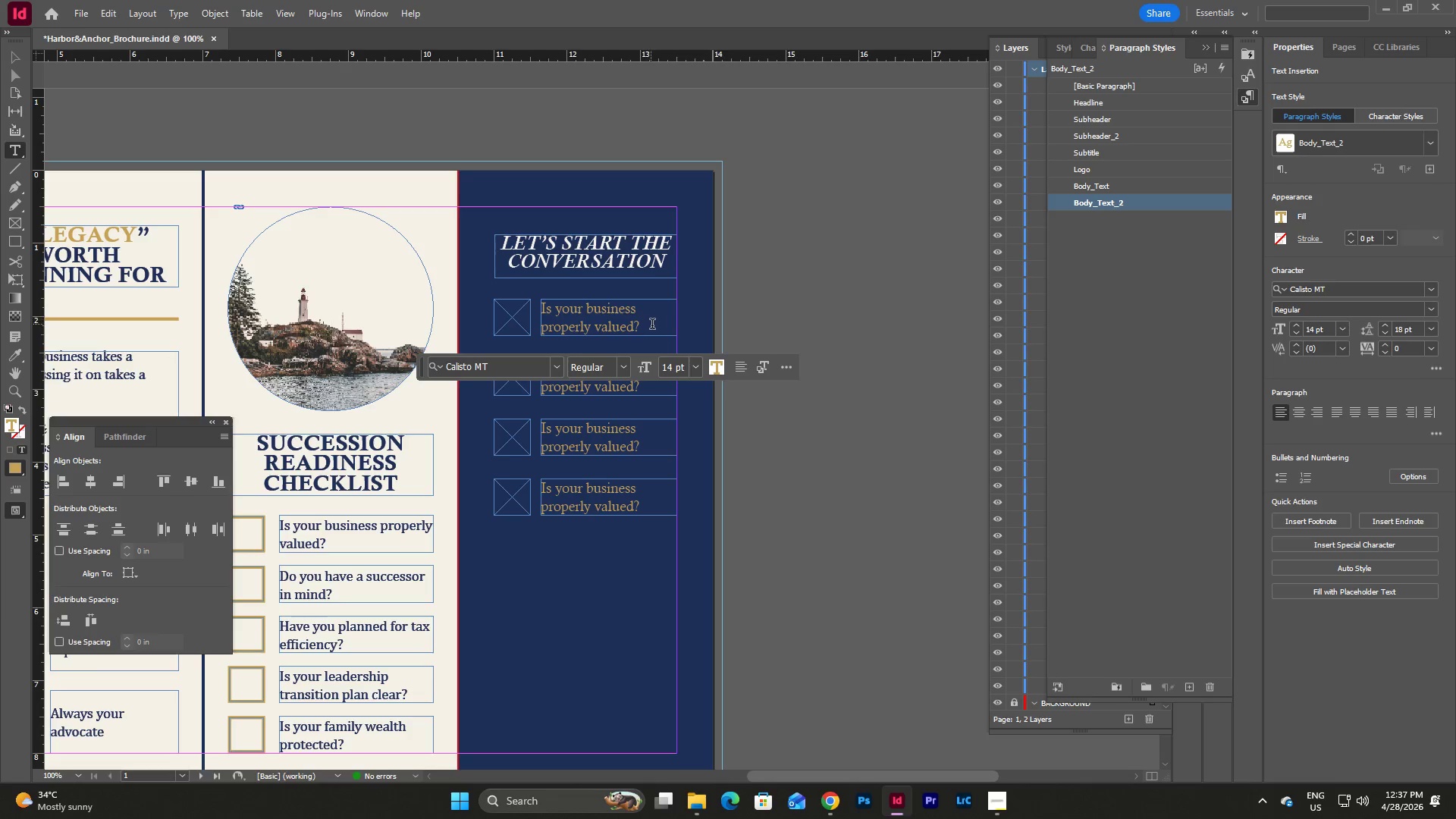 
left_click([652, 326])
 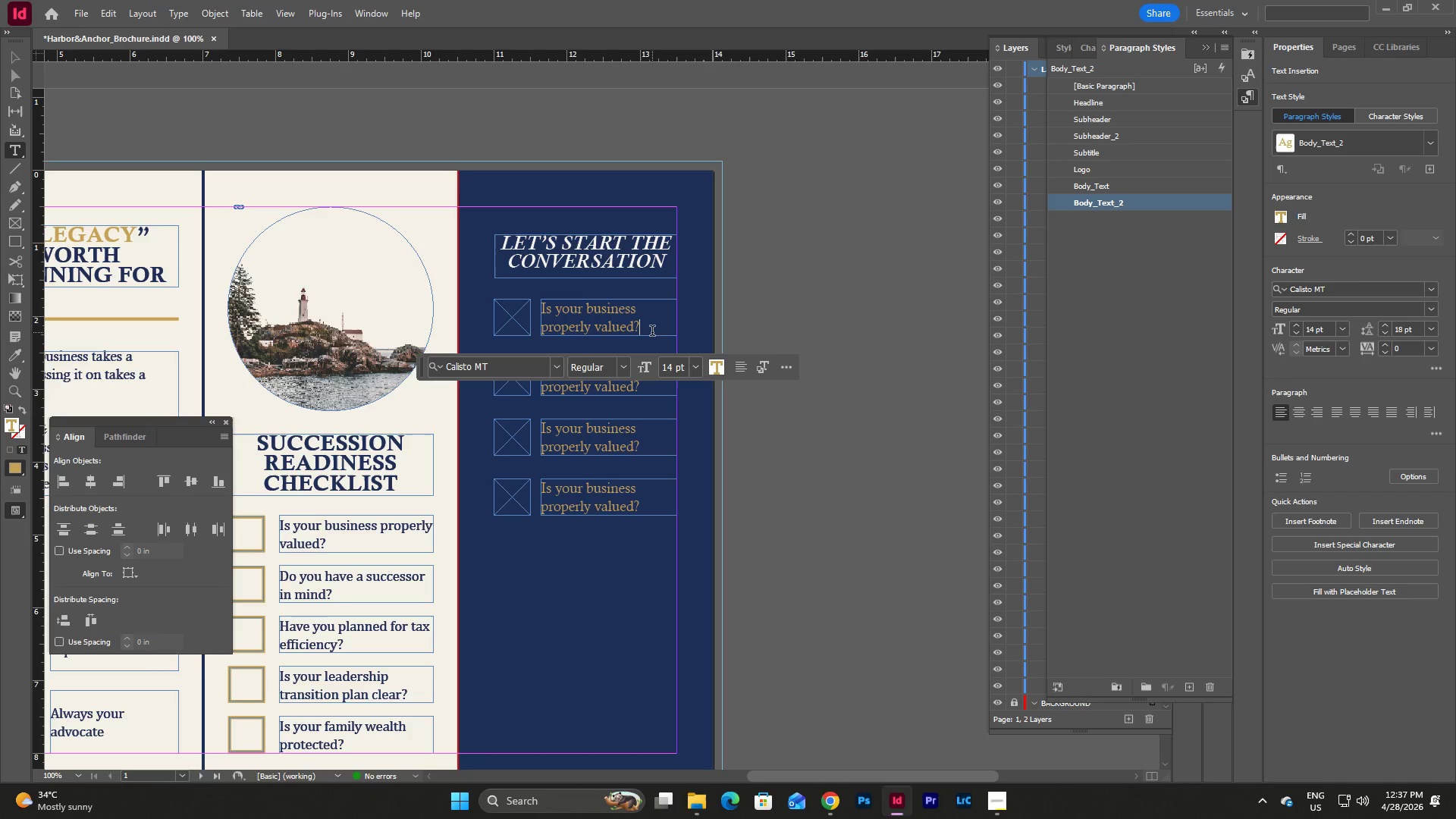 
scroll: coordinate [808, 463], scroll_direction: down, amount: 3.0
 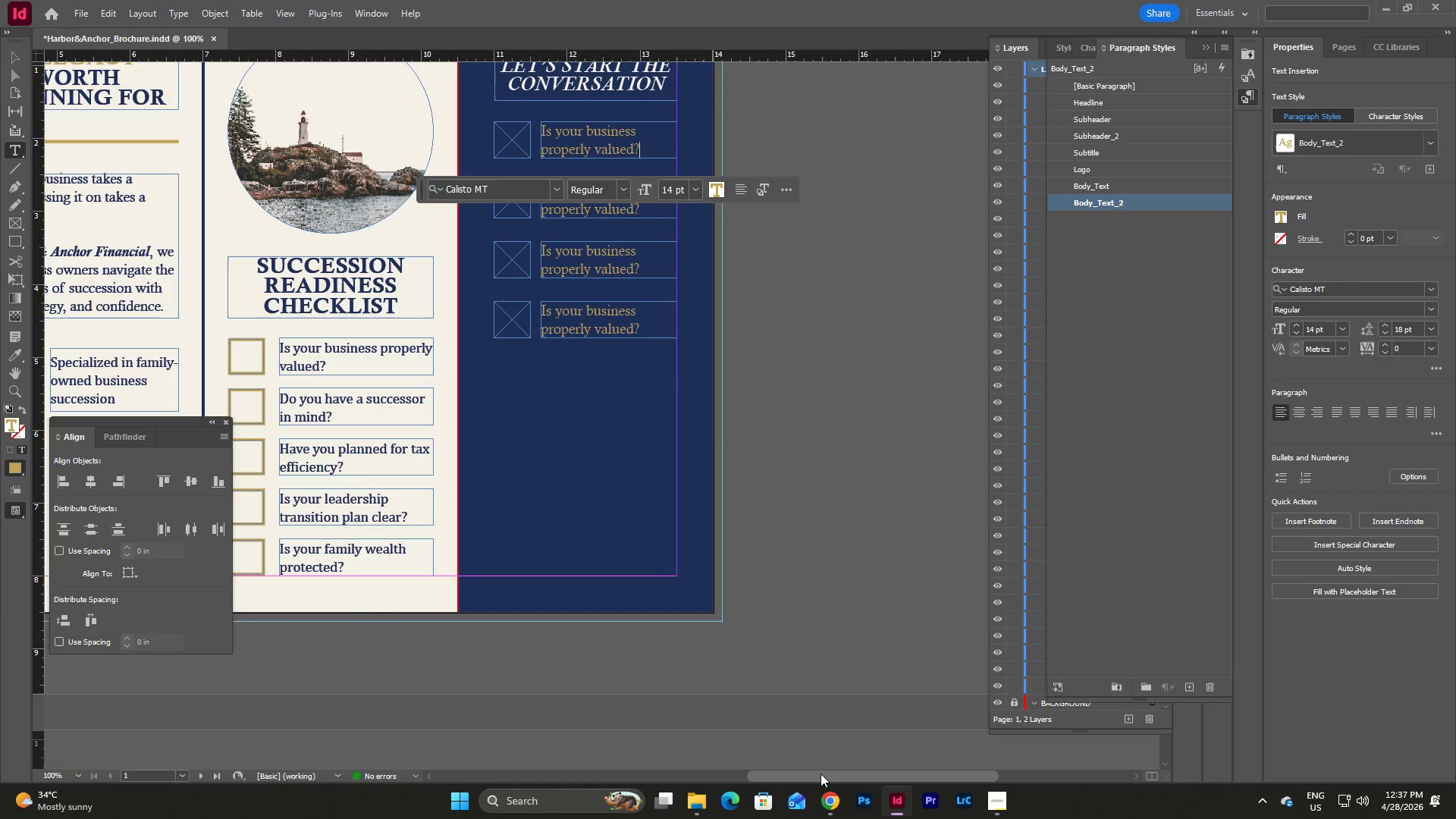 
left_click_drag(start_coordinate=[820, 774], to_coordinate=[811, 778])
 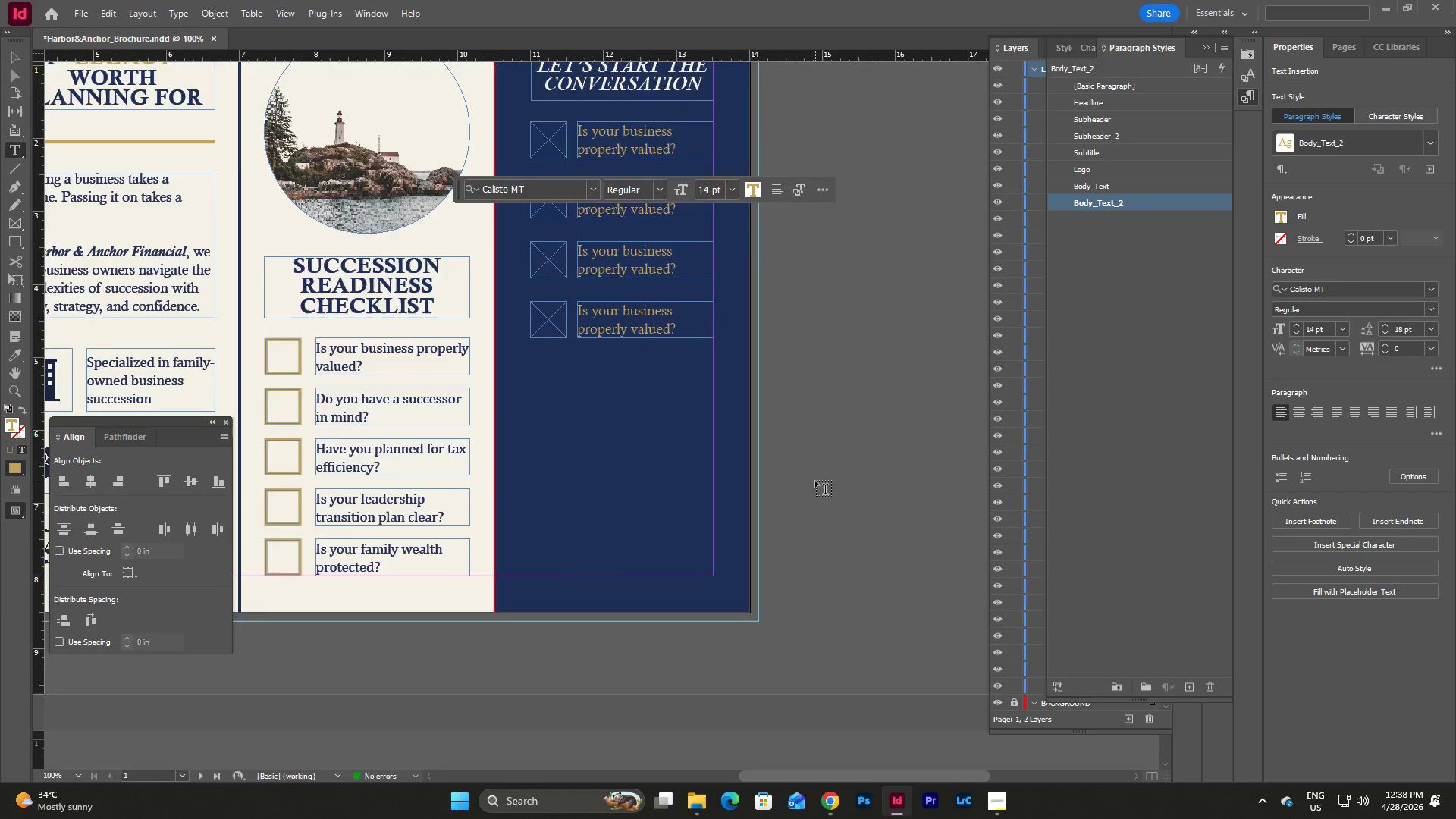 
scroll: coordinate [815, 481], scroll_direction: up, amount: 5.0
 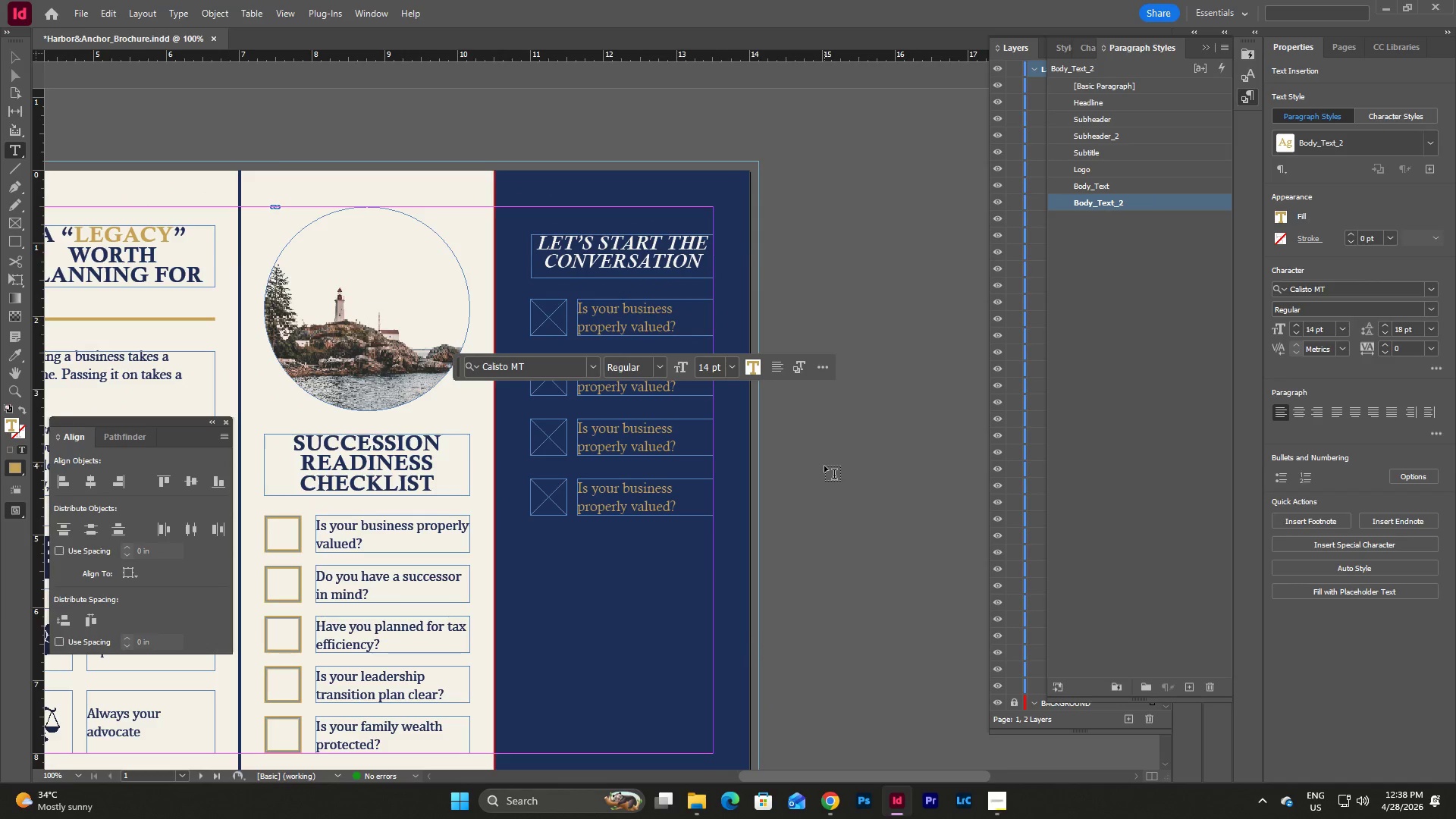 
key(Escape)
 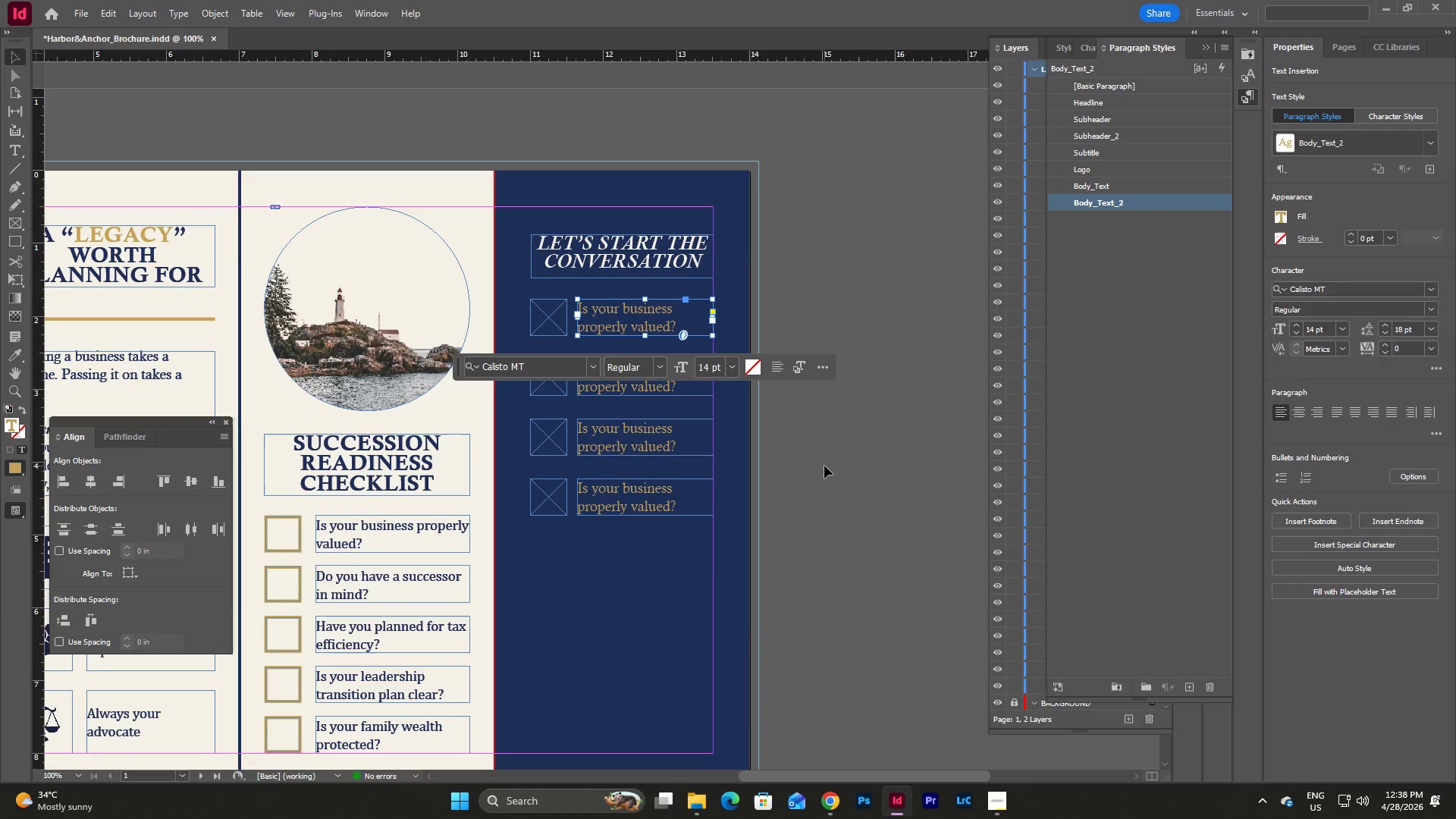 
key(Escape)
 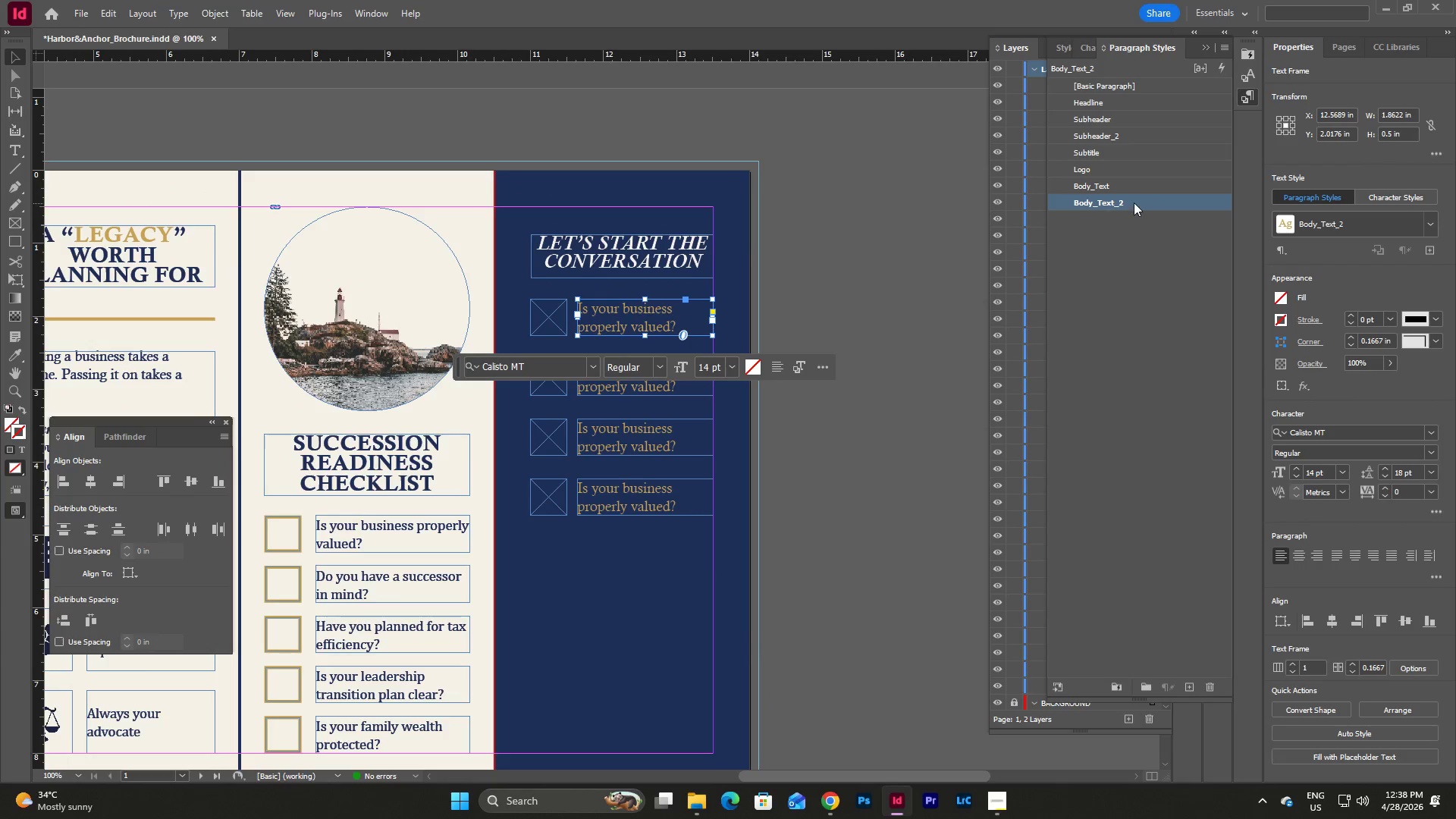 
double_click([1134, 201])
 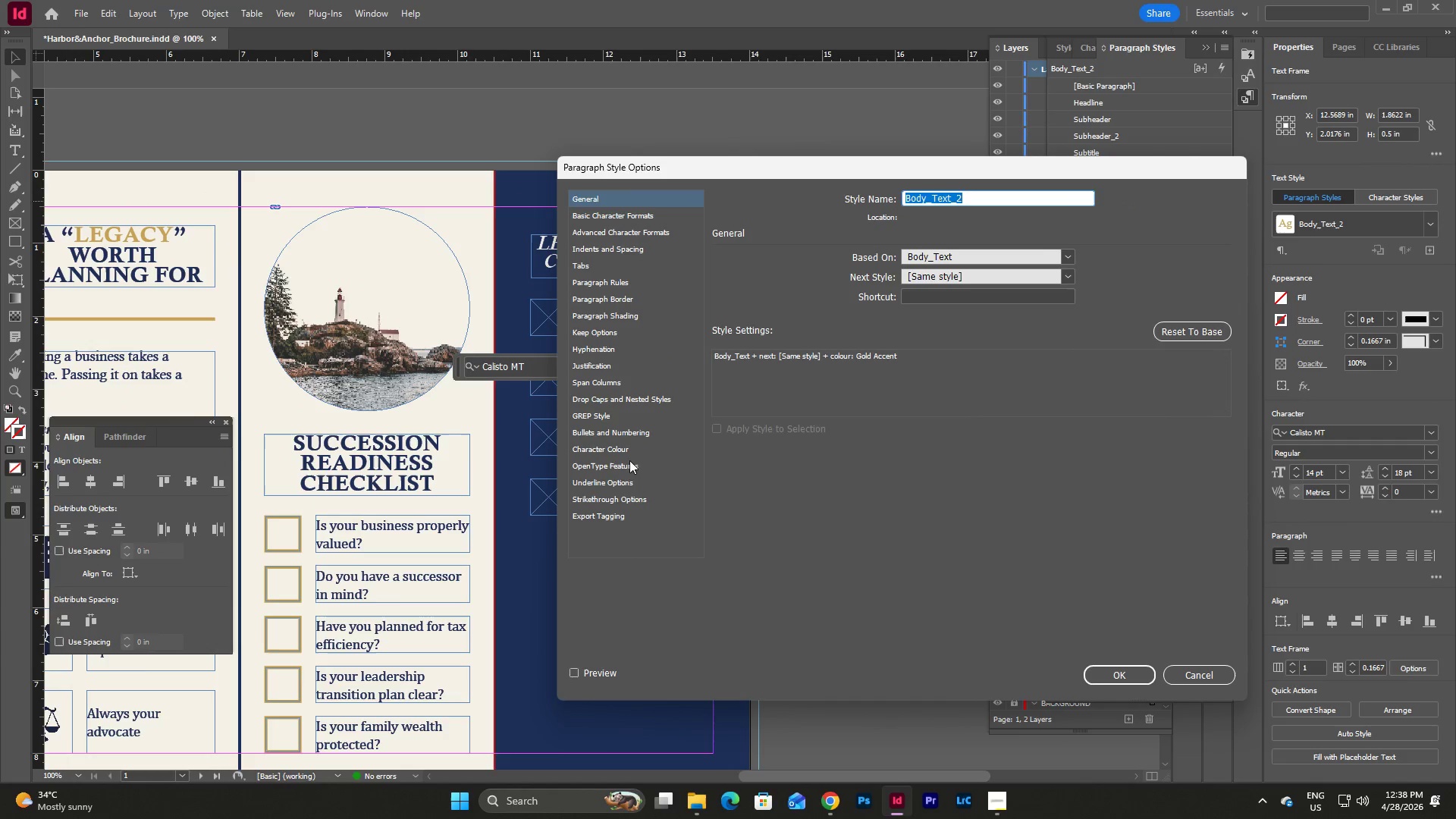 
left_click([604, 450])
 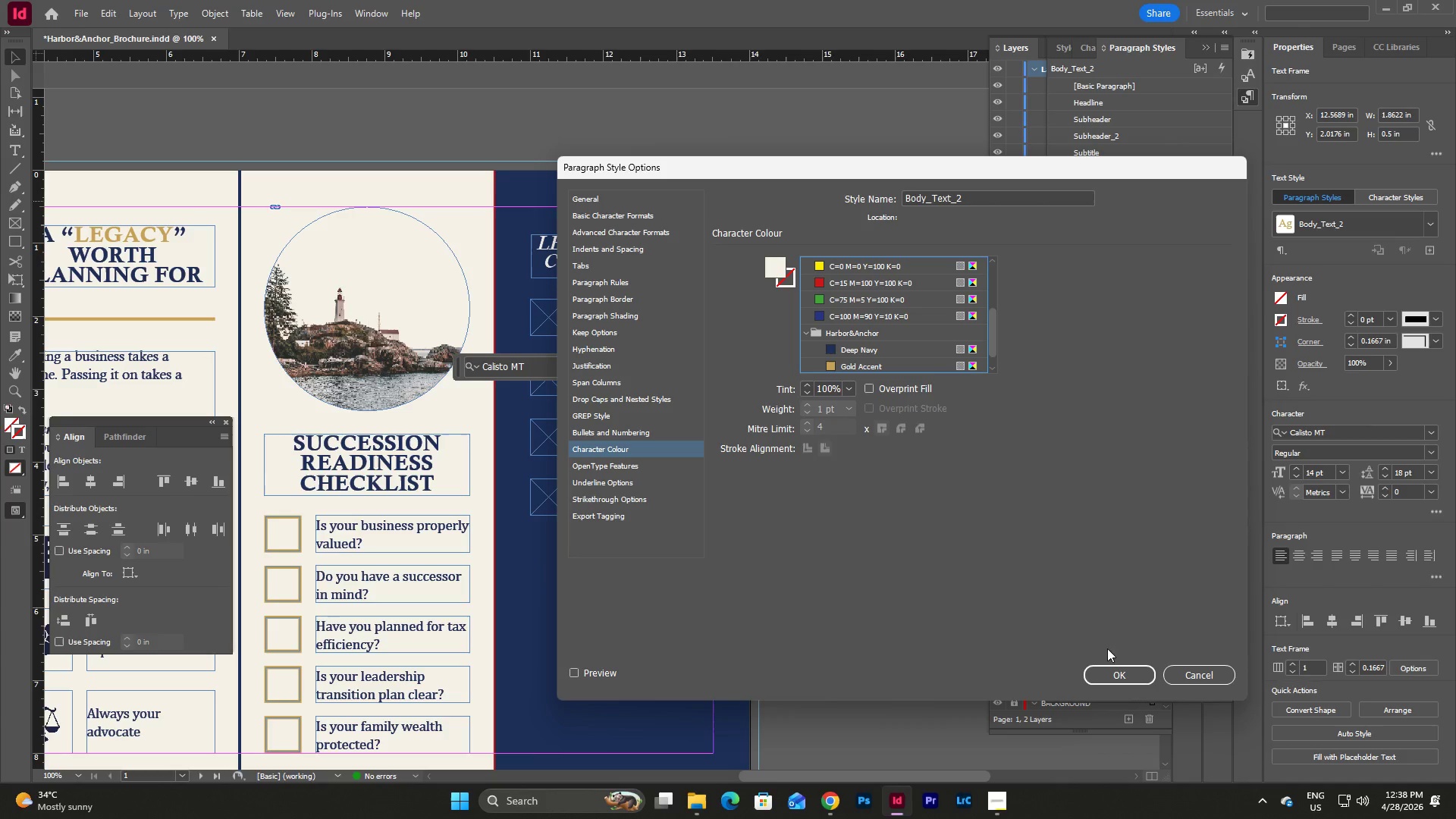 
scroll: coordinate [905, 318], scroll_direction: down, amount: 3.0
 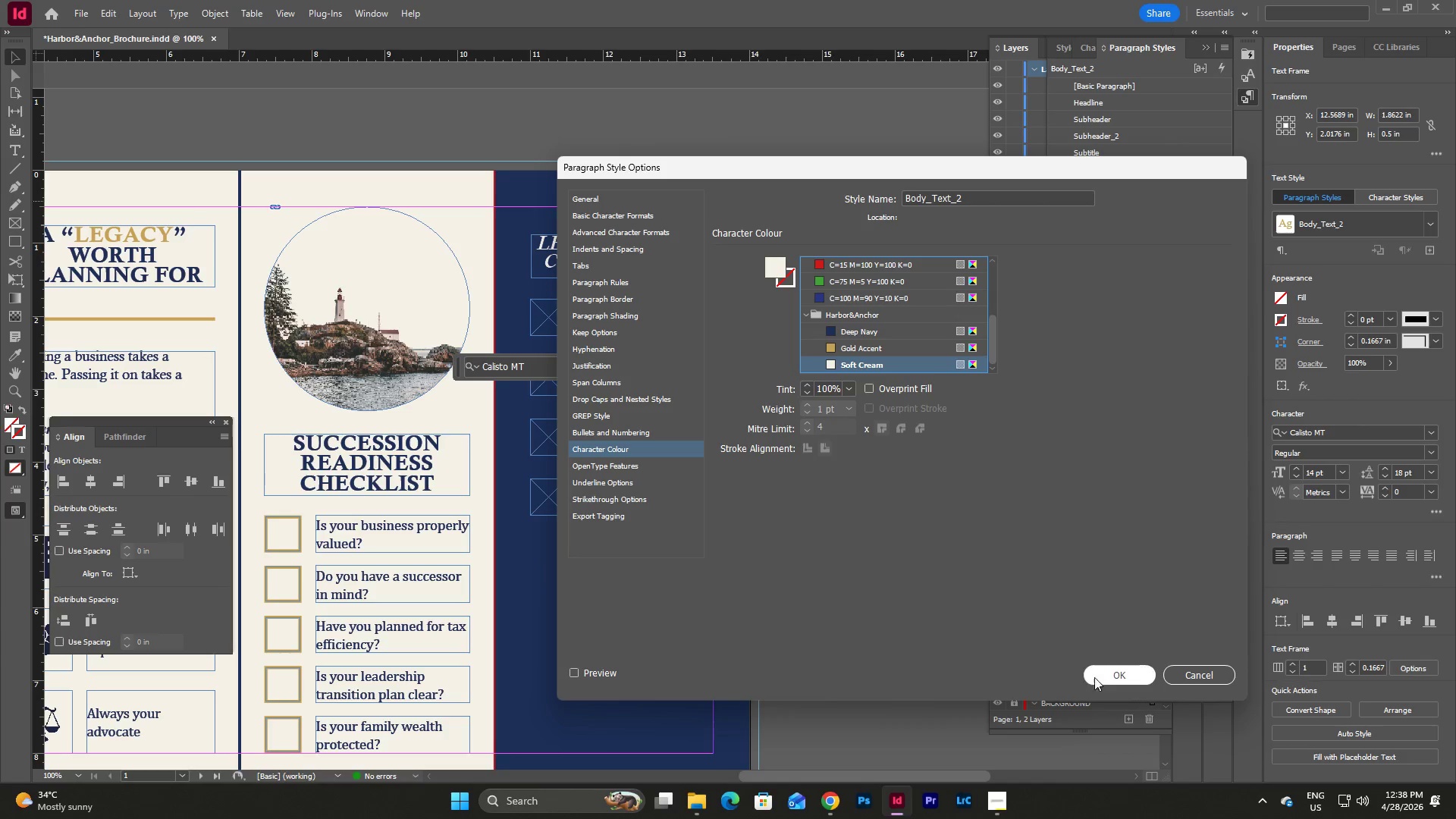 
left_click([1096, 683])
 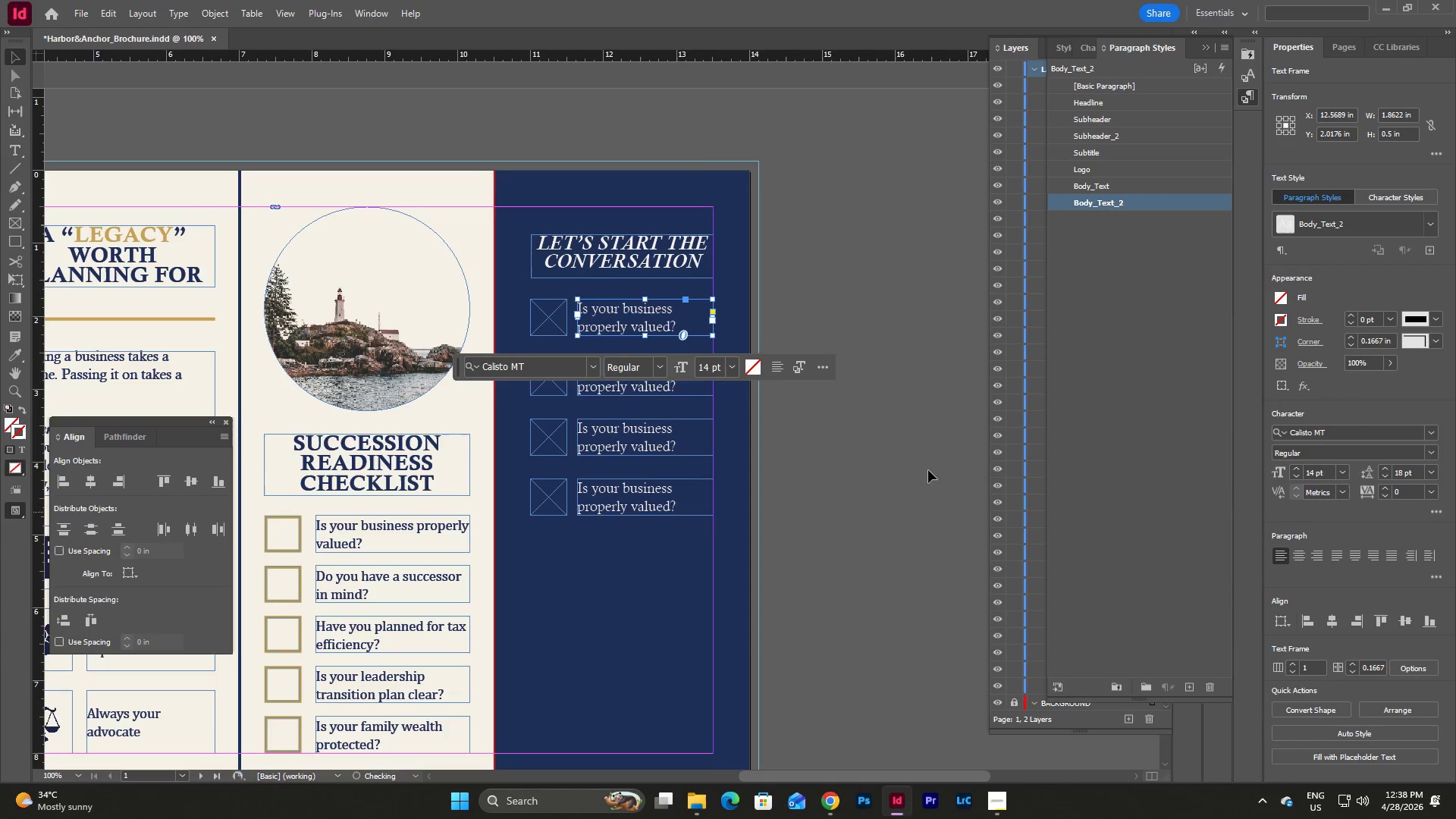 
key(Escape)
 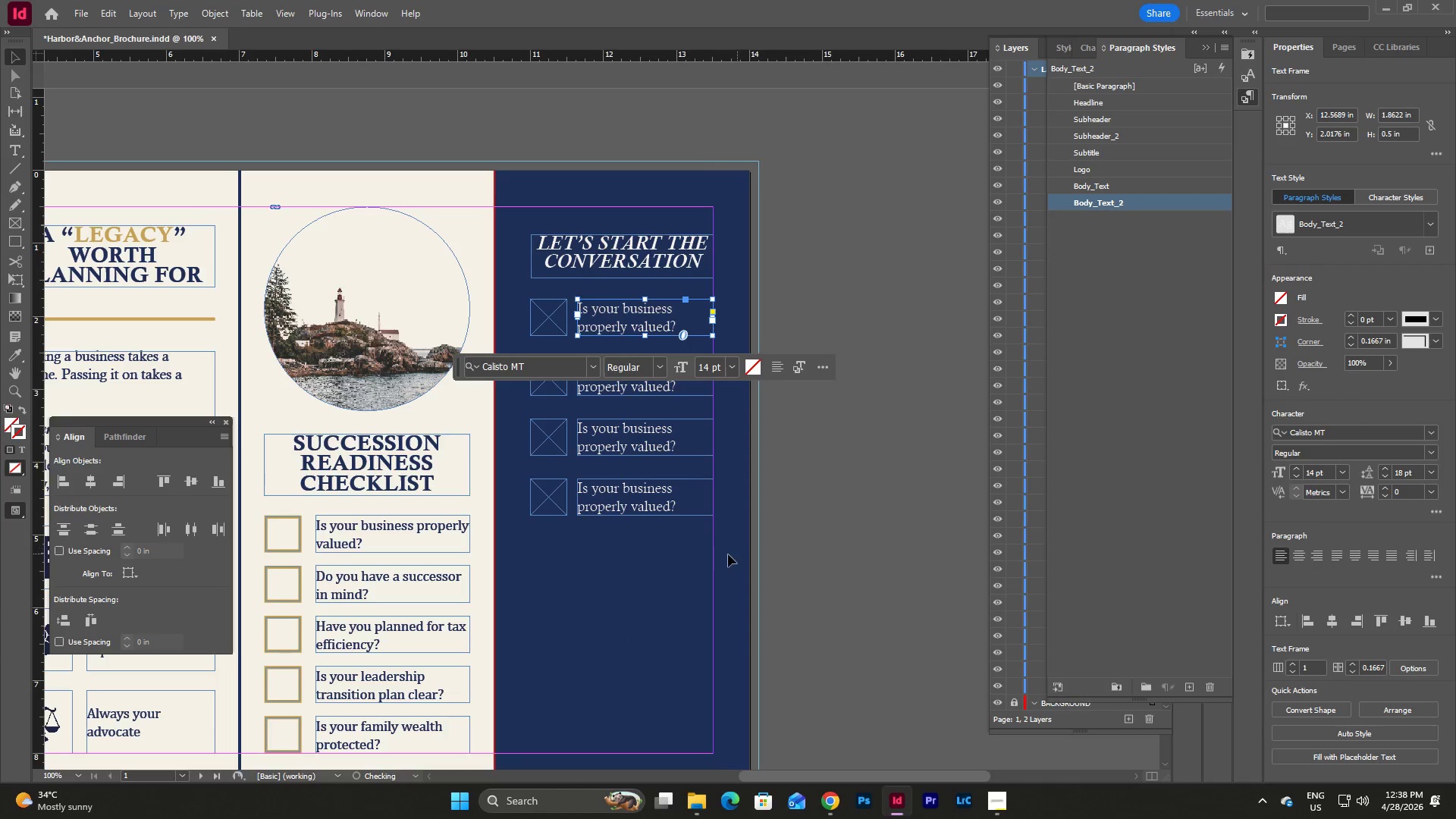 
left_click([724, 554])
 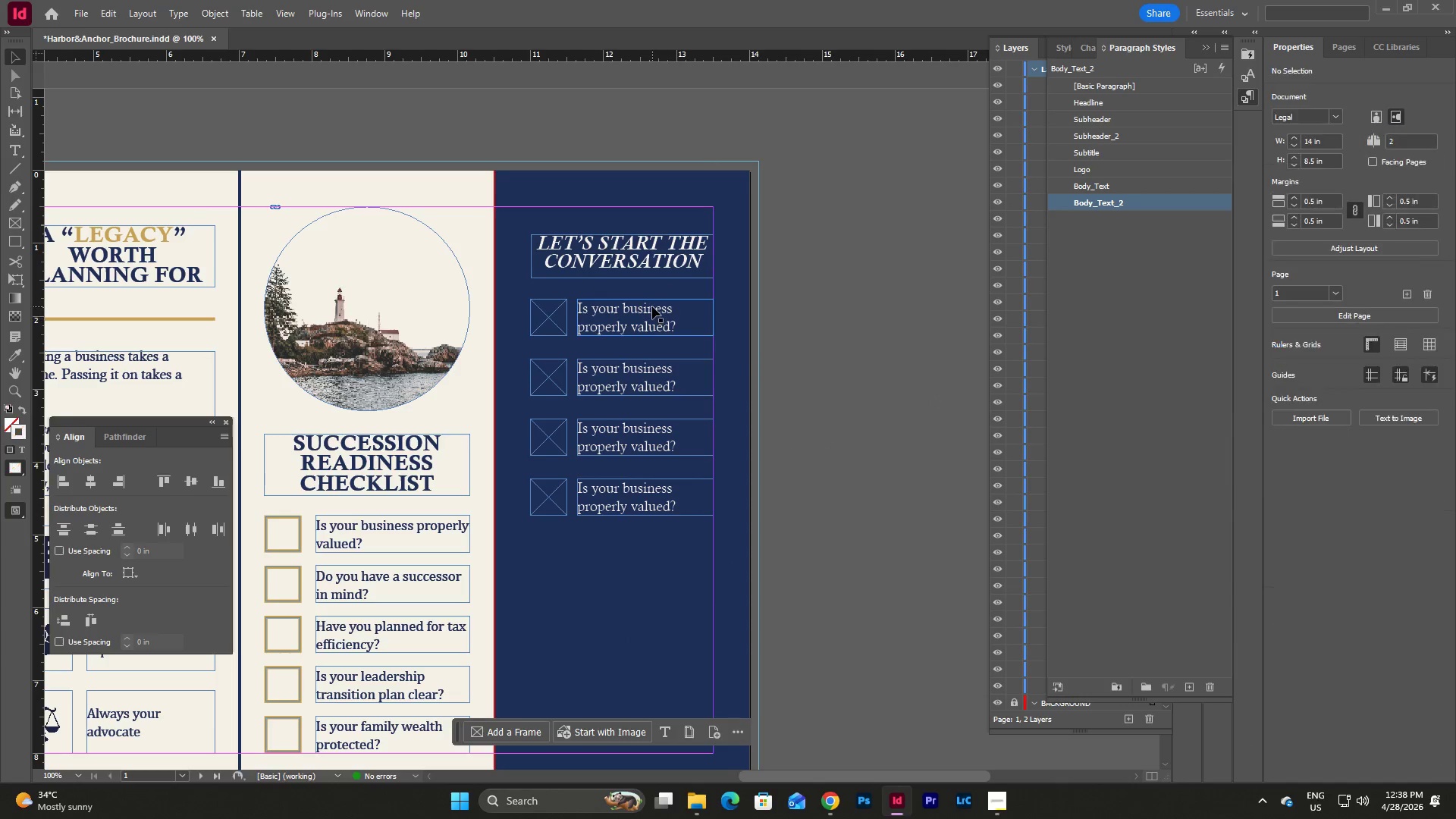 
double_click([652, 306])
 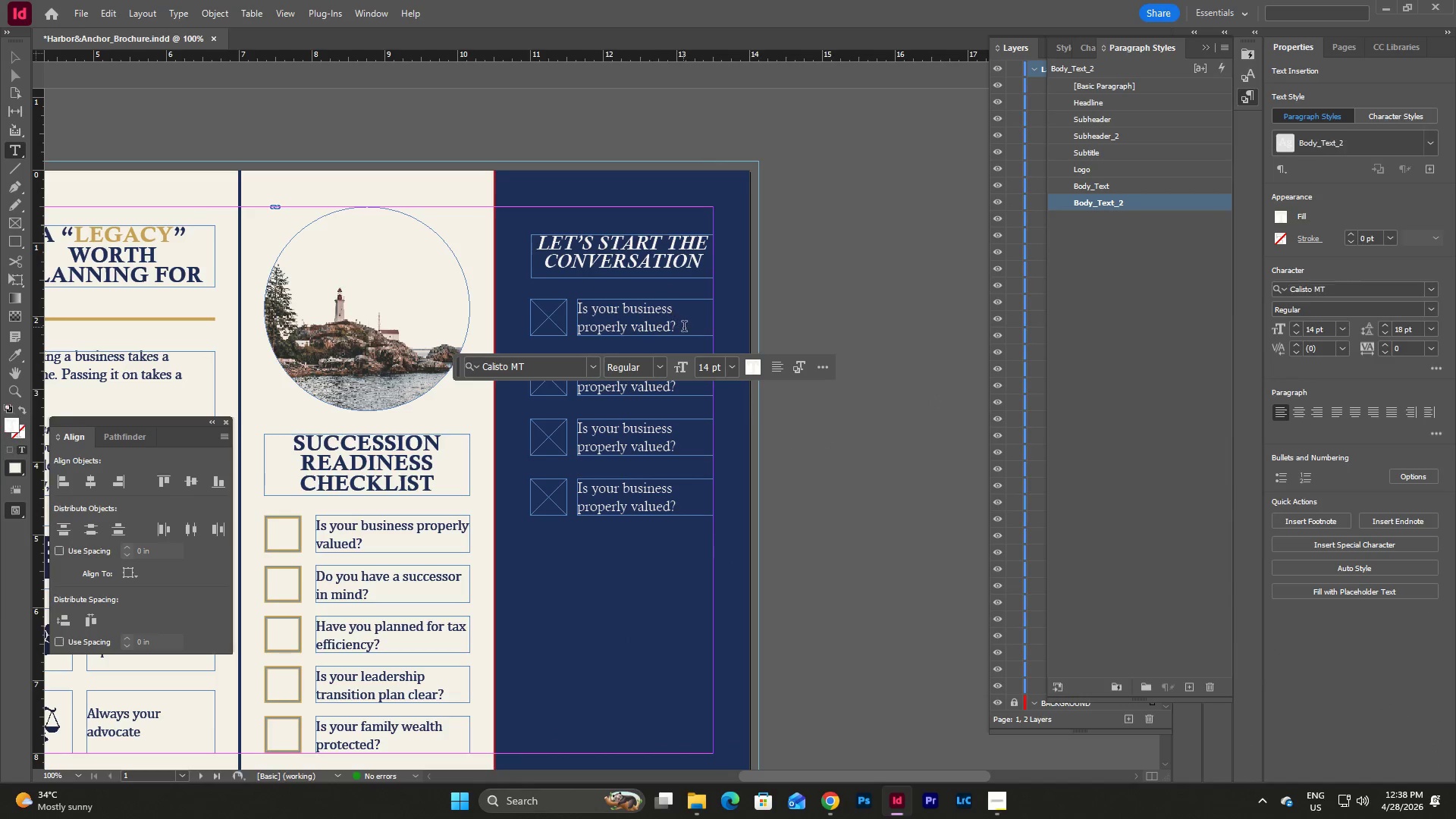 
left_click_drag(start_coordinate=[684, 328], to_coordinate=[577, 318])
 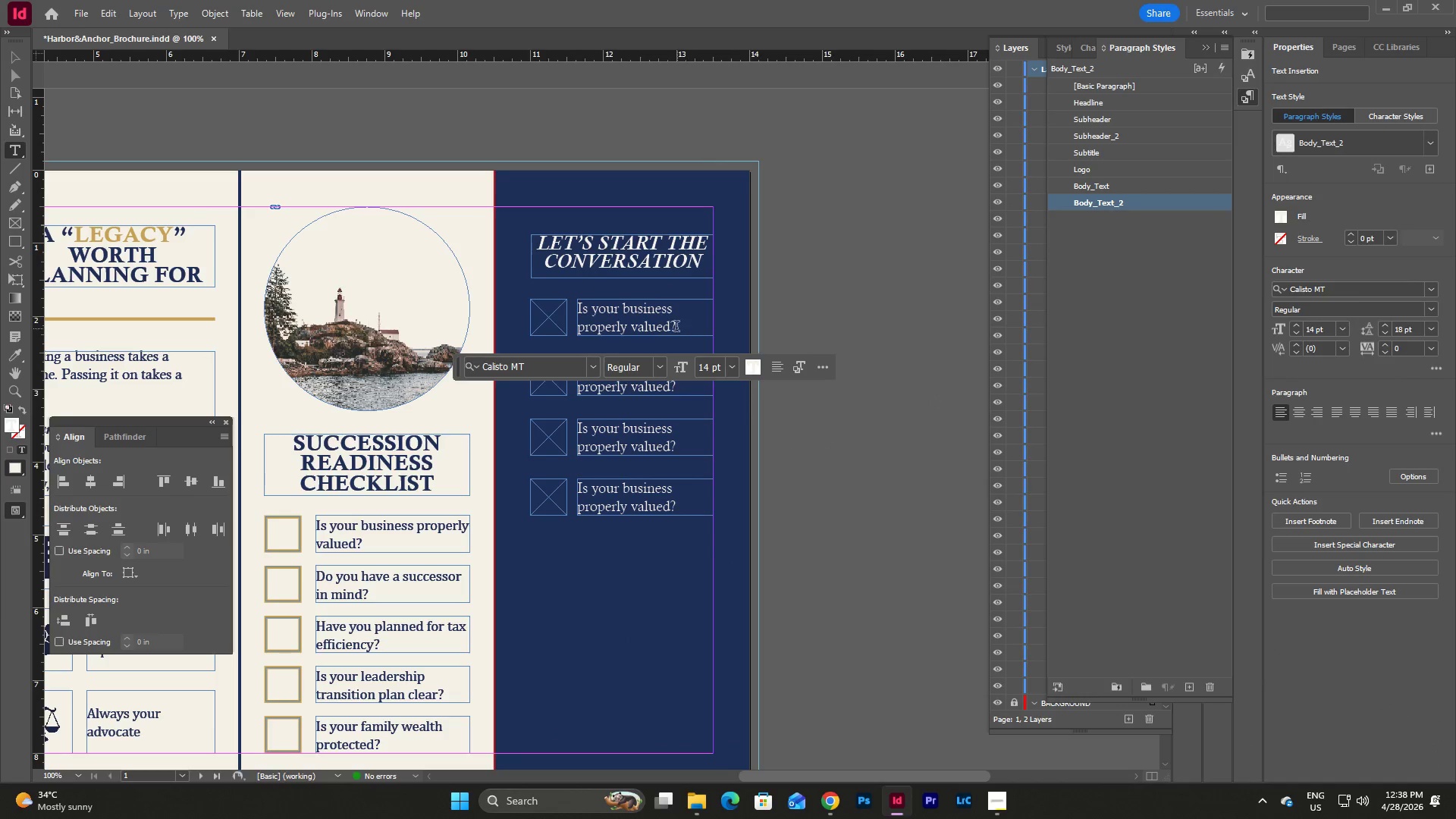 
left_click_drag(start_coordinate=[674, 326], to_coordinate=[571, 312])
 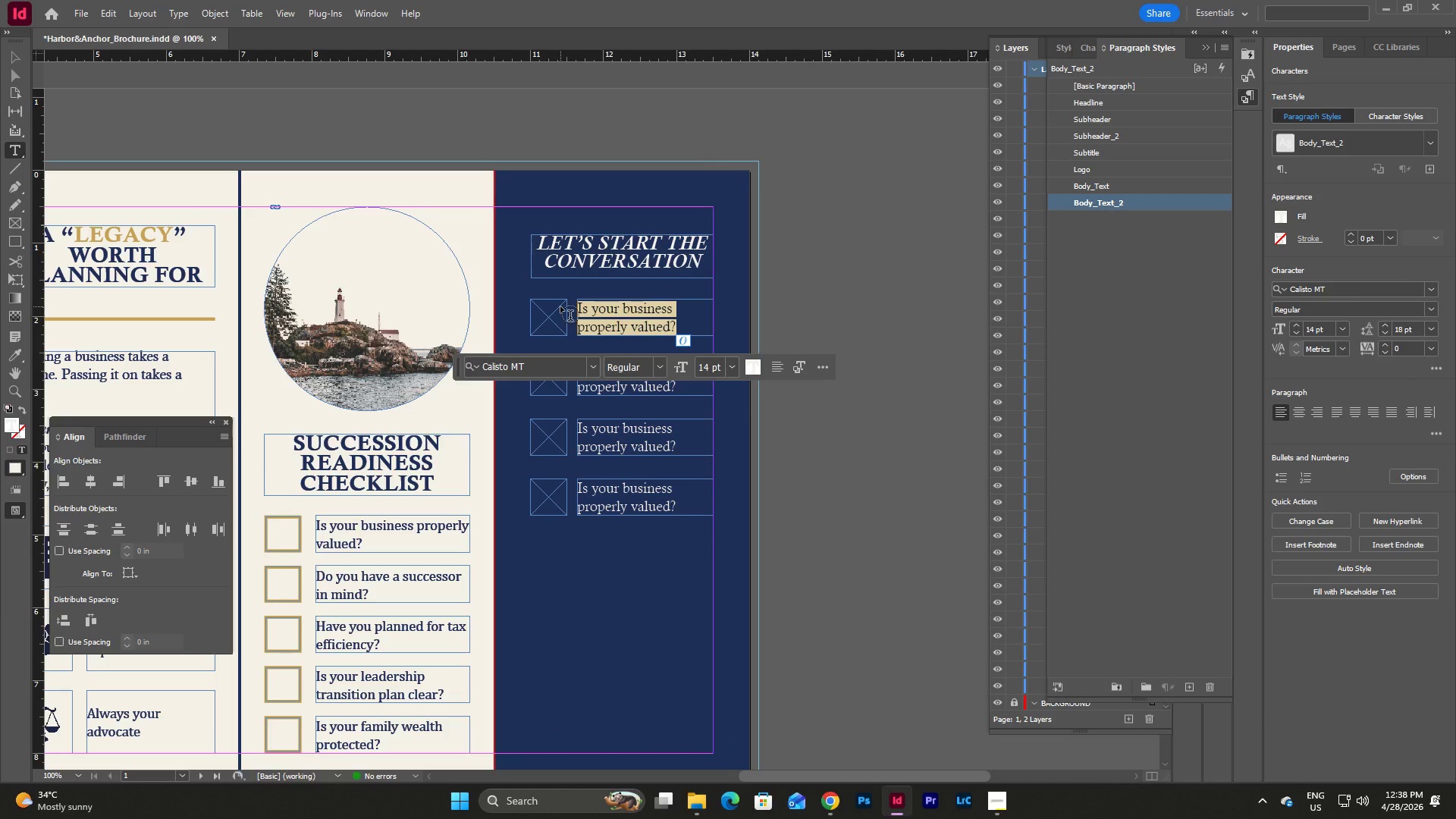 
hold_key(key=ShiftLeft, duration=0.42)
 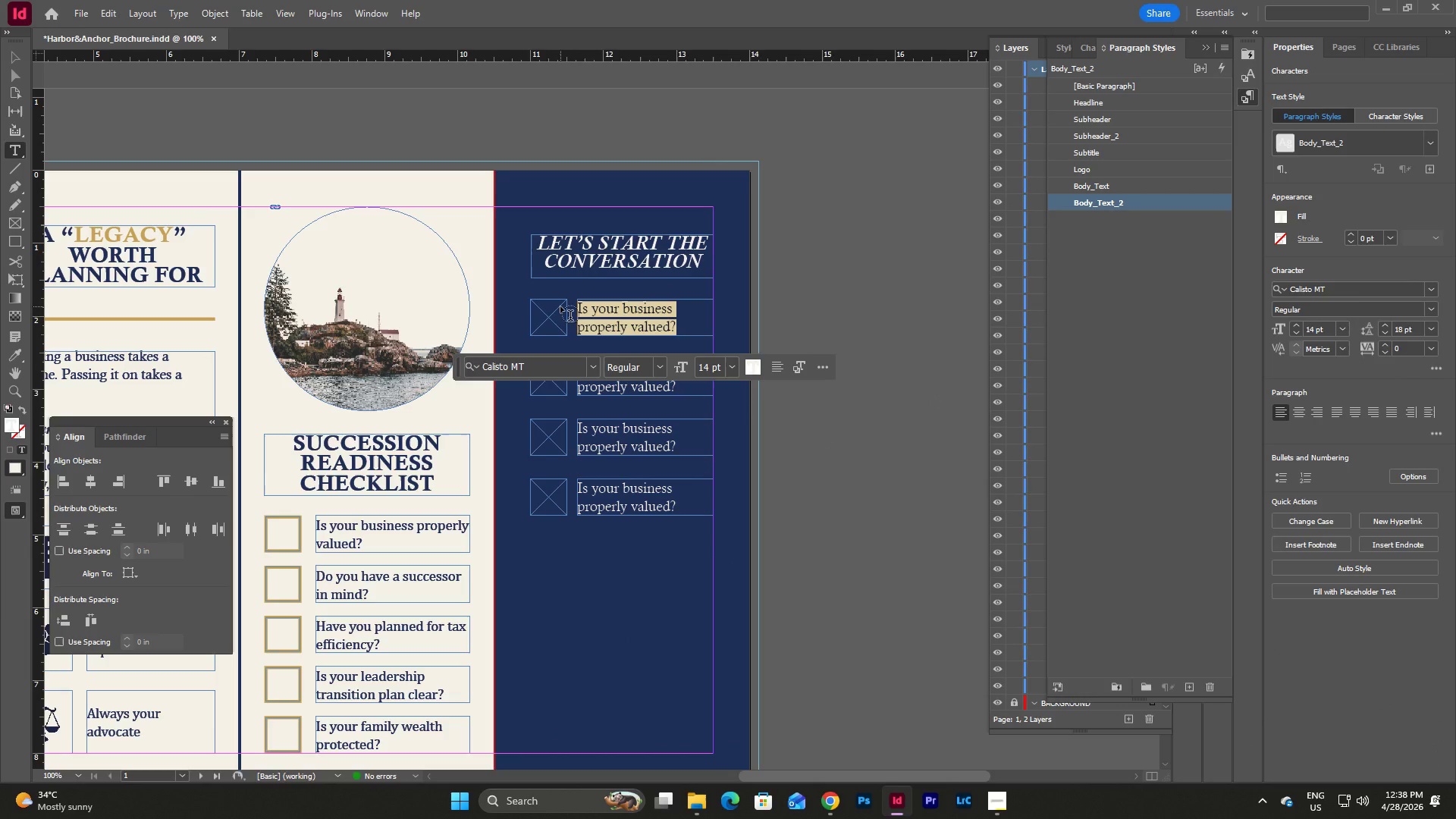 
type((207) 555-0198)
 